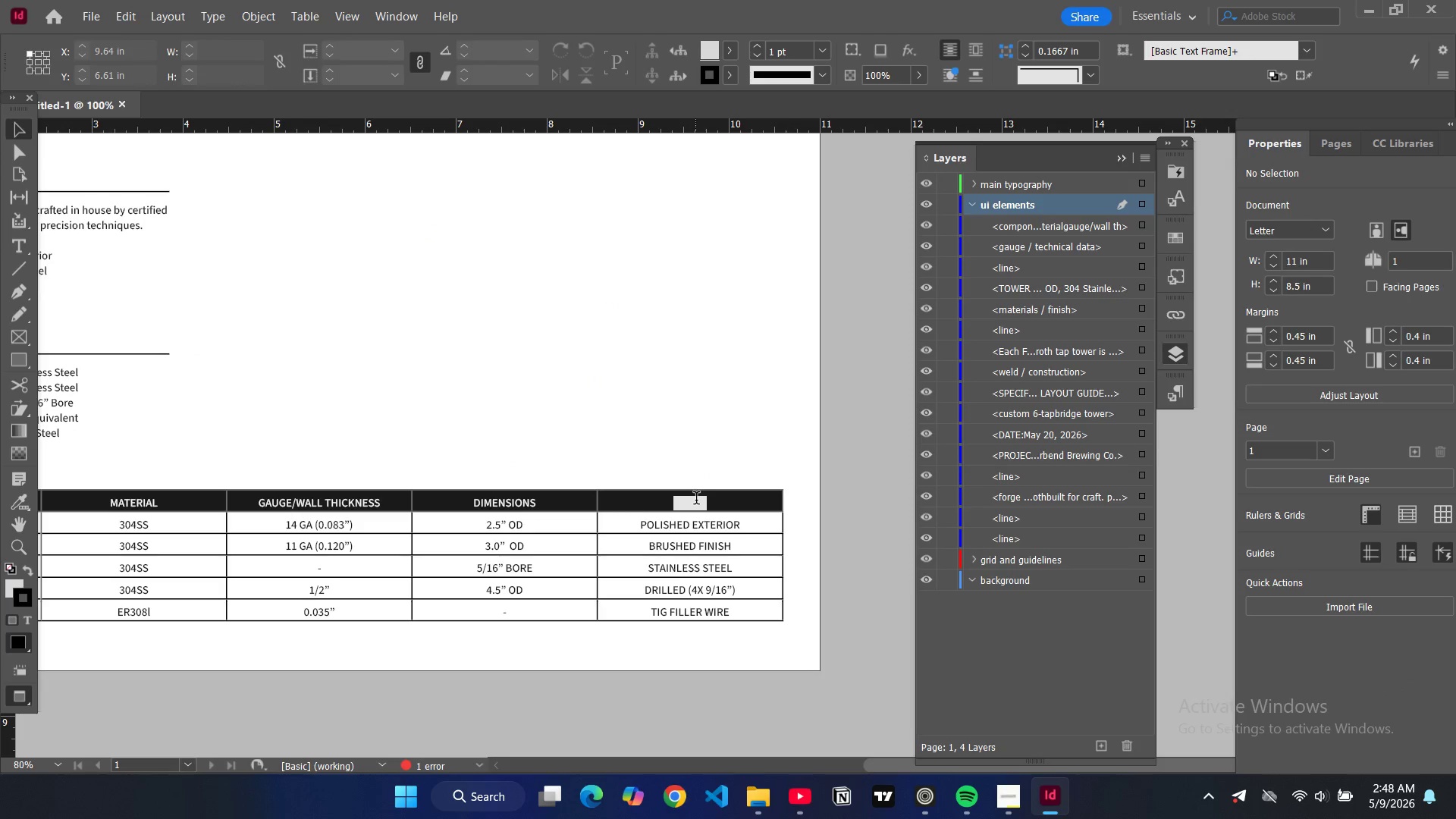 
triple_click([696, 500])
 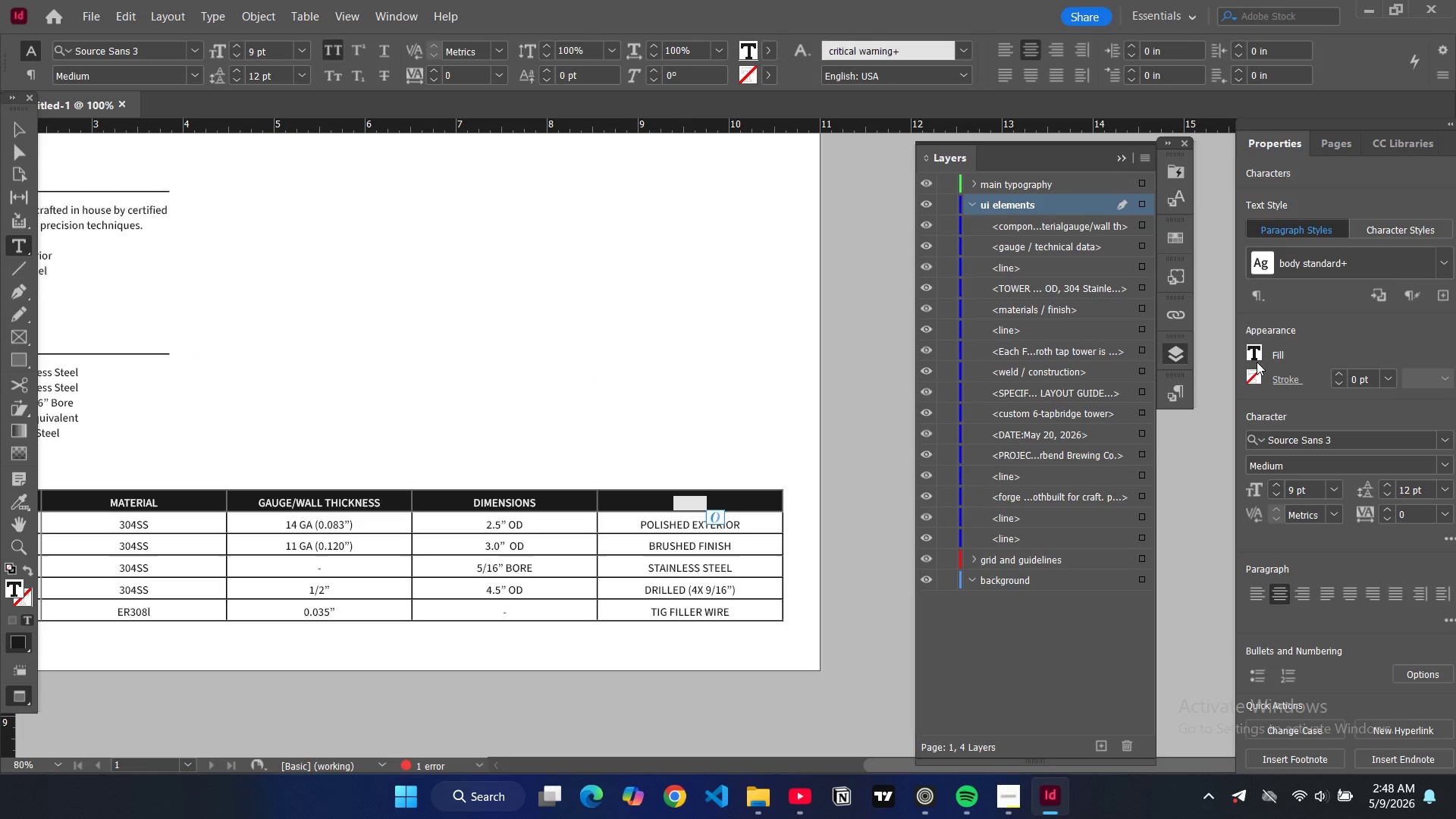 
left_click([1254, 356])
 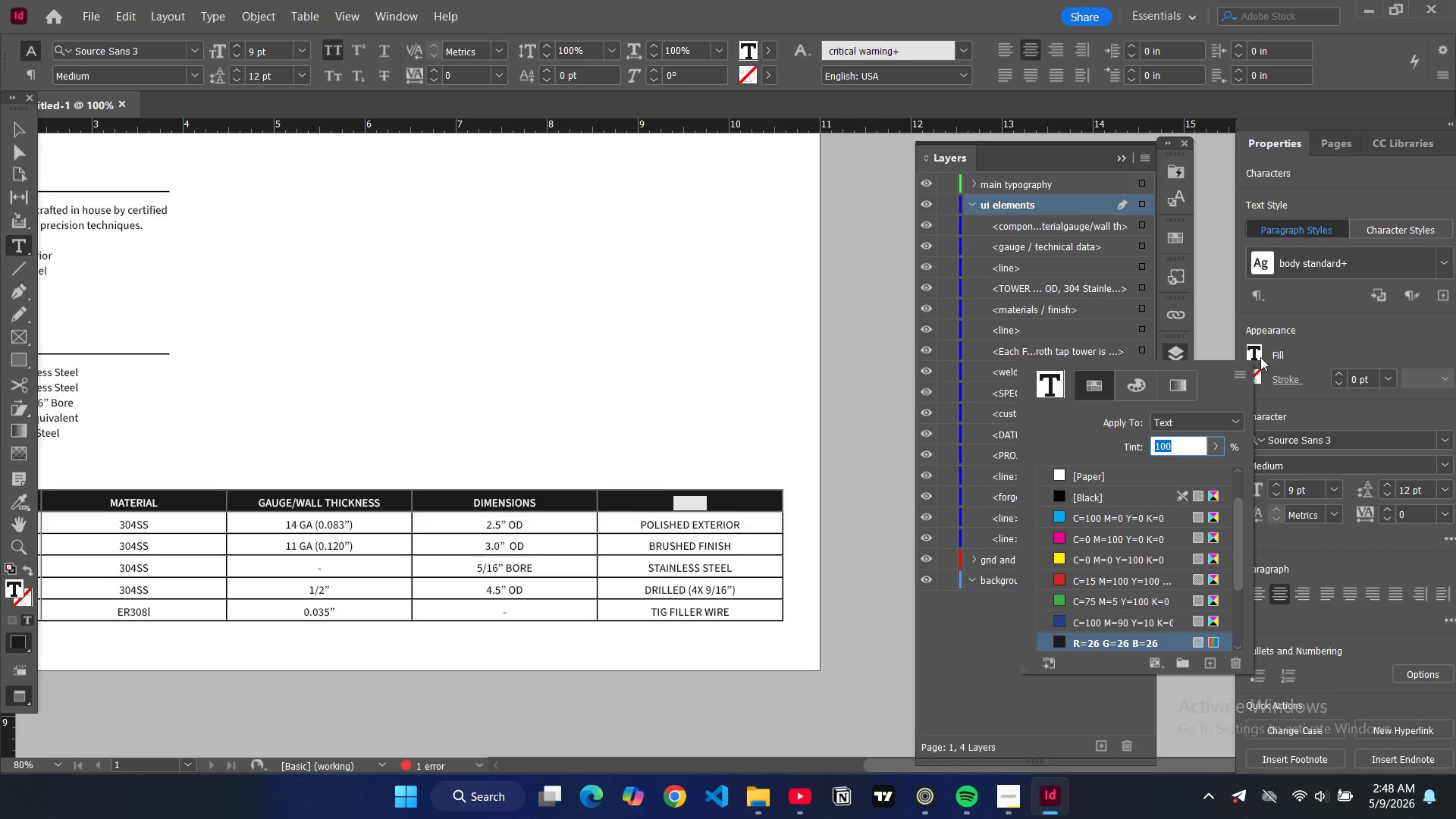 
left_click([1052, 599])
 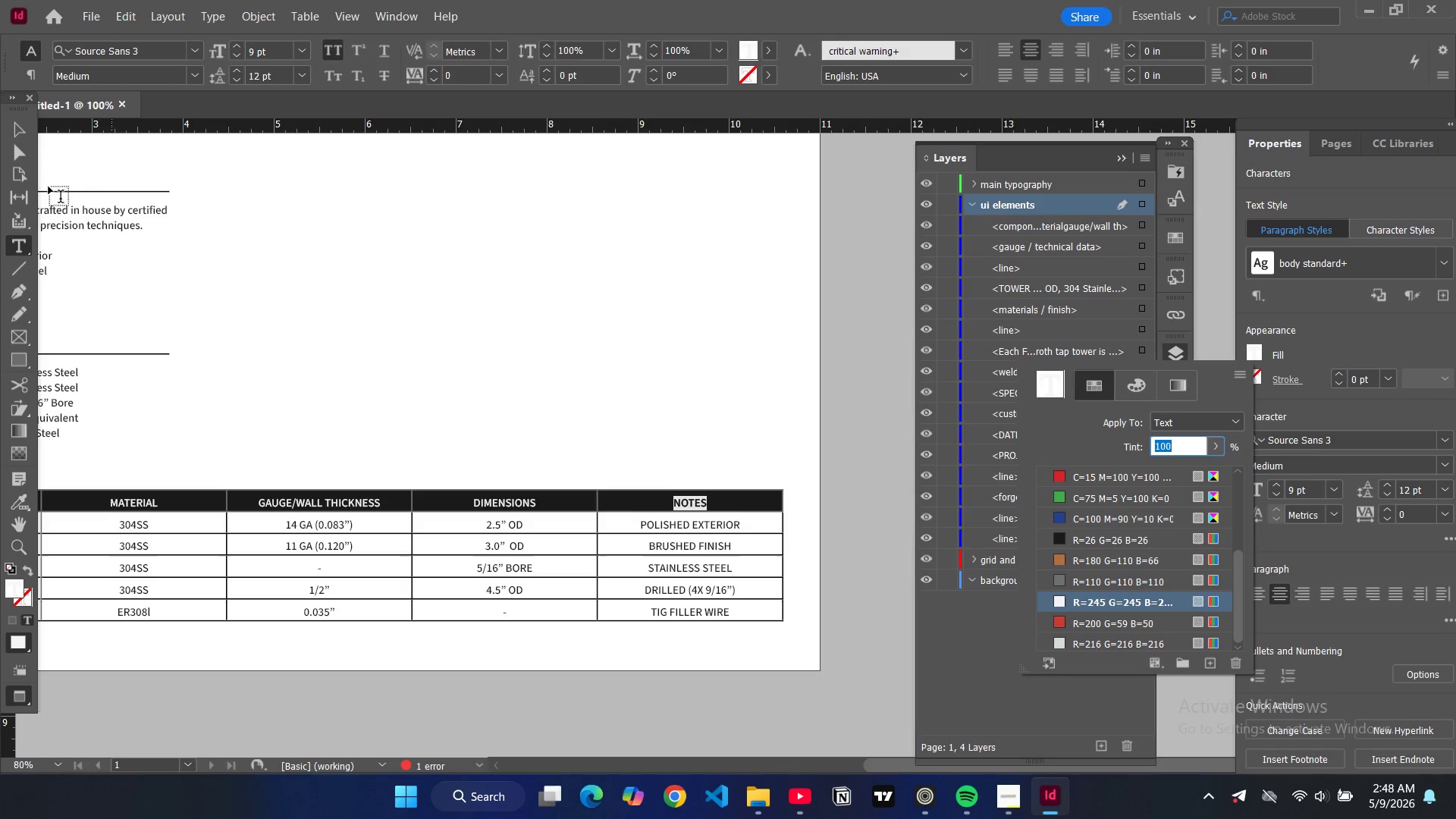 
scroll: coordinate [1076, 613], scroll_direction: down, amount: 8.0
 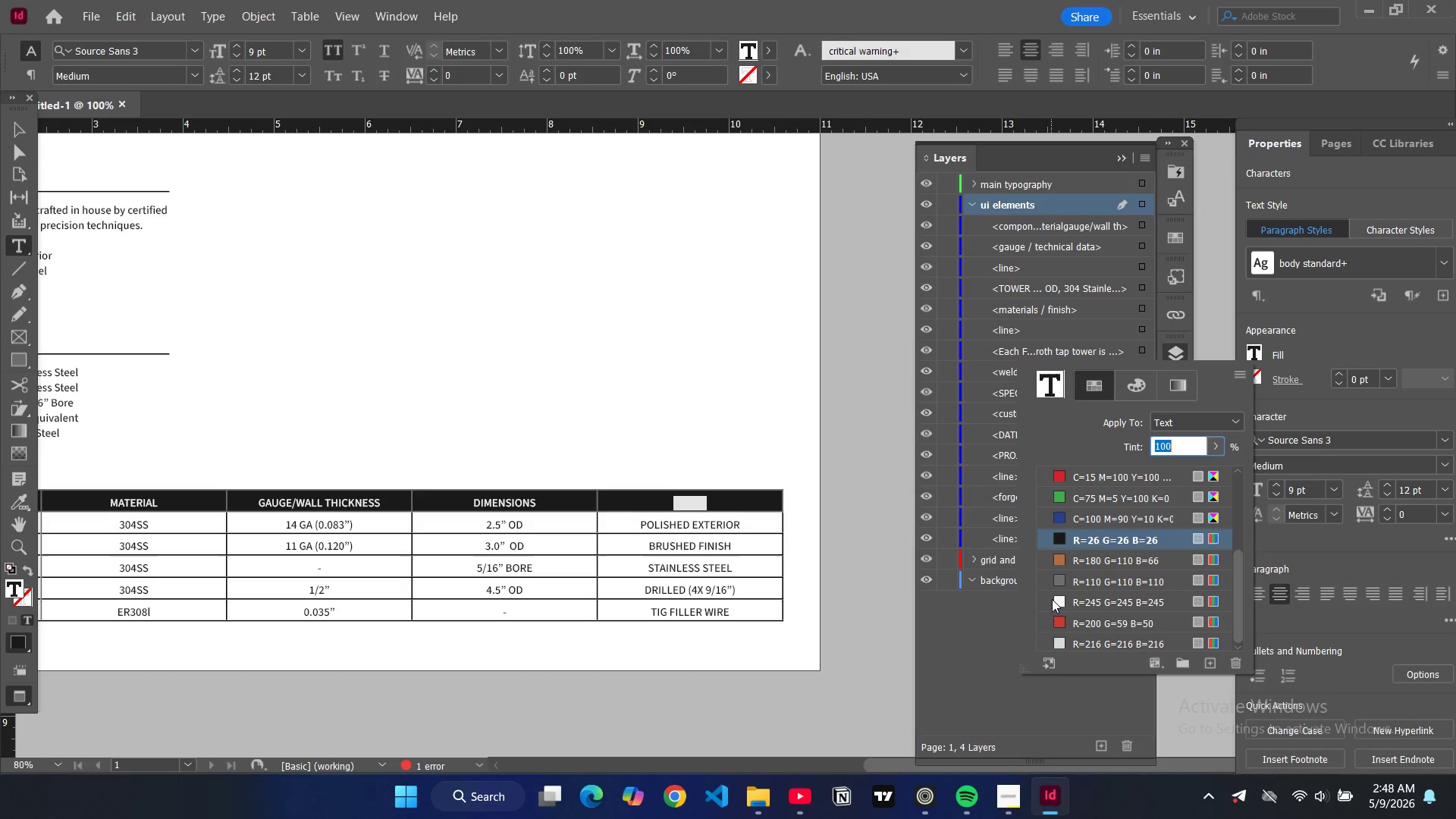 
left_click([13, 127])
 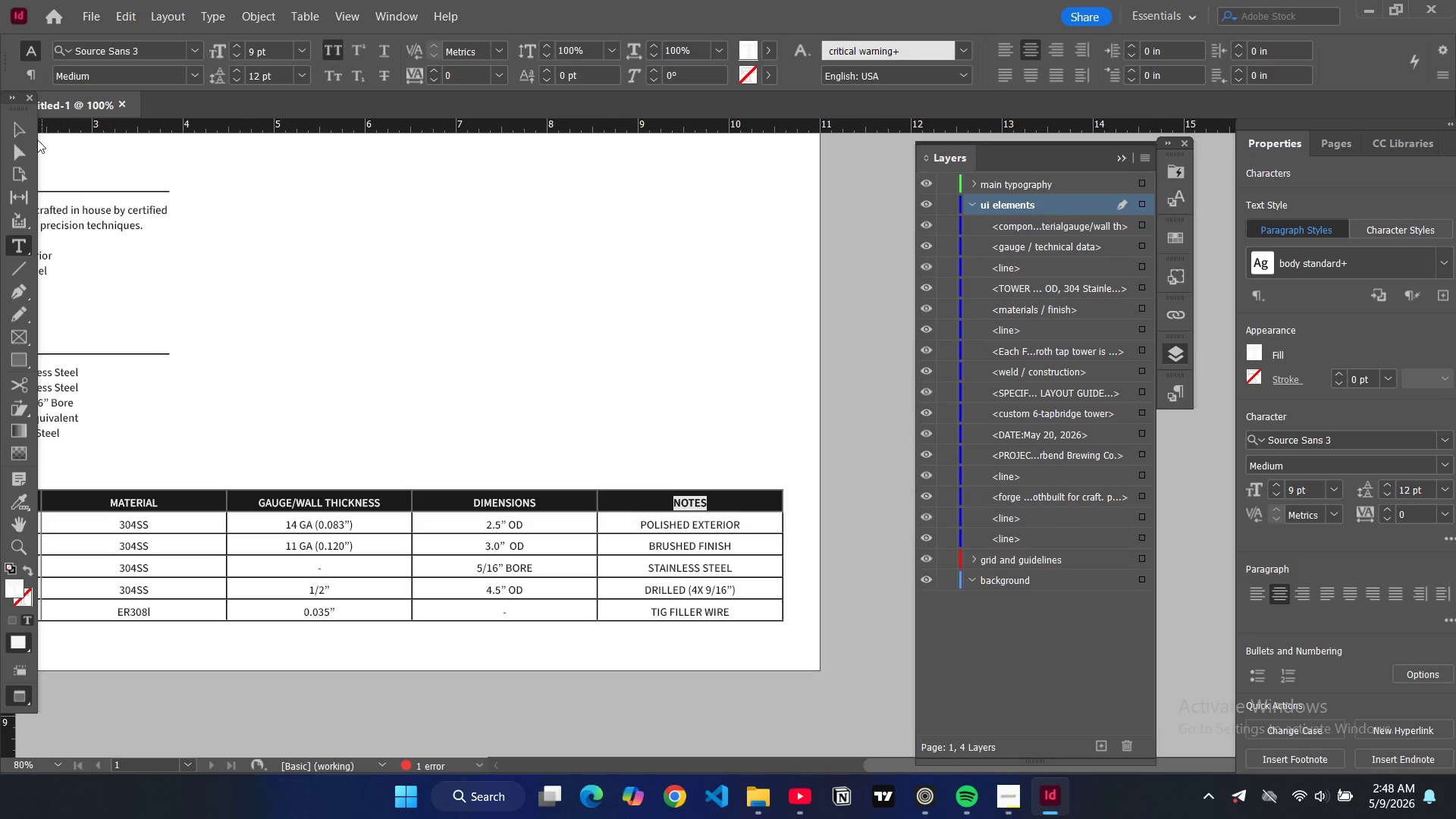 
left_click([16, 121])
 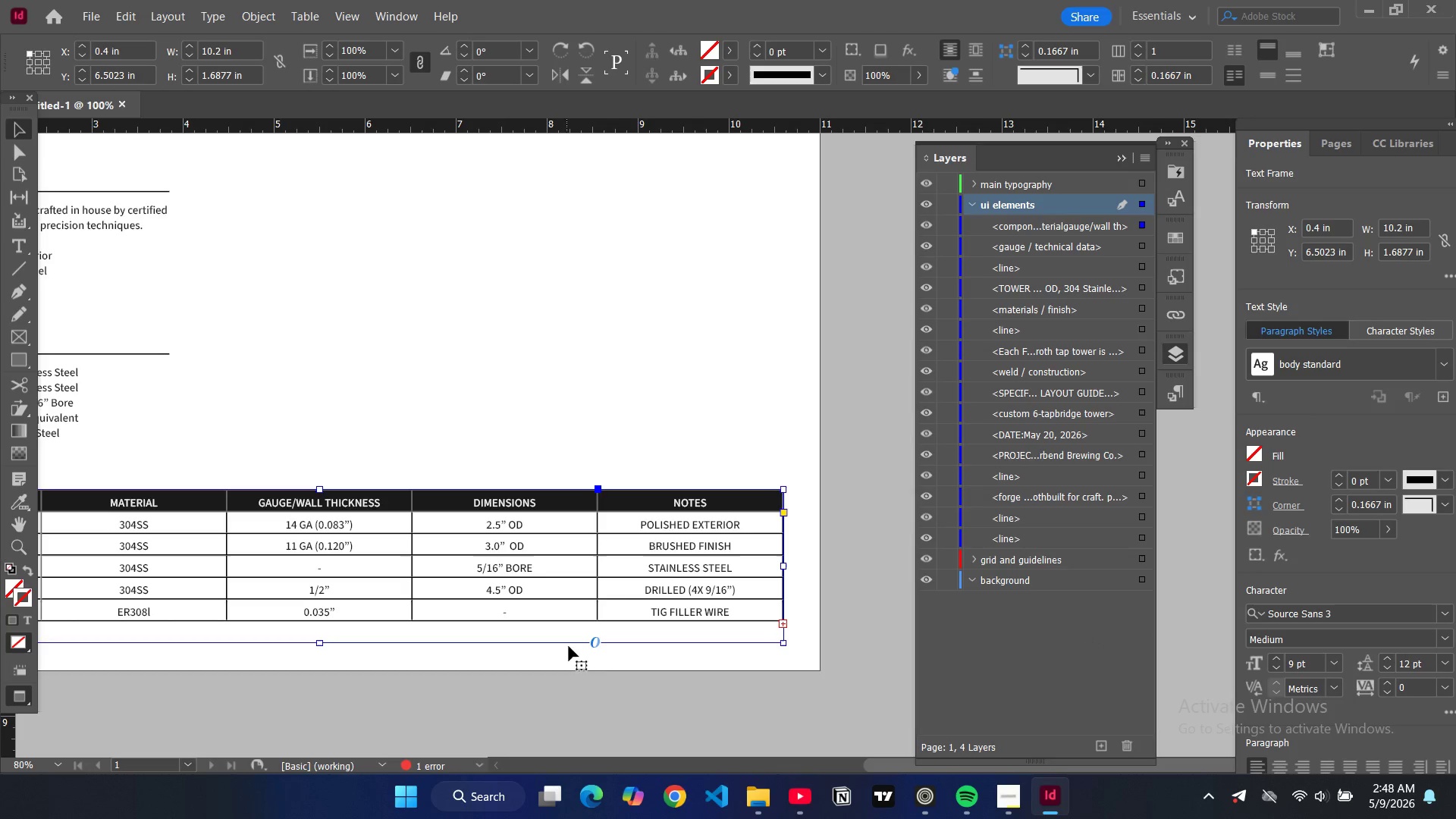 
left_click([656, 708])
 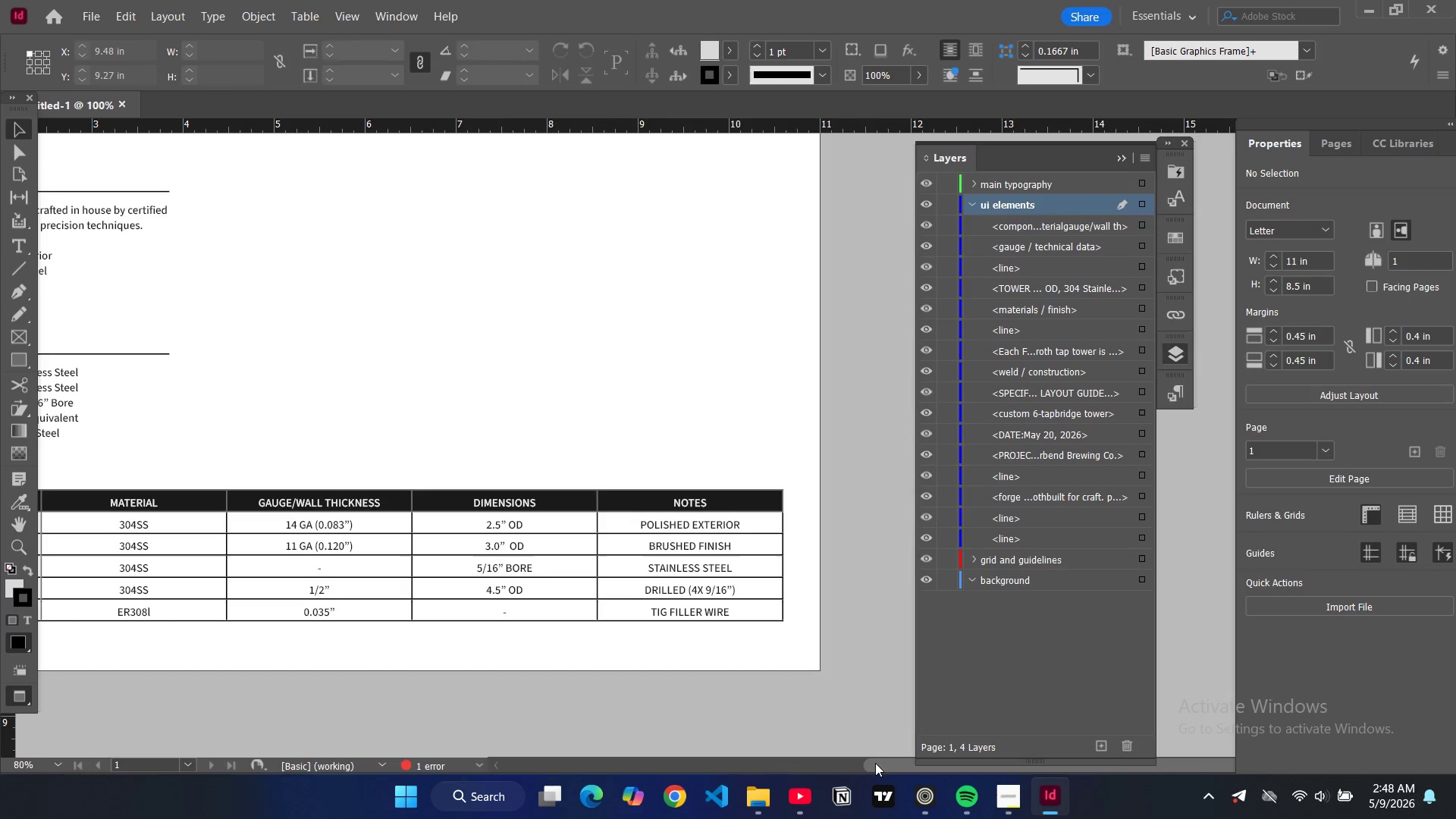 
left_click_drag(start_coordinate=[884, 763], to_coordinate=[818, 760])
 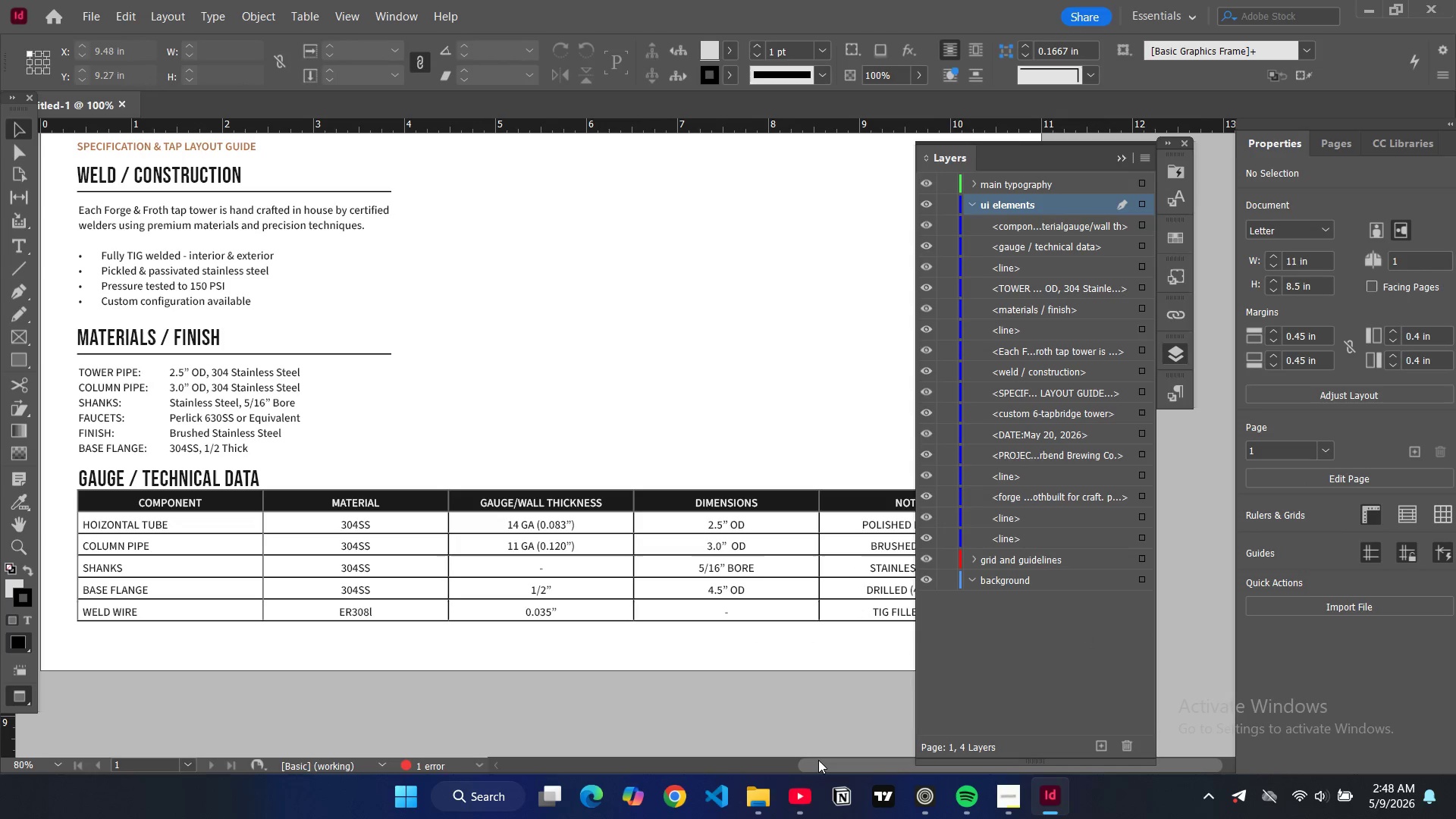 
key(Control+Z)
 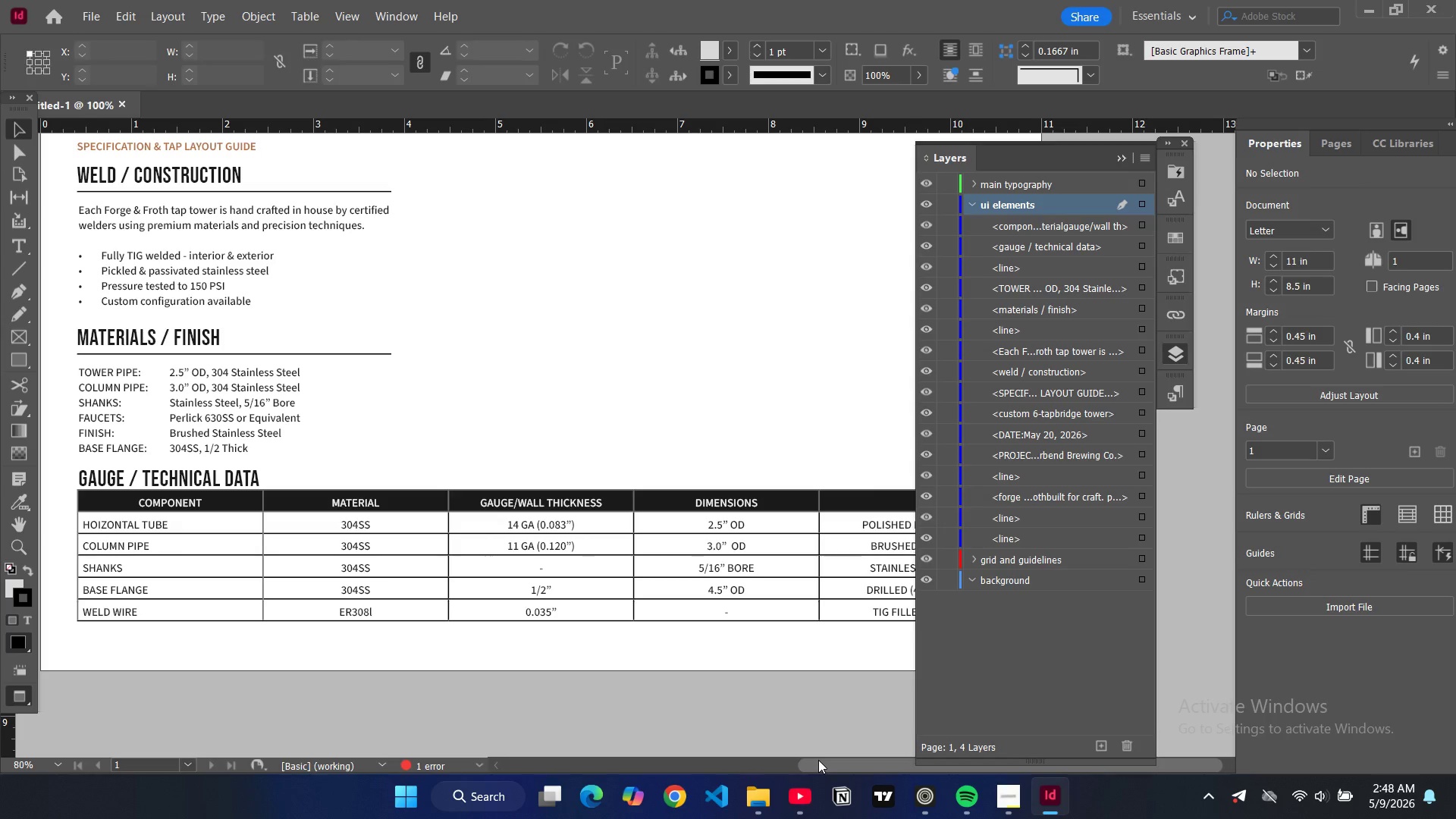 
key(Control+Z)
 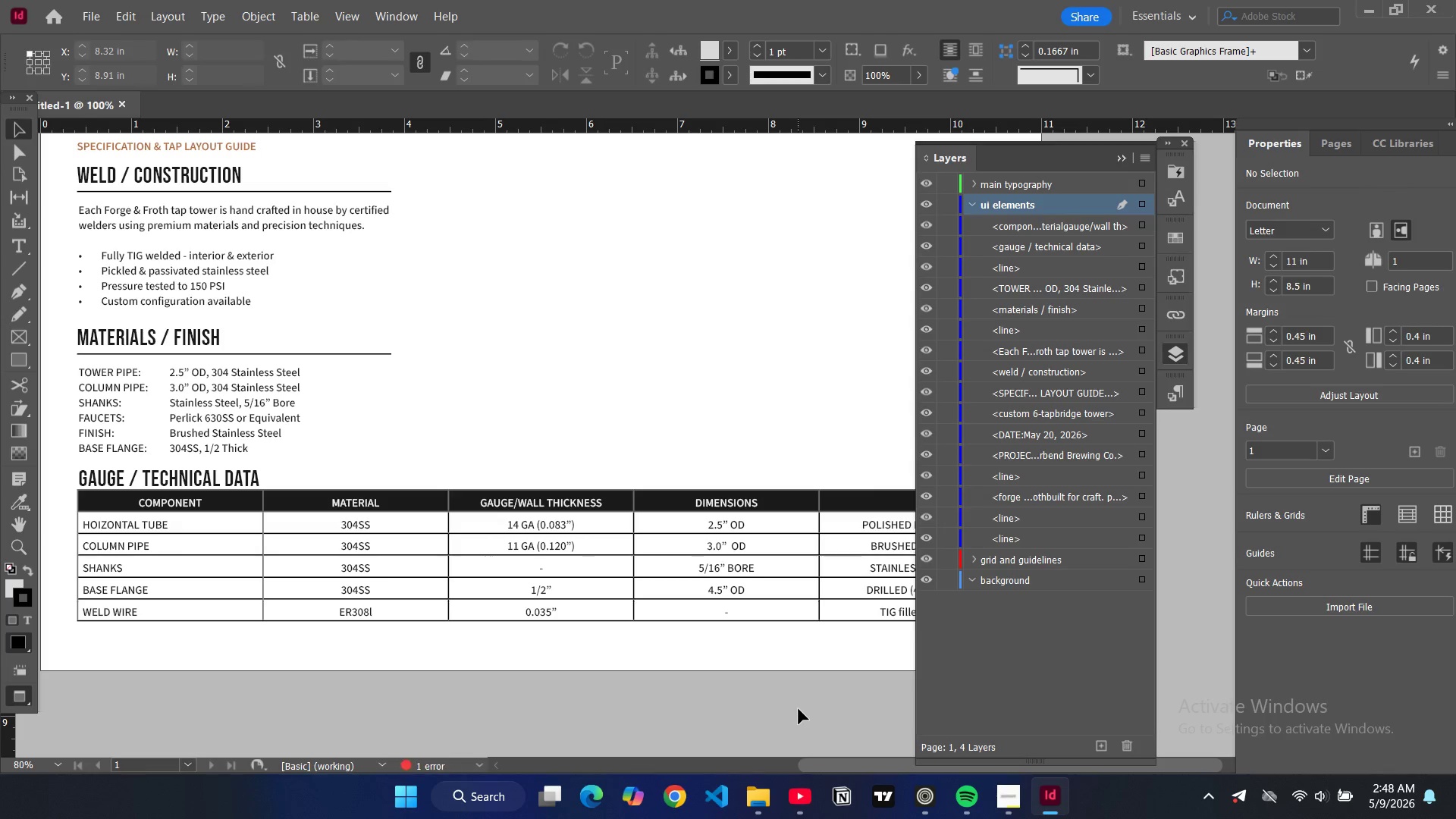 
key(Control+Z)
 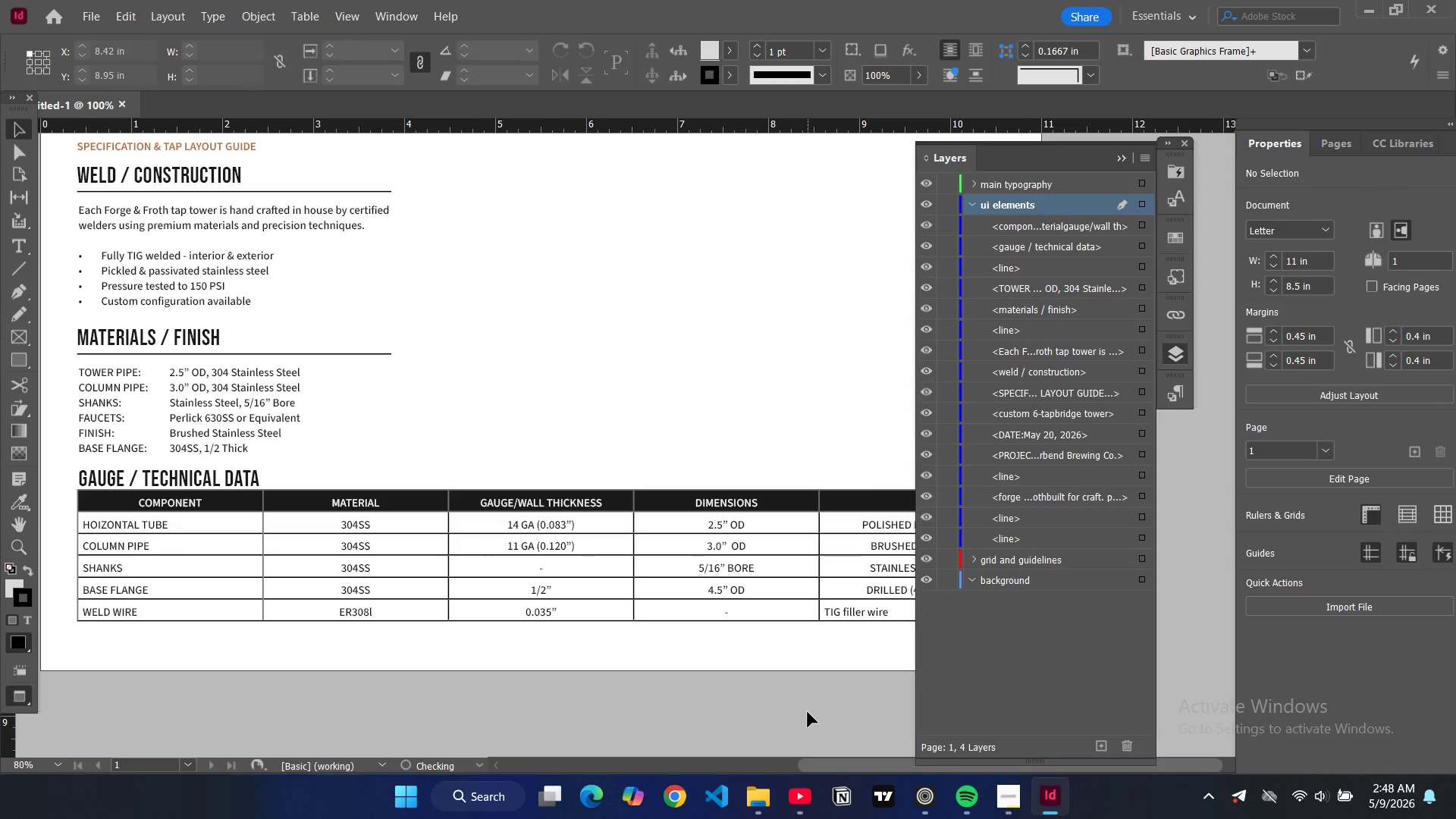 
key(Control+Z)
 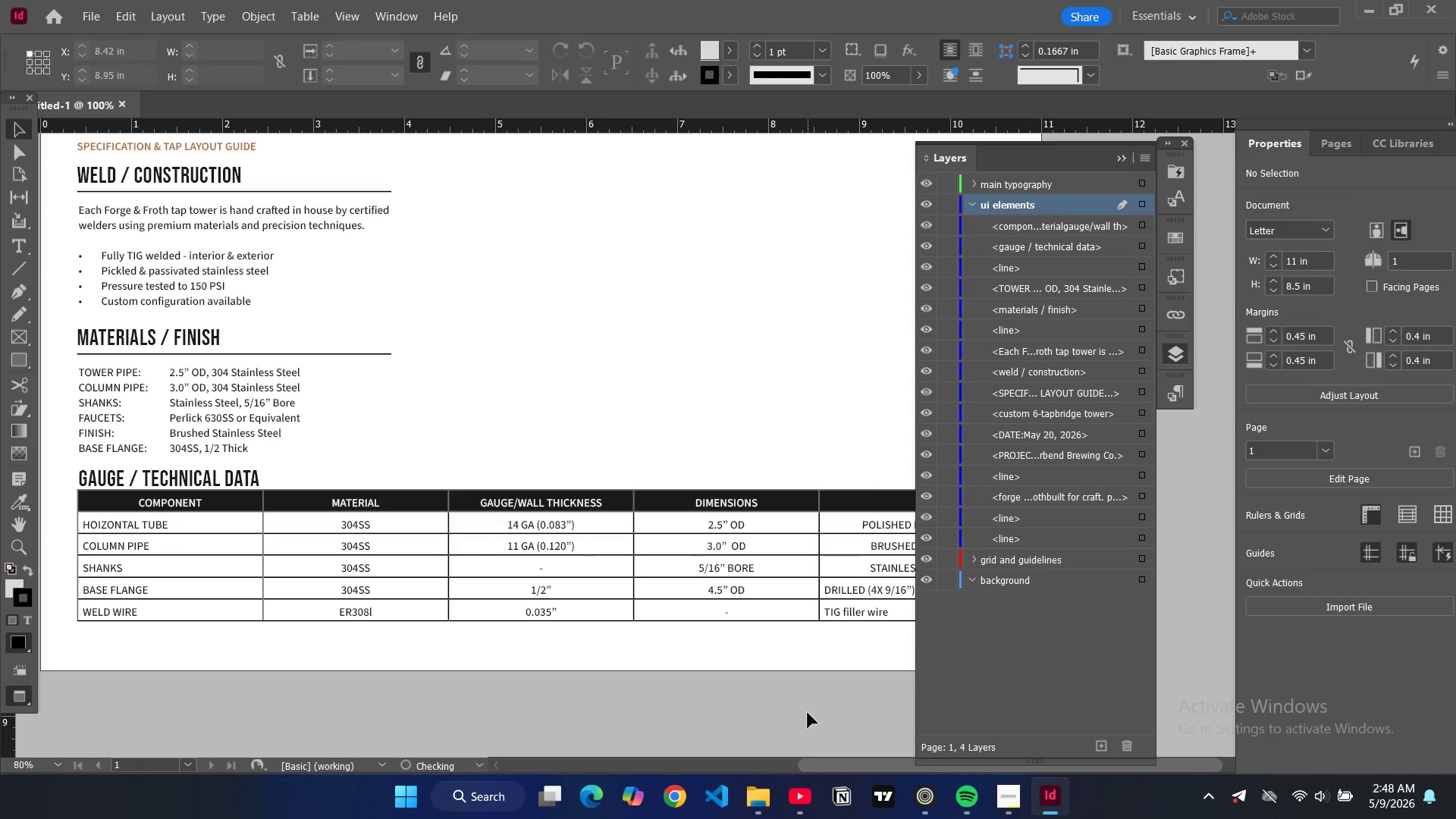 
key(Control+ControlLeft)
 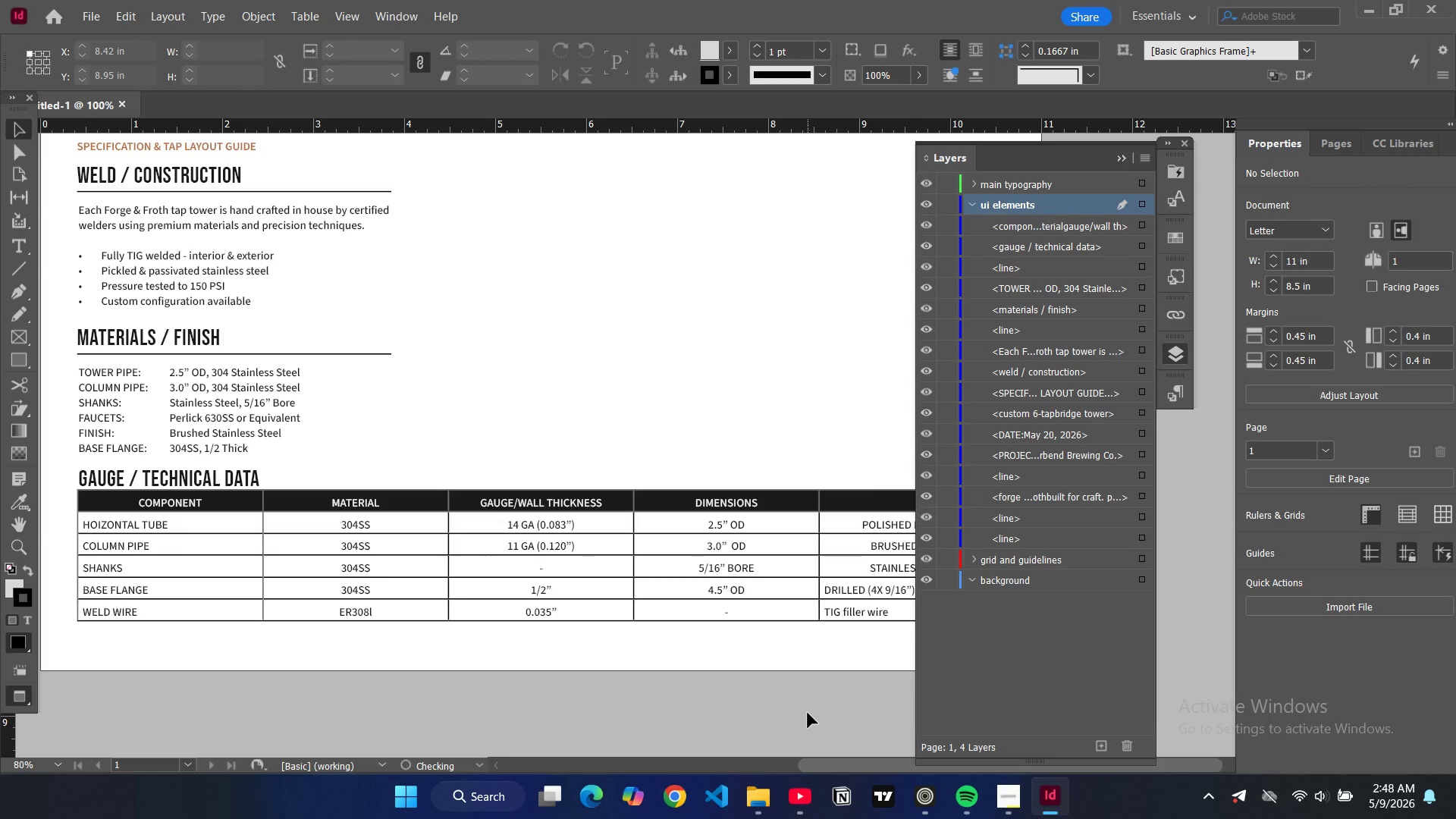 
key(Control+Shift+Z)
 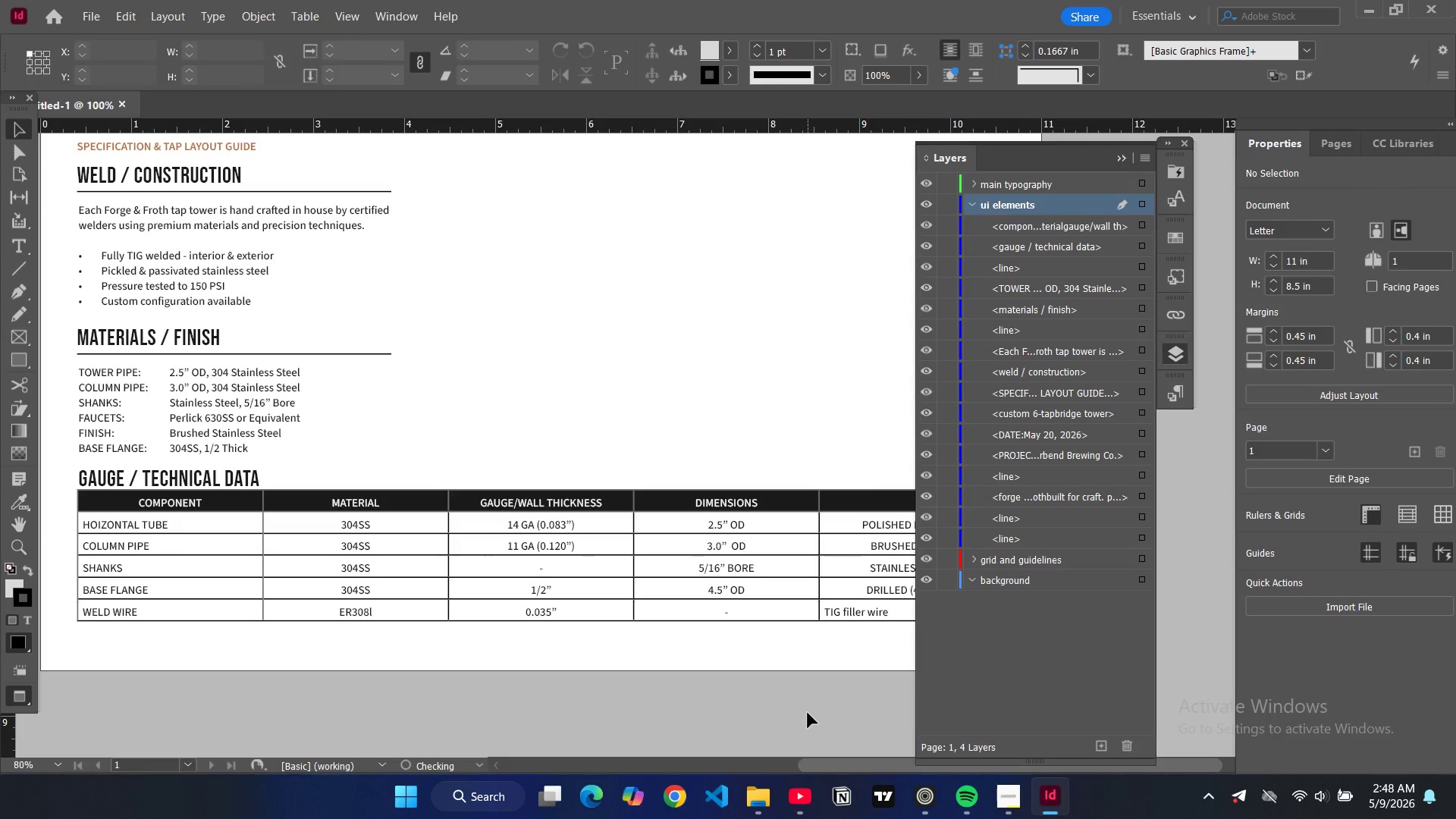 
key(Control+Shift+Z)
 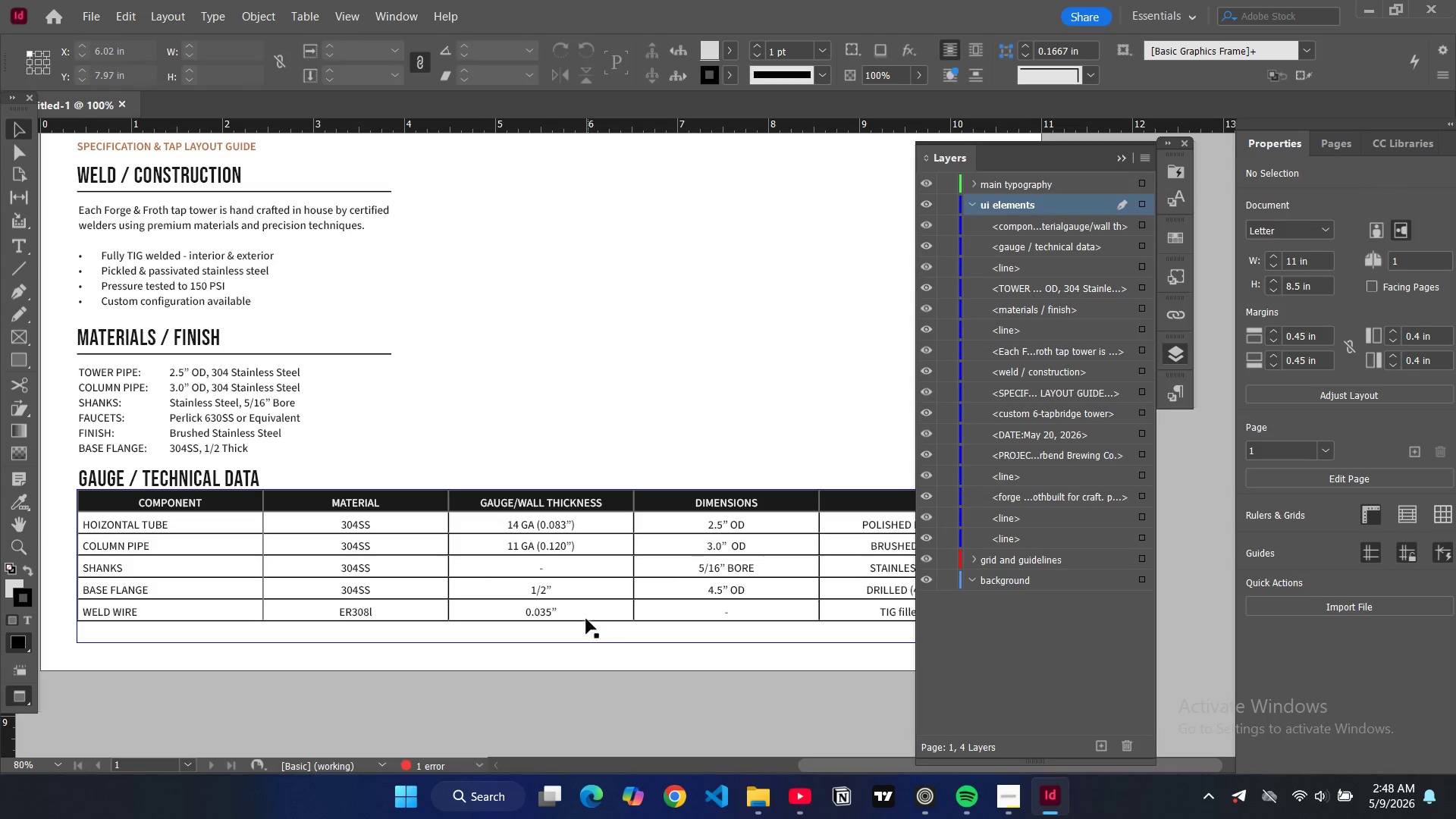 
left_click([586, 617])
 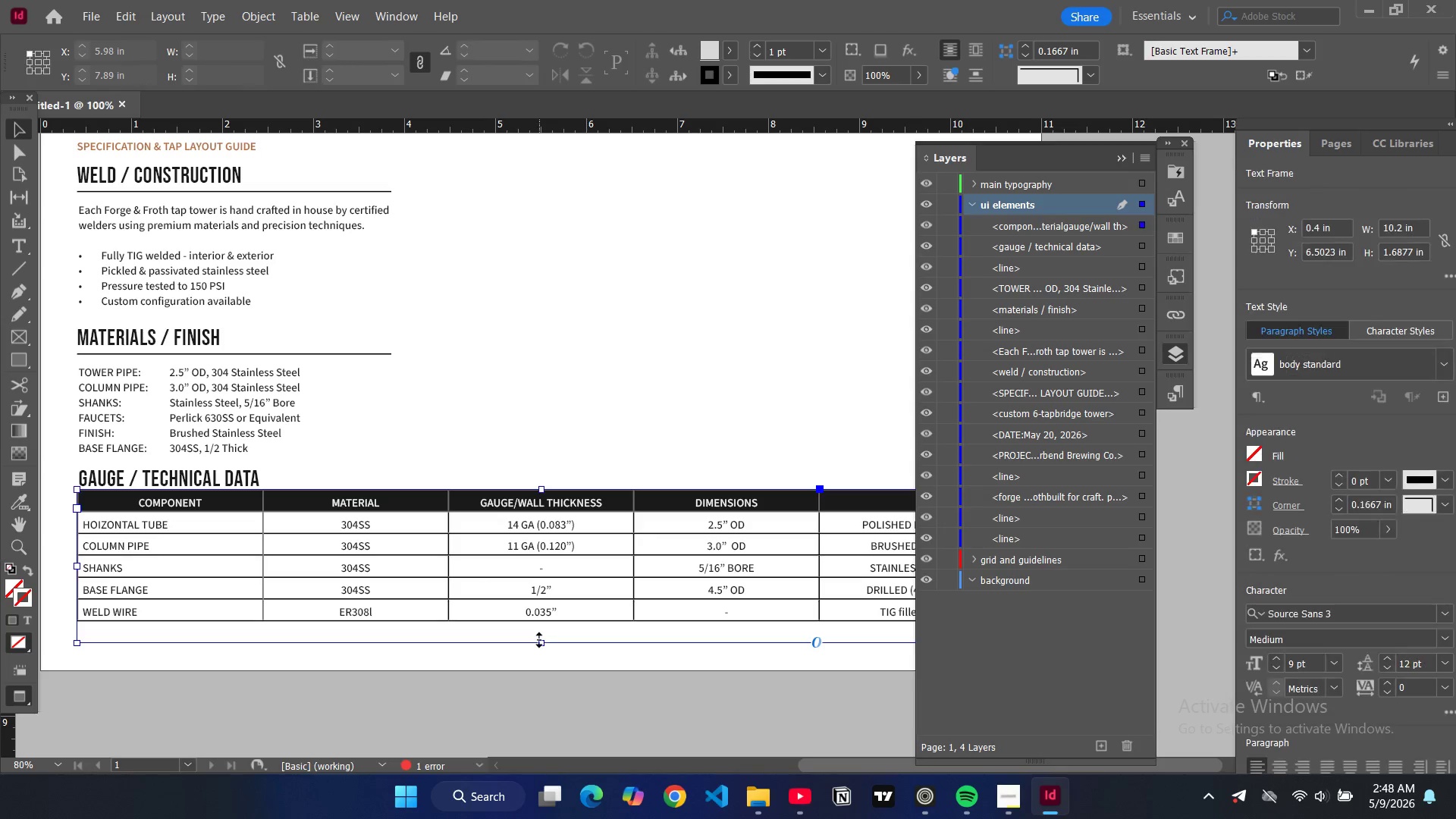 
left_click_drag(start_coordinate=[540, 642], to_coordinate=[544, 654])
 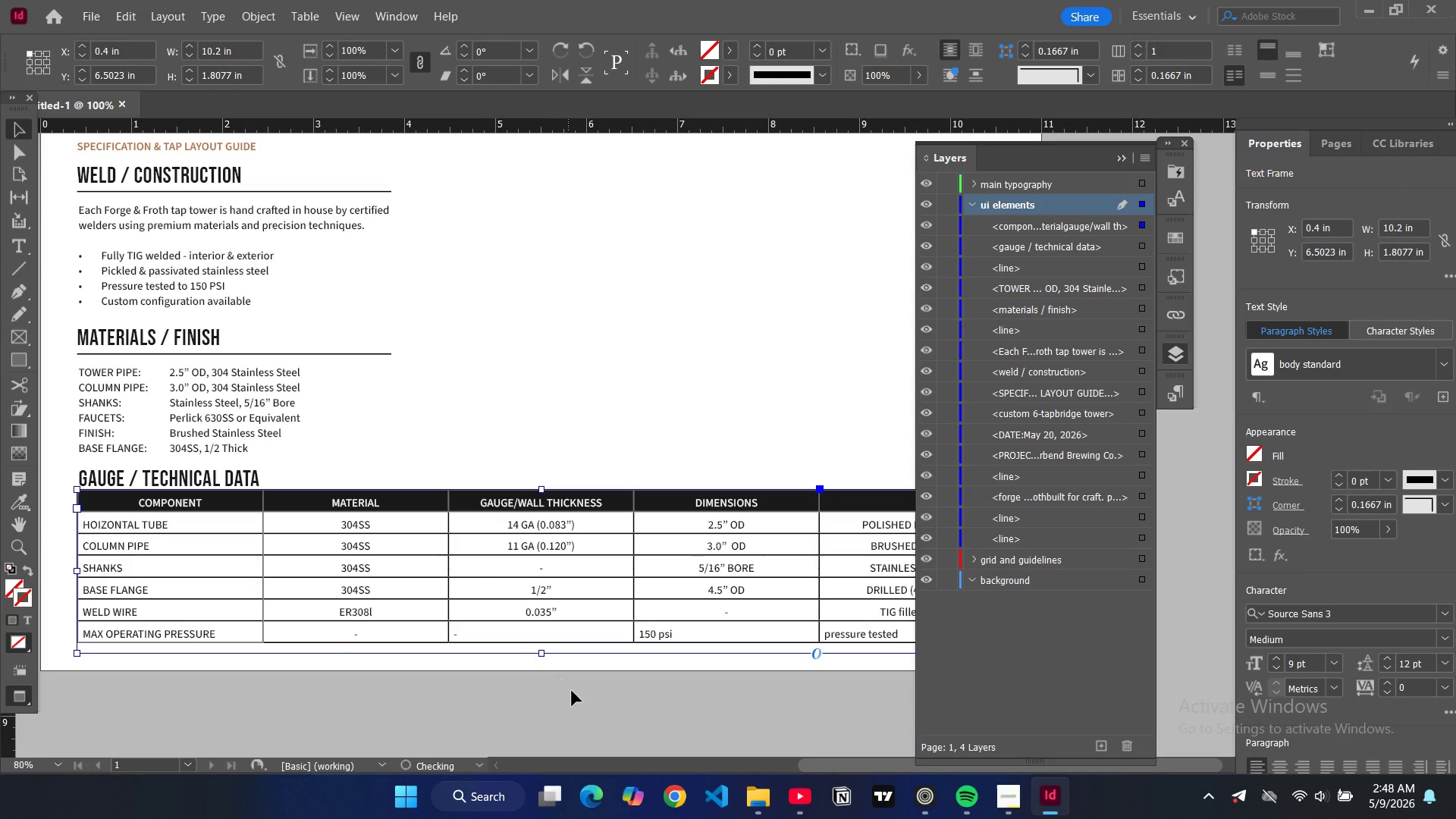 
left_click([575, 693])
 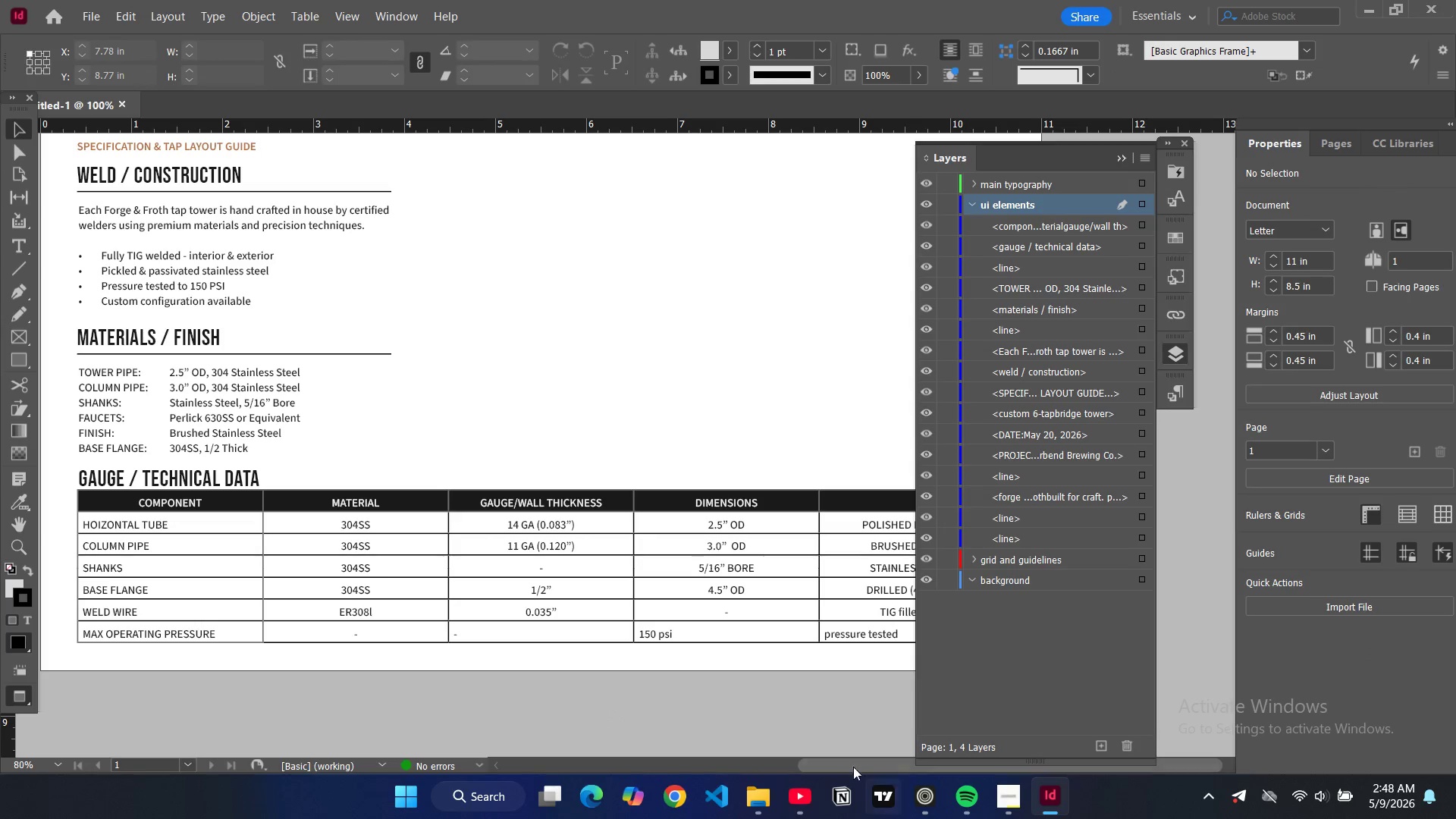 
left_click_drag(start_coordinate=[840, 760], to_coordinate=[888, 762])
 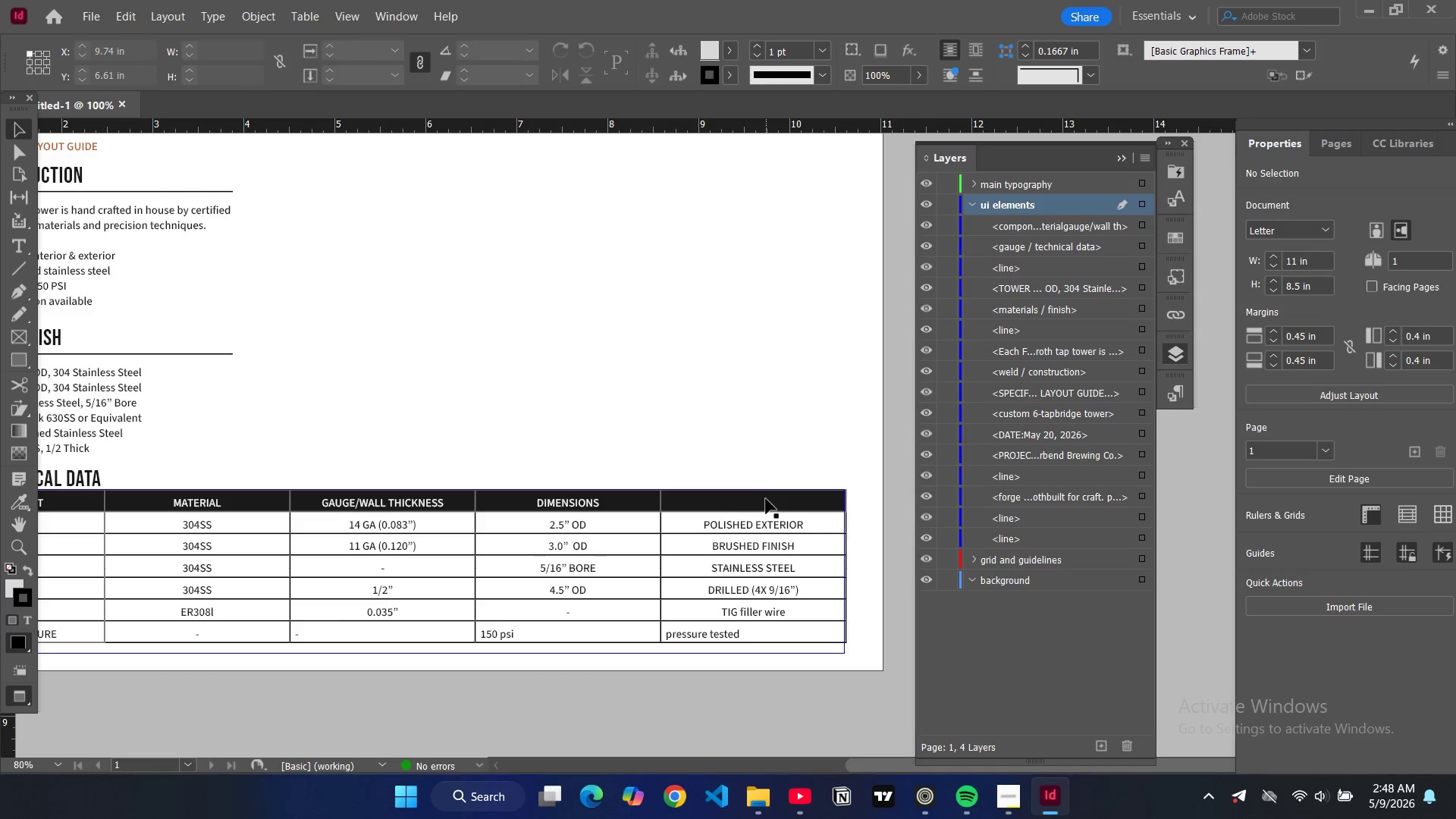 
double_click([765, 500])
 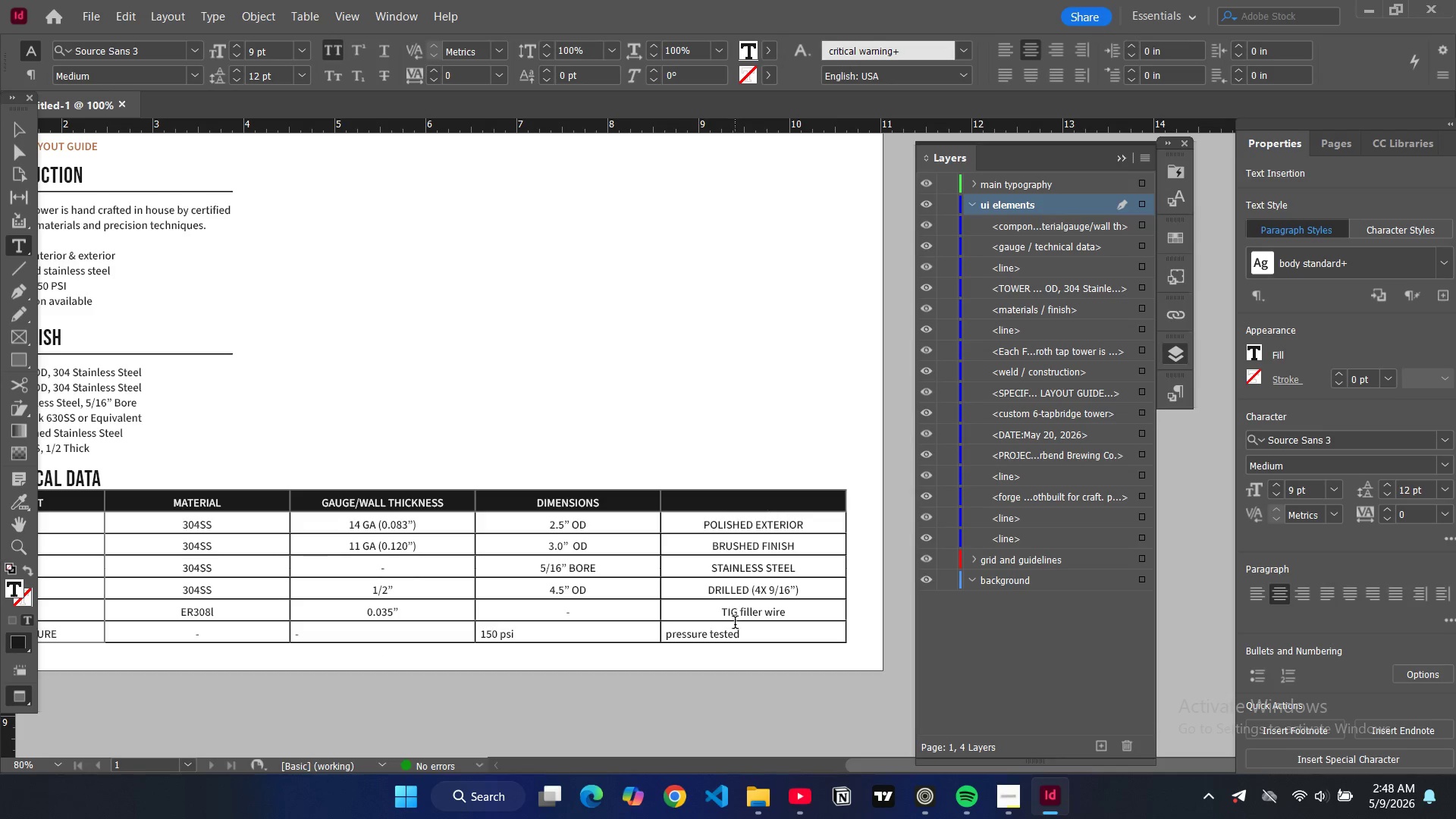 
double_click([734, 631])
 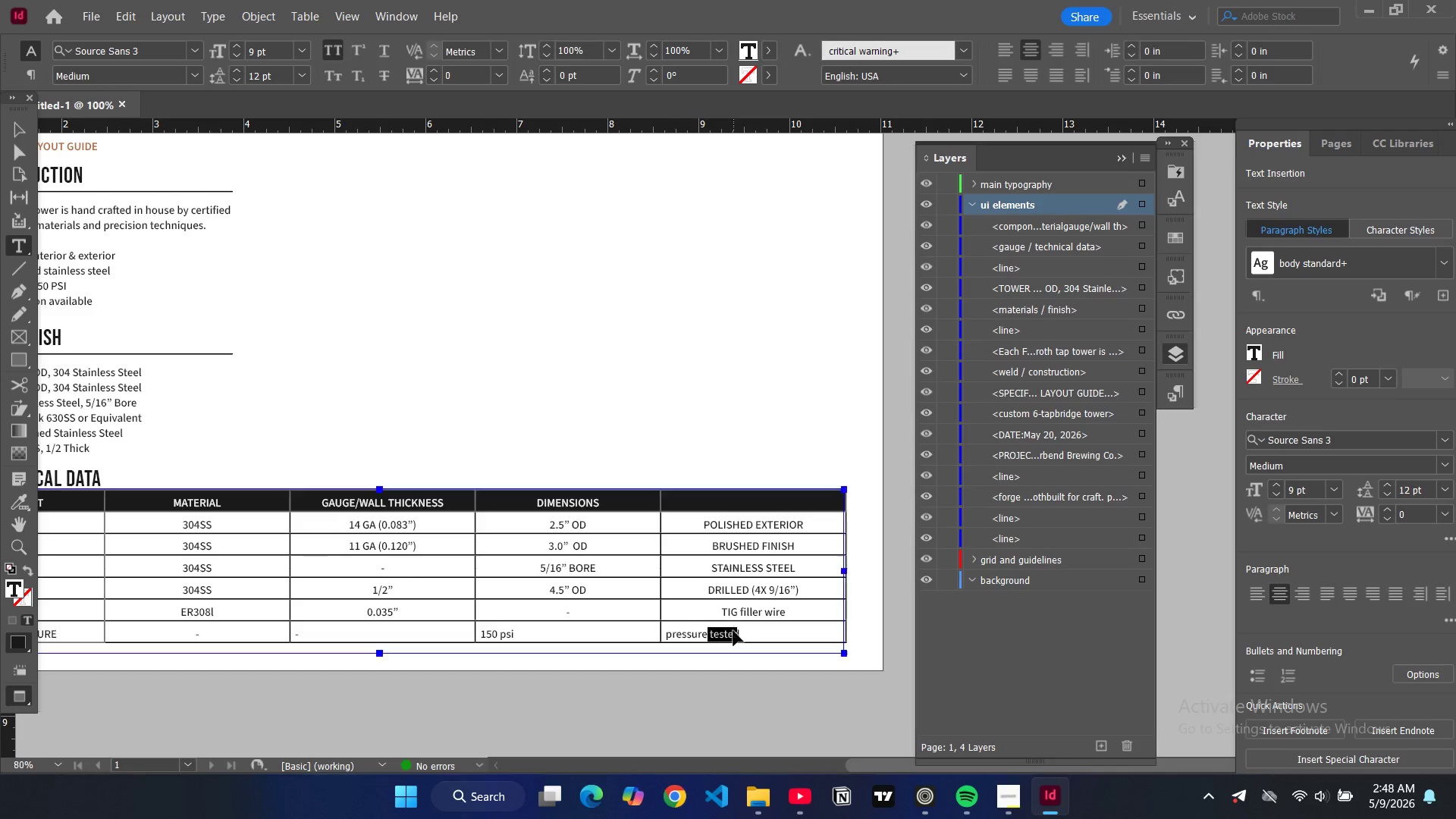 
key(Control+A)
 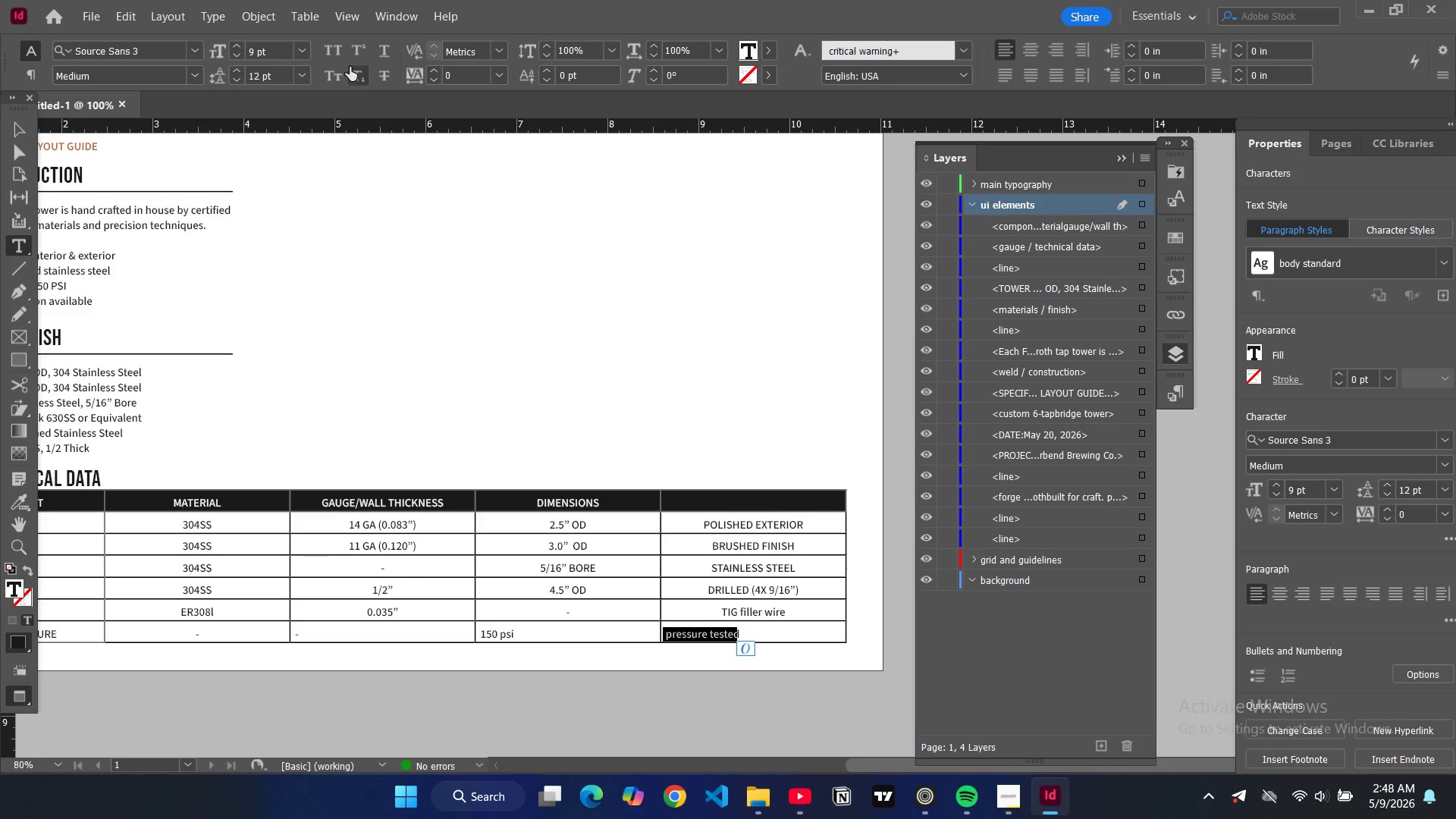 
left_click([328, 44])
 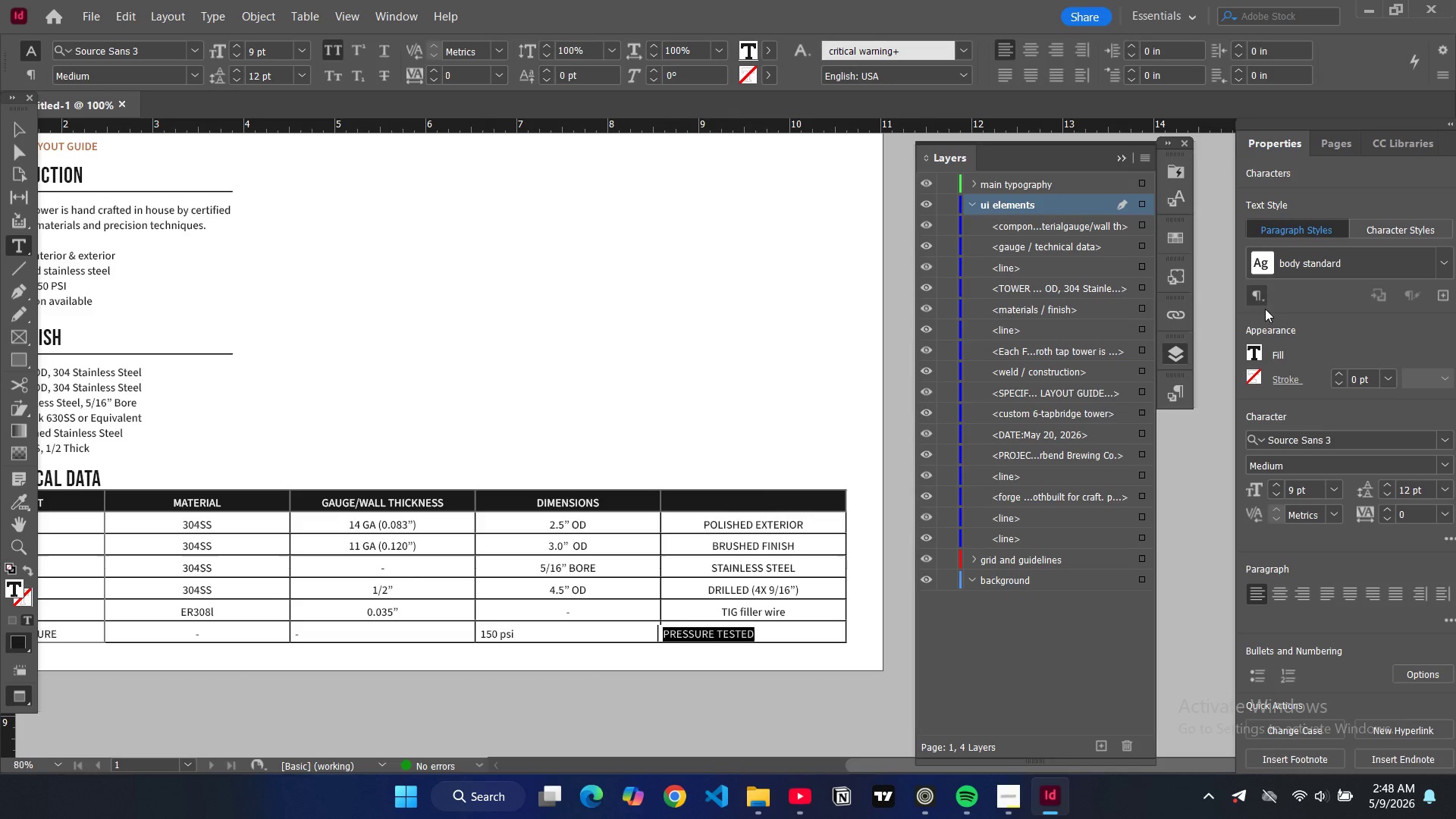 
key(Control+Shift+C)
 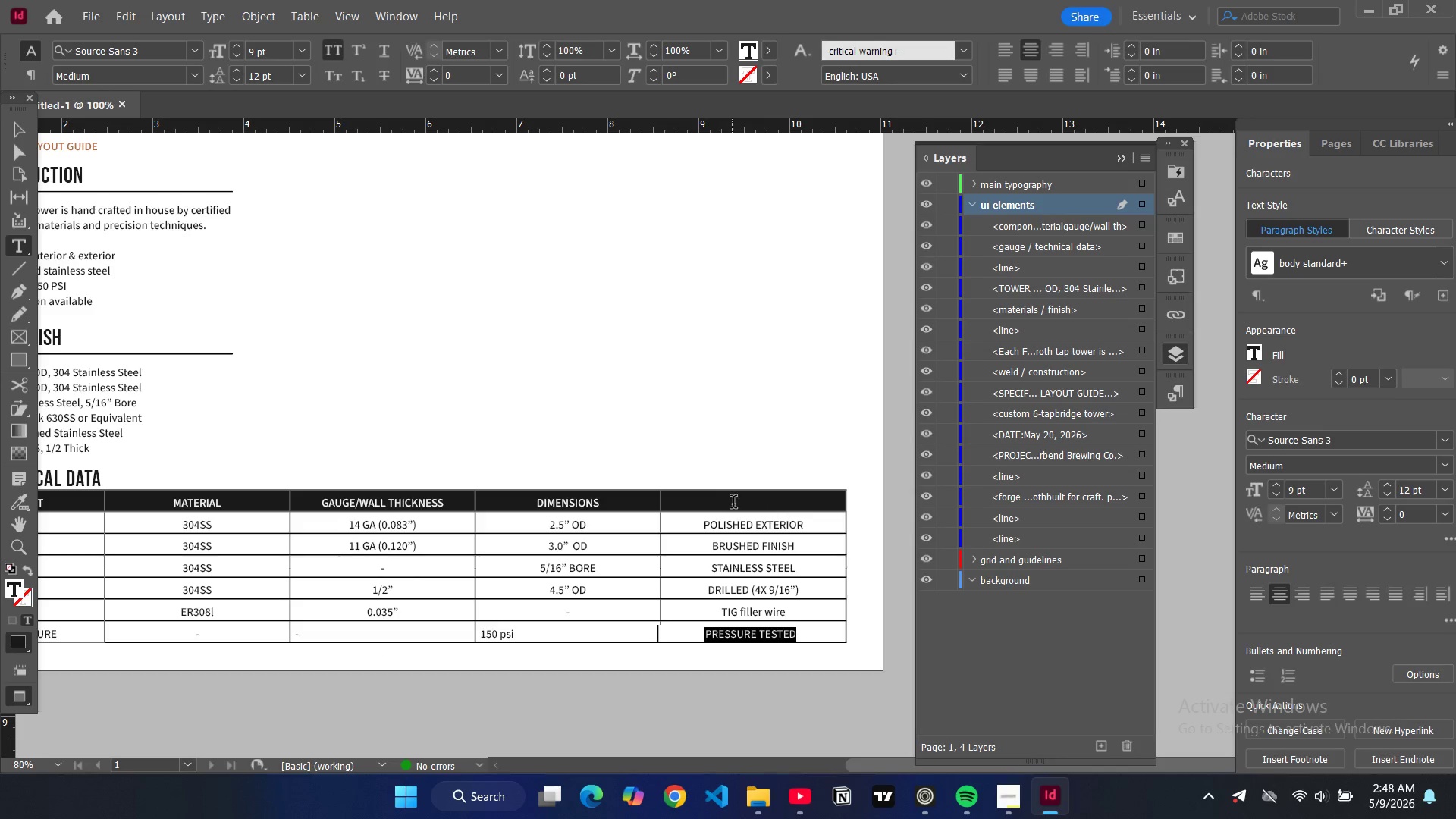 
double_click([733, 504])
 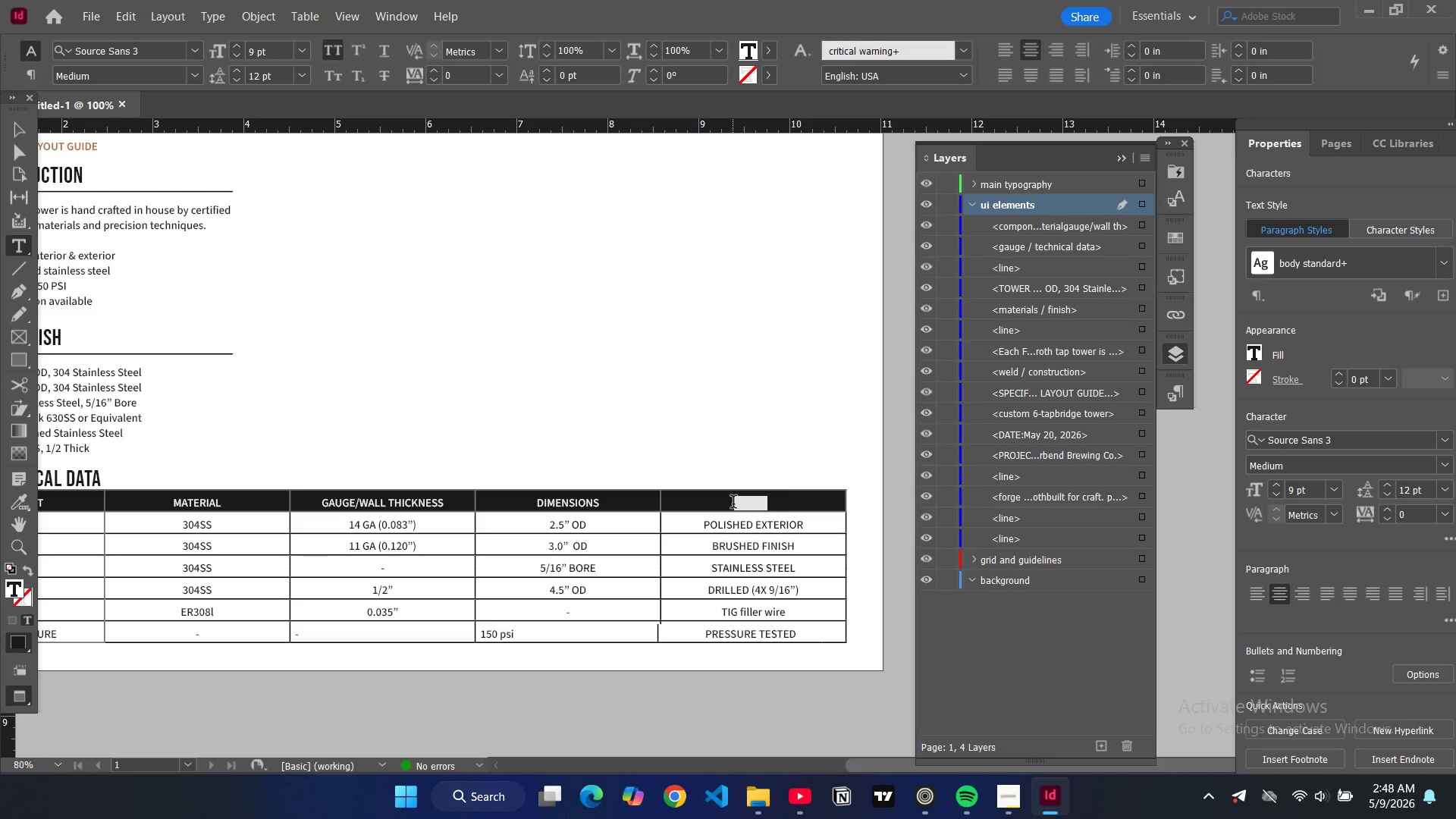 
triple_click([733, 504])
 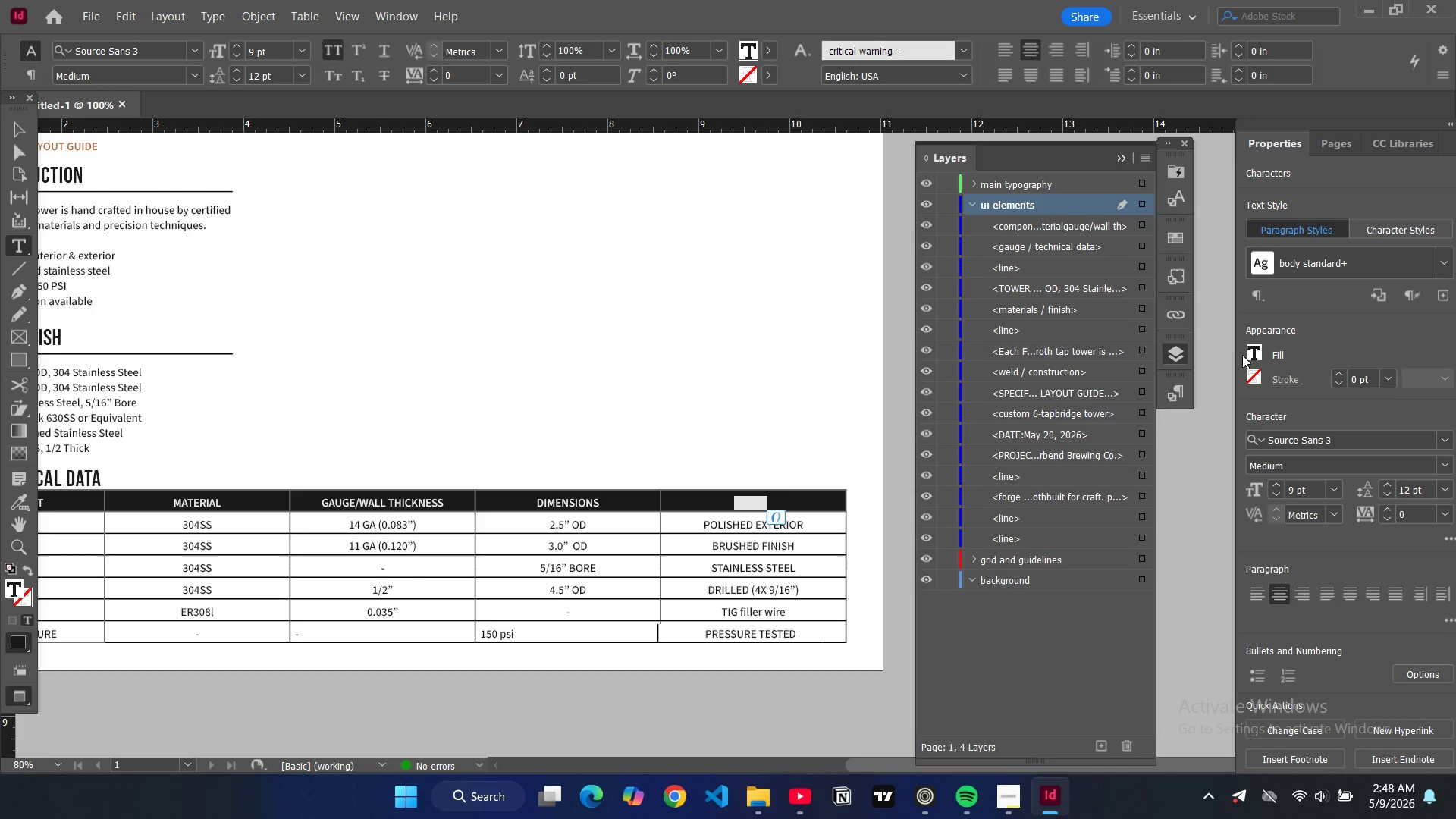 
left_click([1247, 352])
 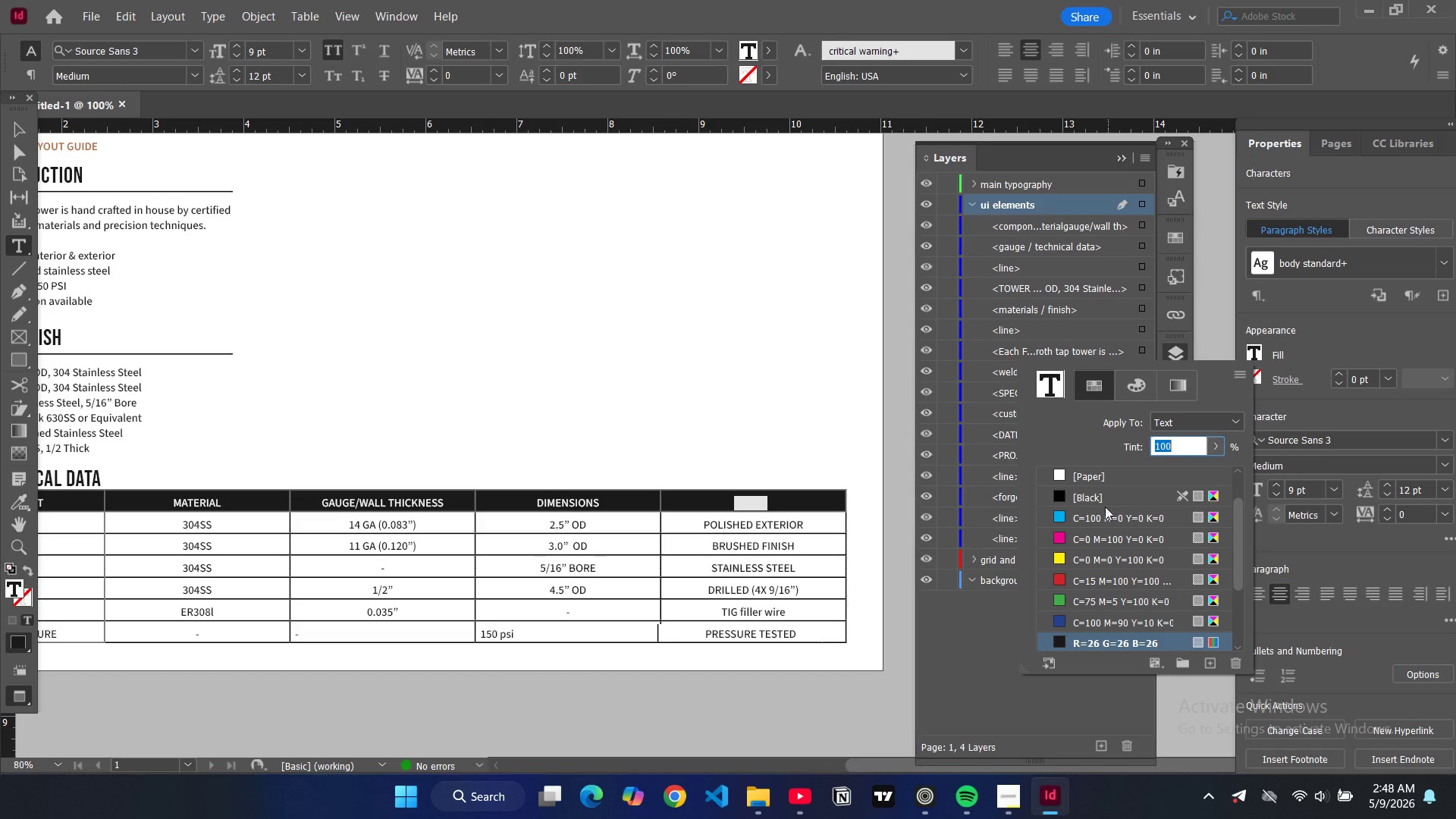 
scroll: coordinate [1069, 598], scroll_direction: down, amount: 5.0
 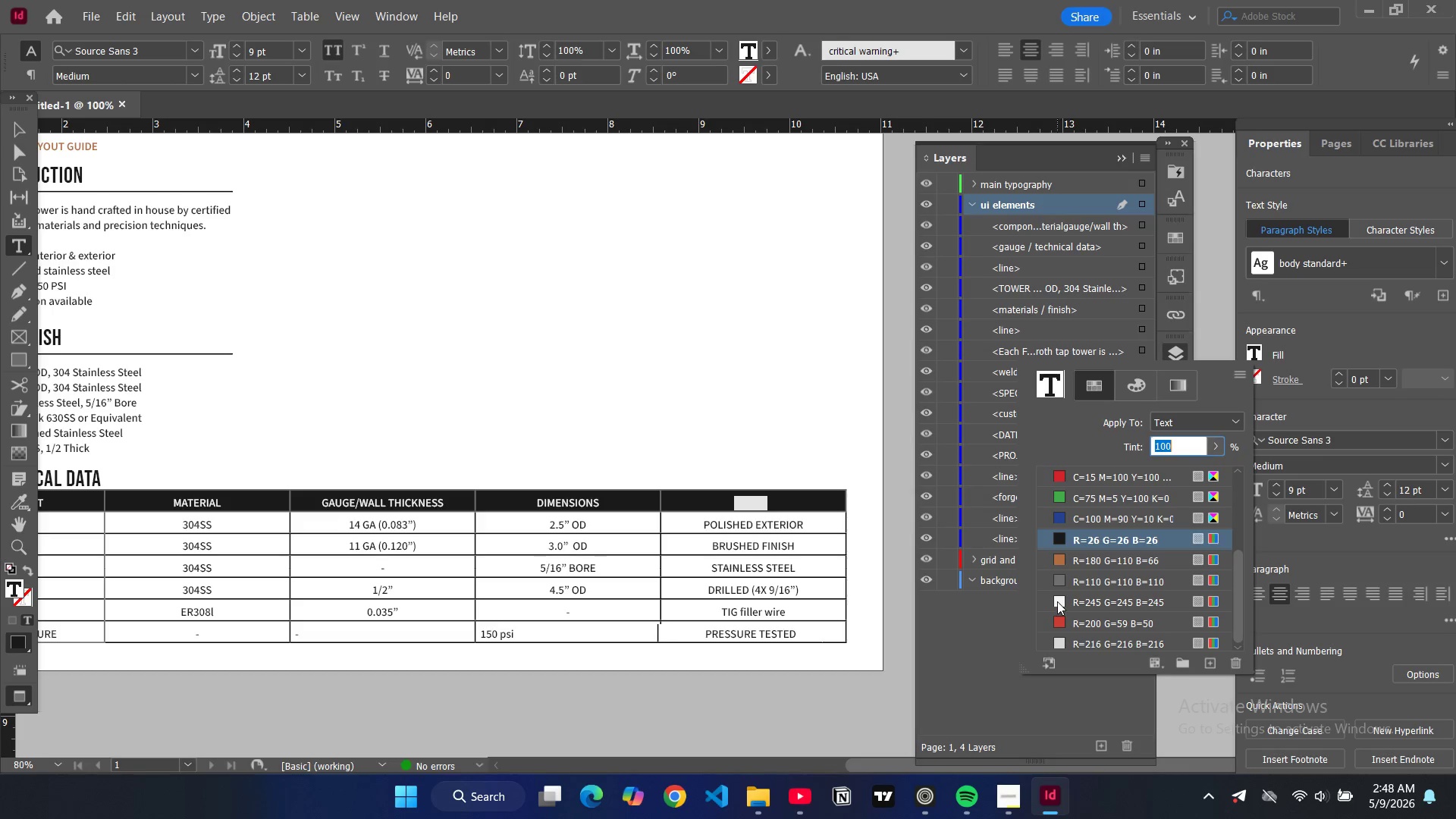 
left_click([1057, 603])
 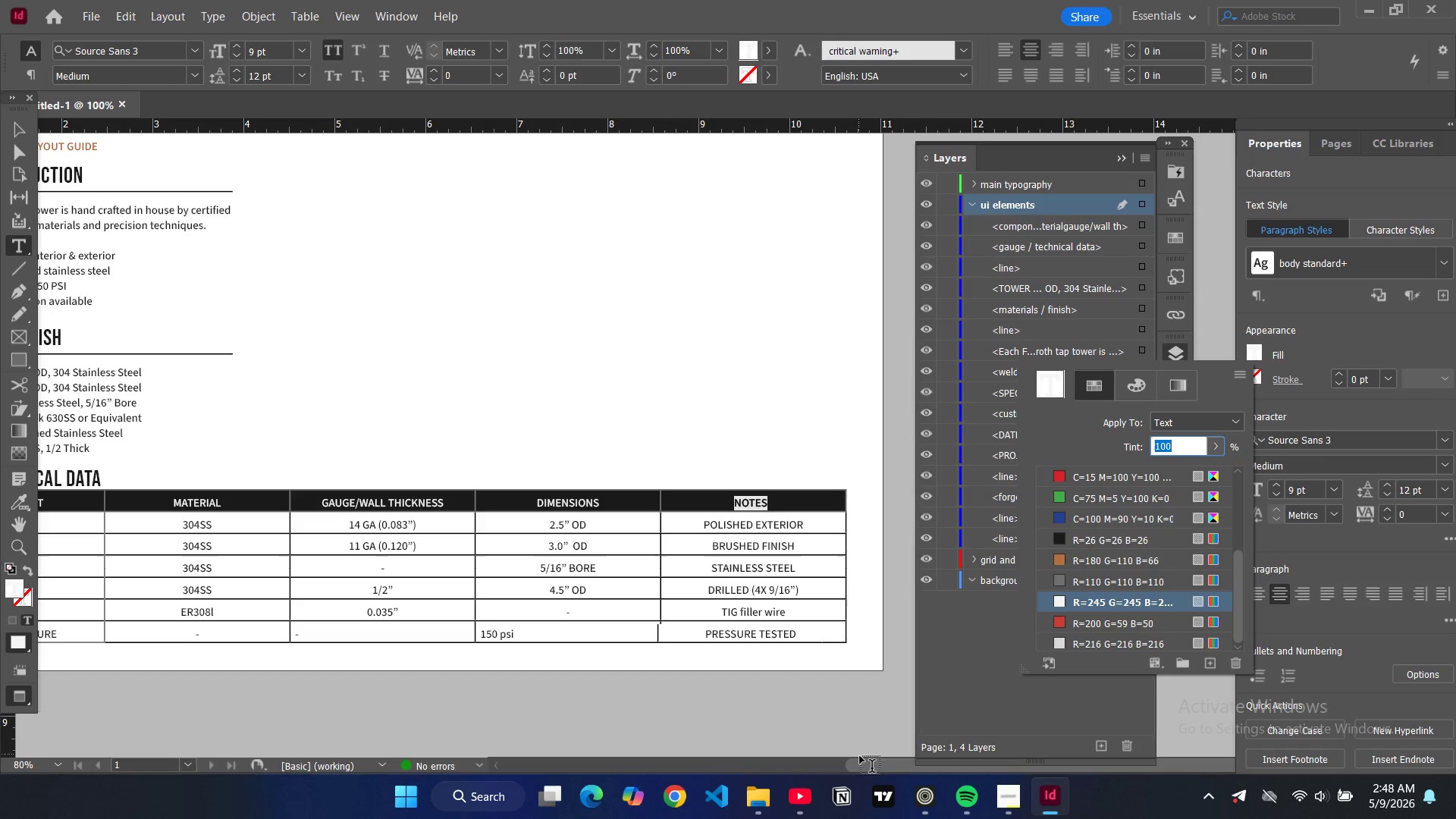 
left_click_drag(start_coordinate=[869, 768], to_coordinate=[737, 755])
 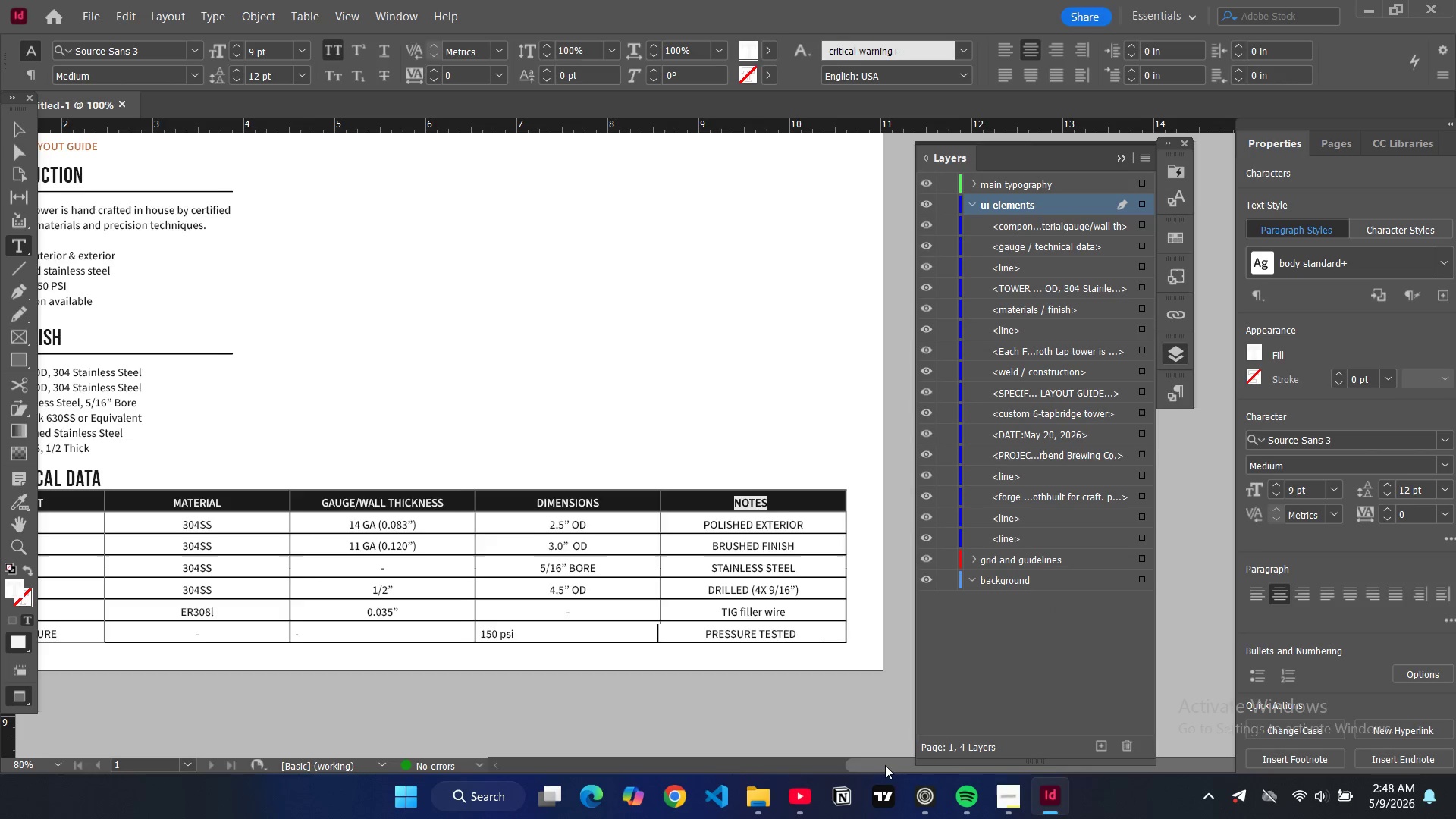 
left_click_drag(start_coordinate=[882, 765], to_coordinate=[769, 757])
 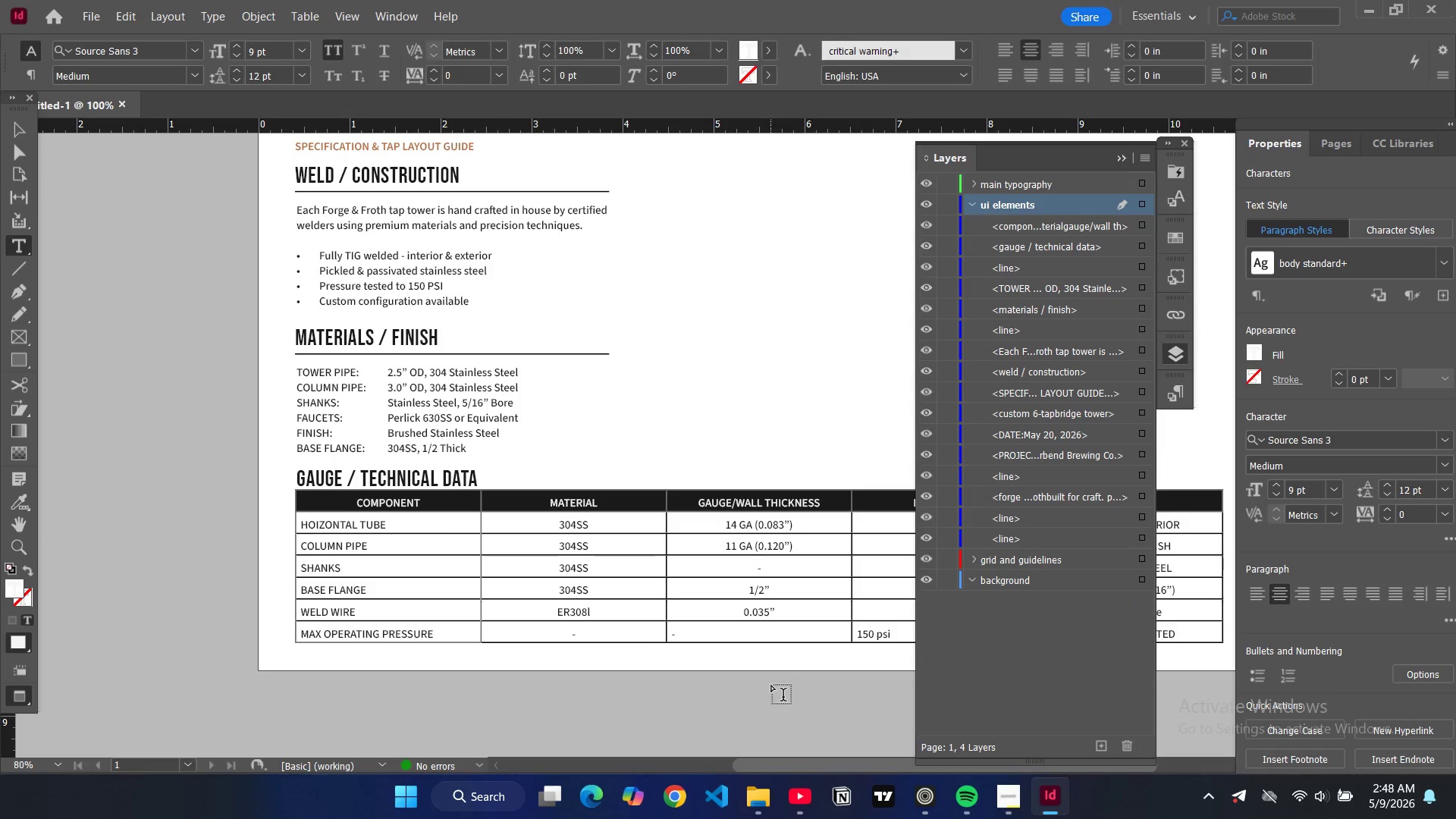 
key(Control+Minus)
 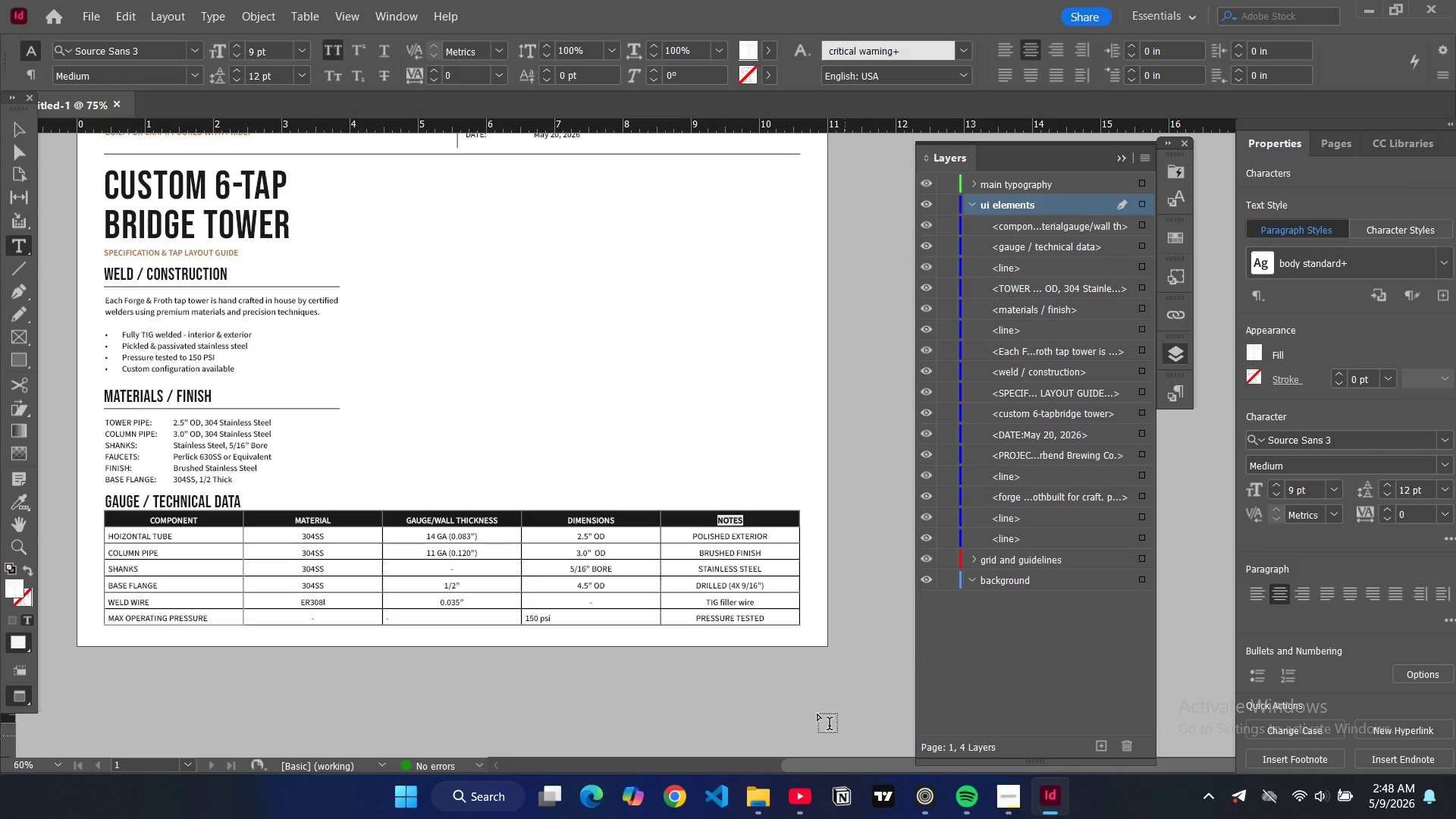 
scroll: coordinate [783, 646], scroll_direction: up, amount: 1.0
 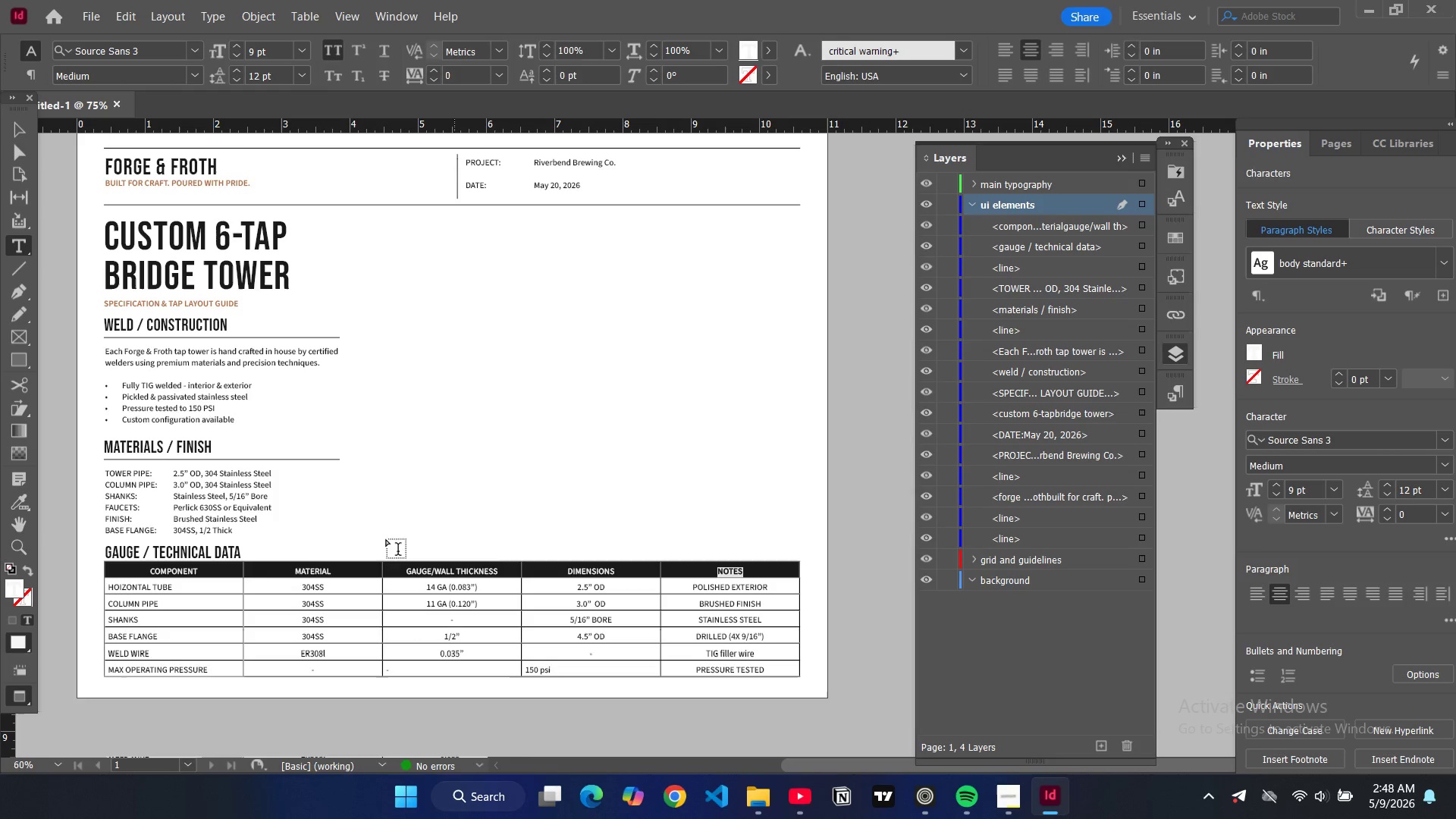 
wait(9.24)
 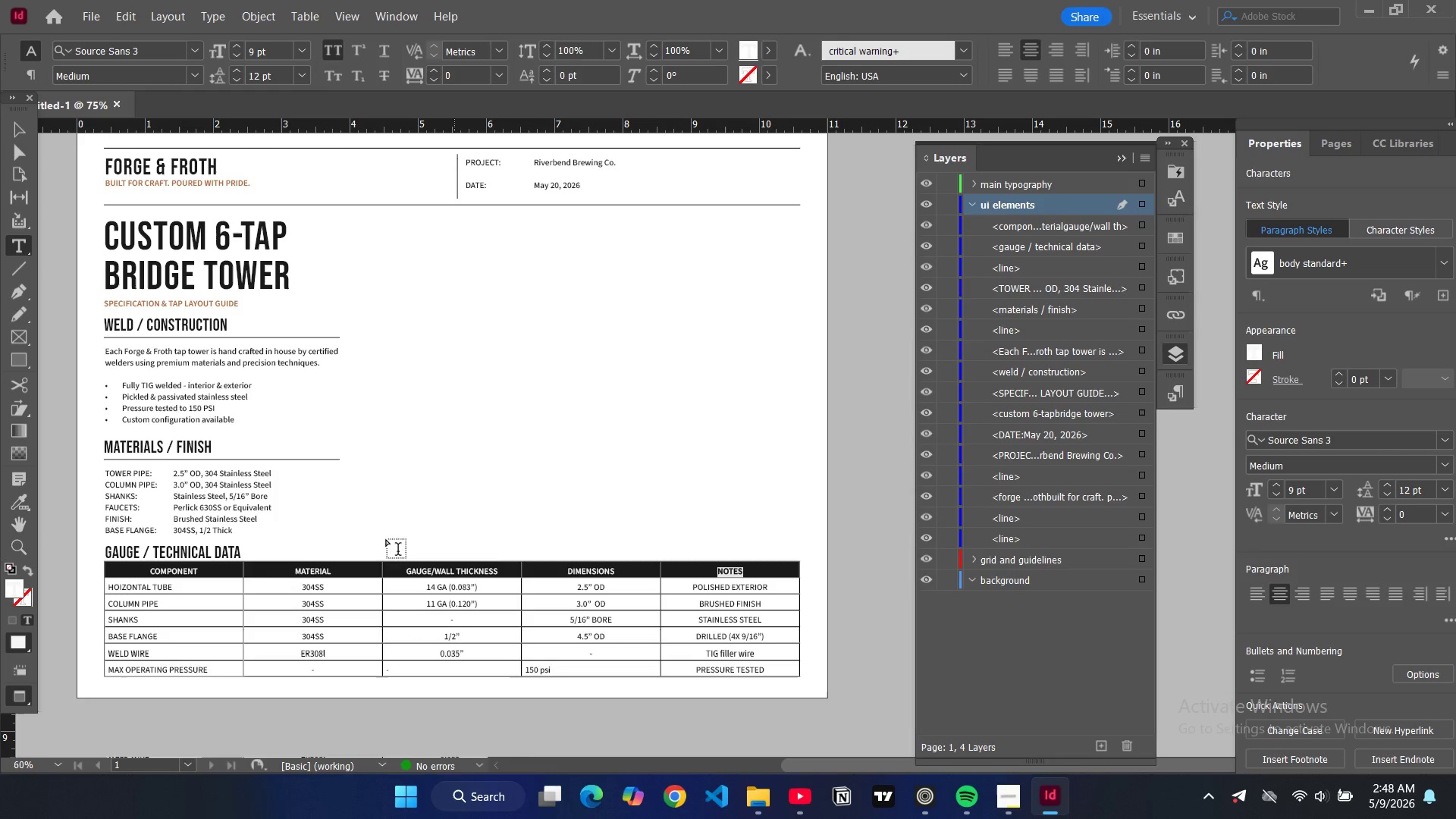 
left_click([17, 122])
 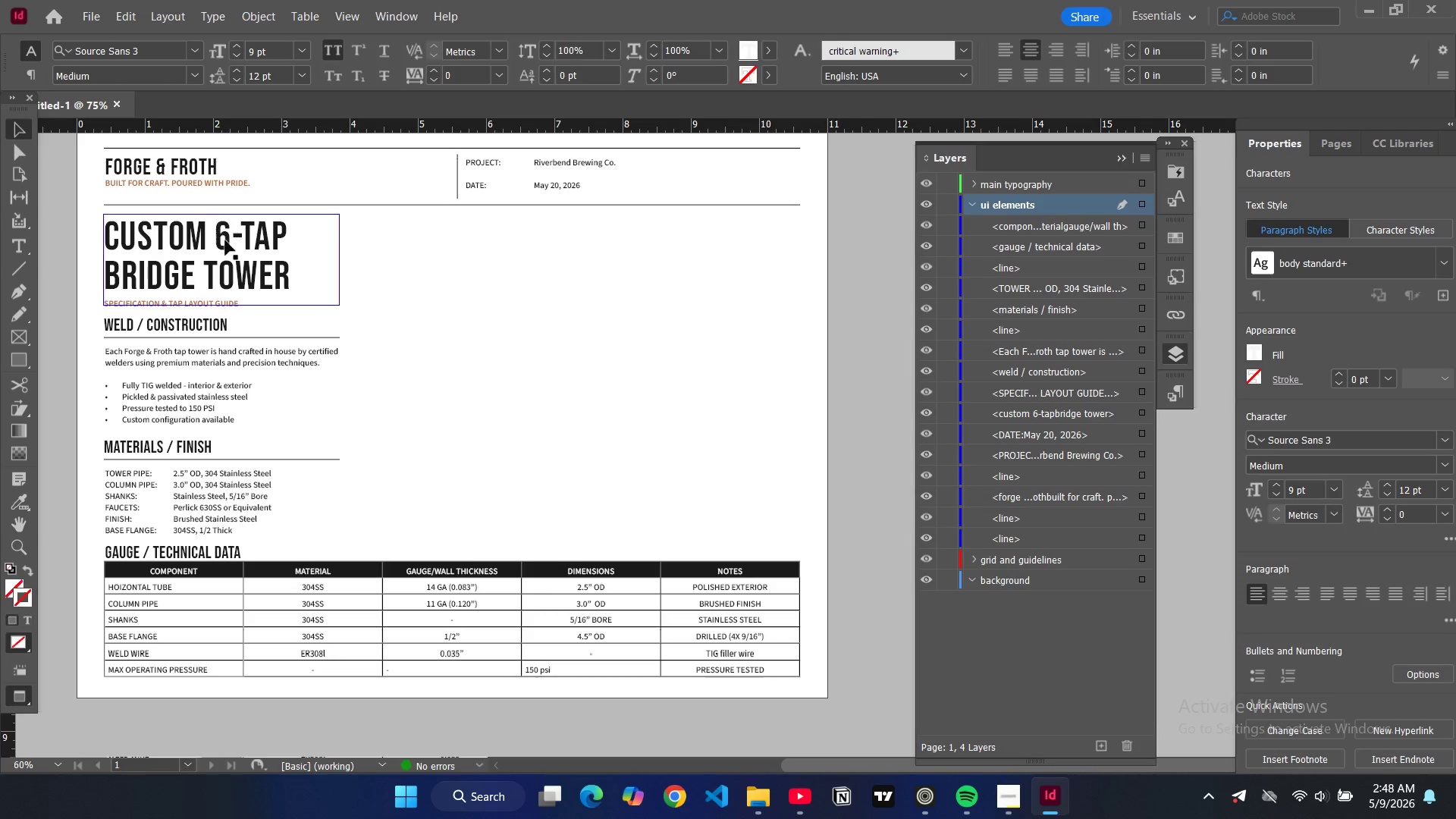 
left_click([231, 246])
 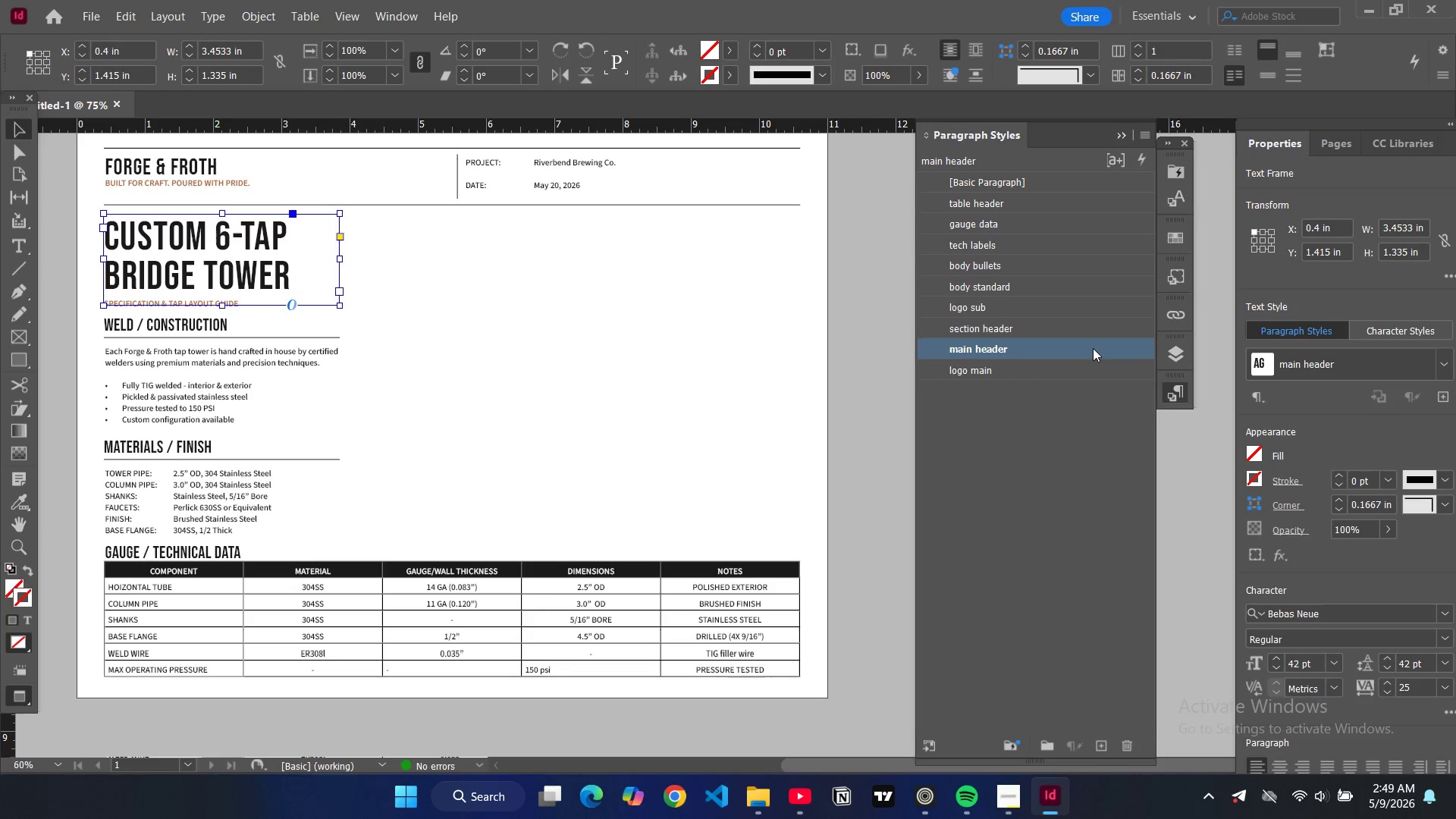 
wait(12.61)
 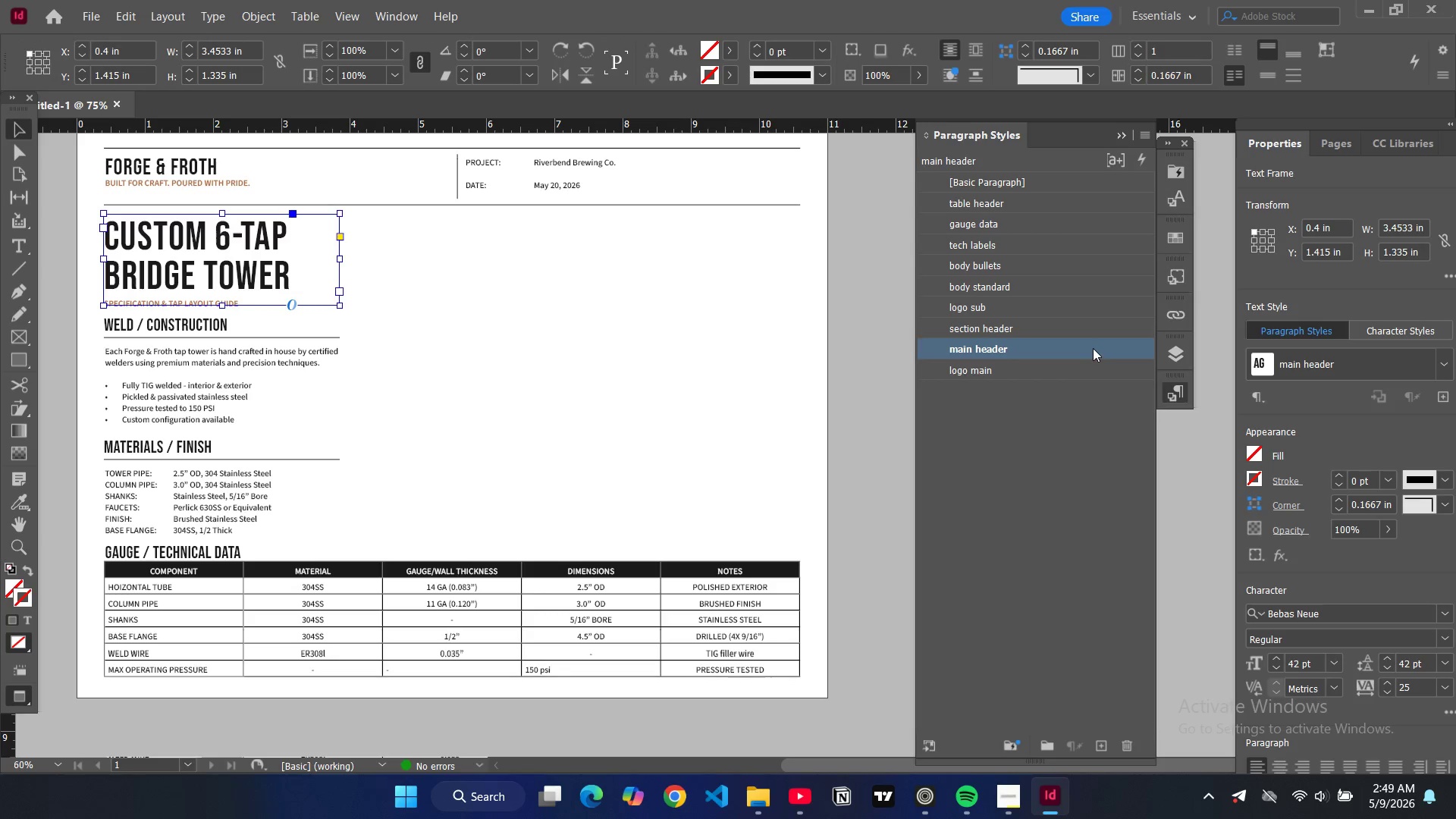 
left_click([635, 443])
 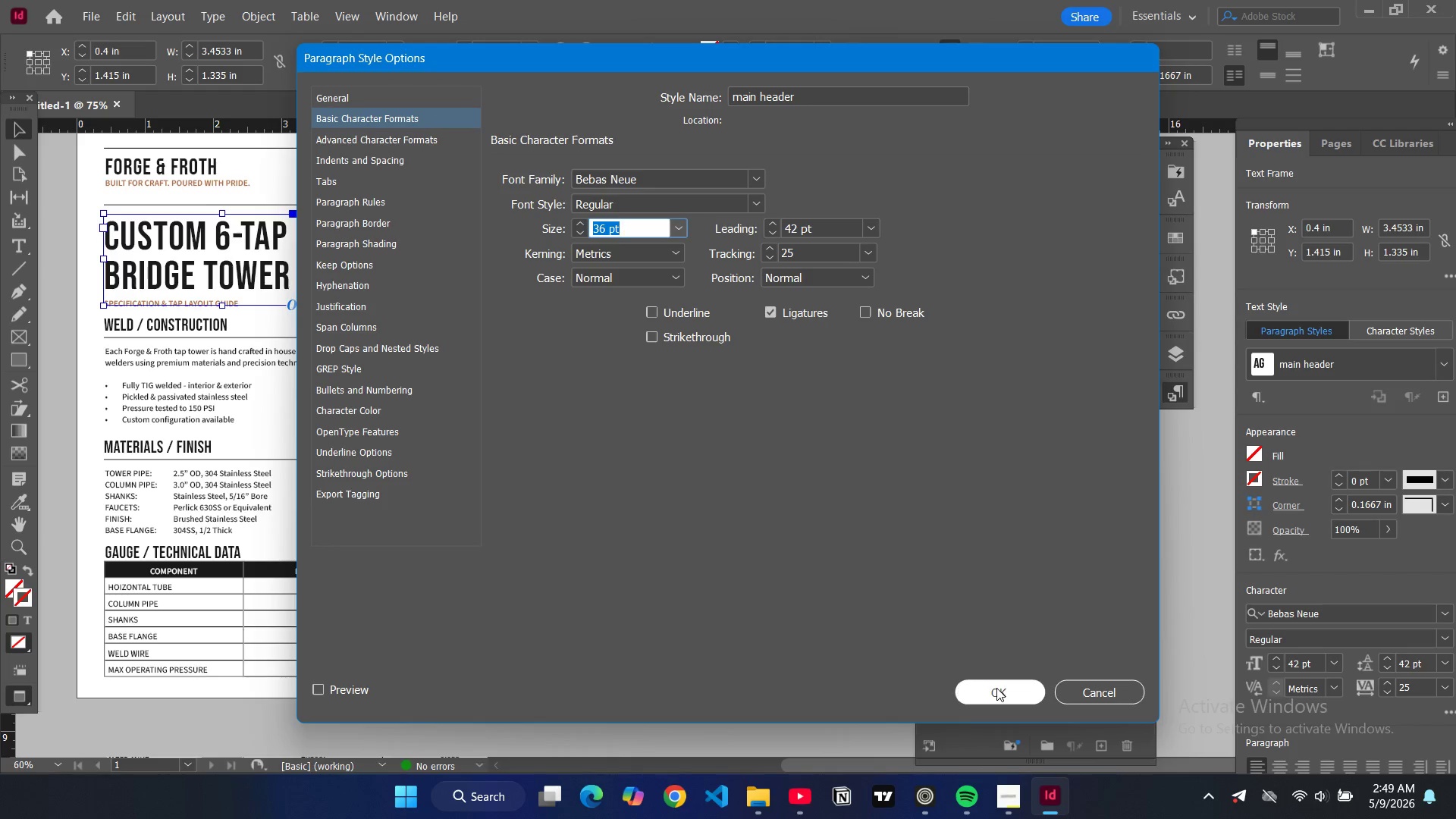 
left_click([996, 689])
 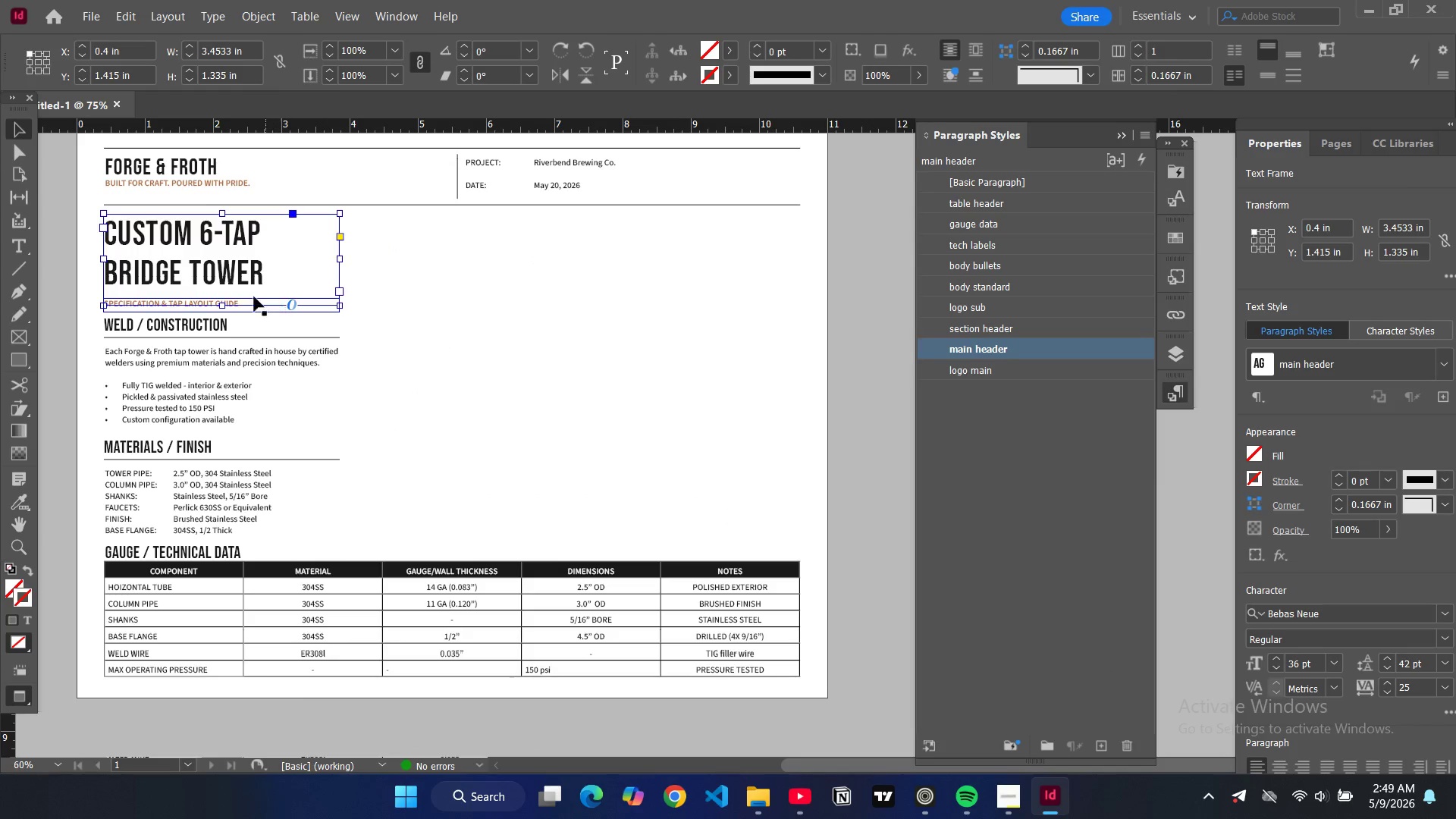 
left_click_drag(start_coordinate=[221, 306], to_coordinate=[227, 284])
 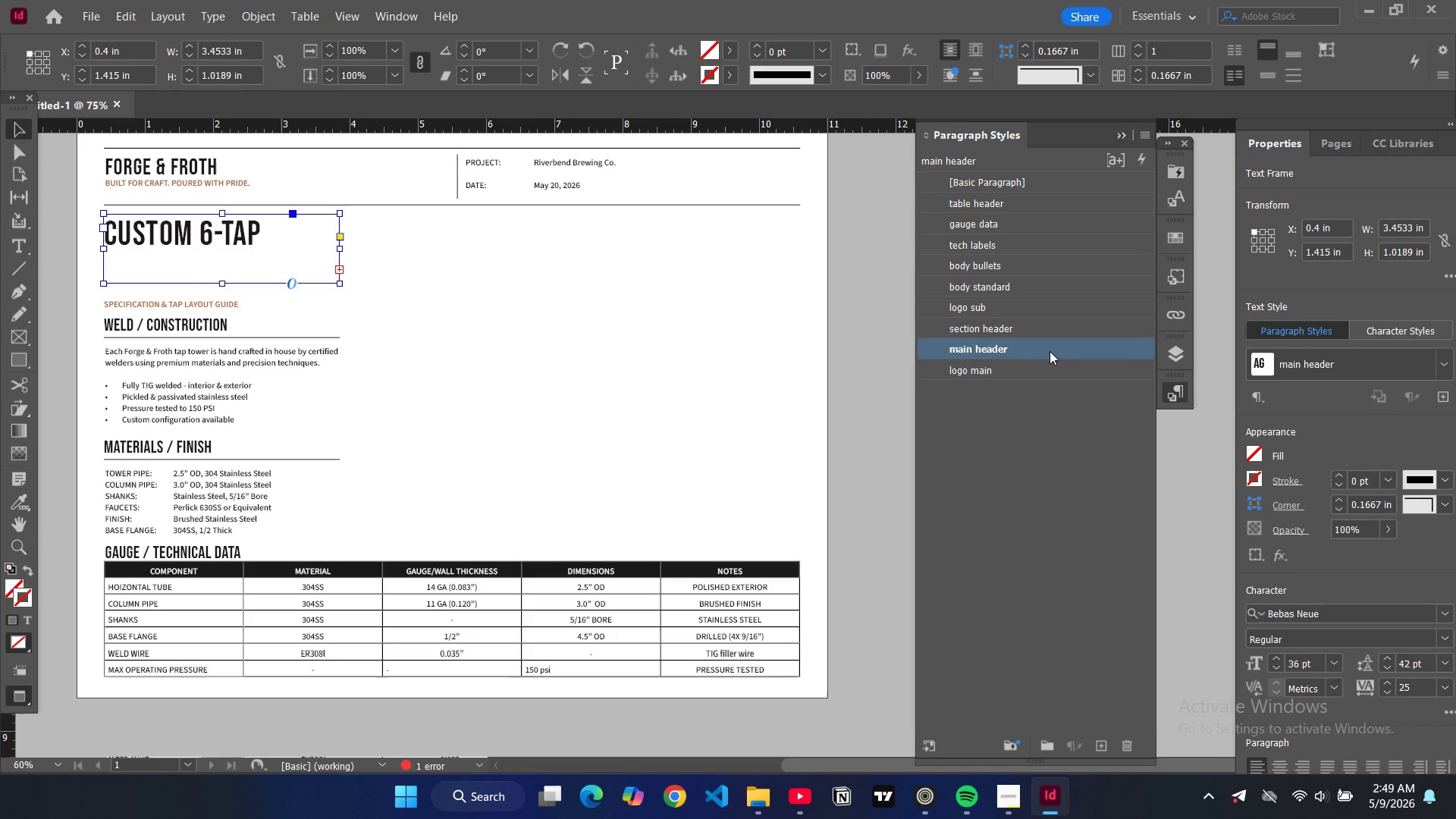 
left_click([1050, 351])
 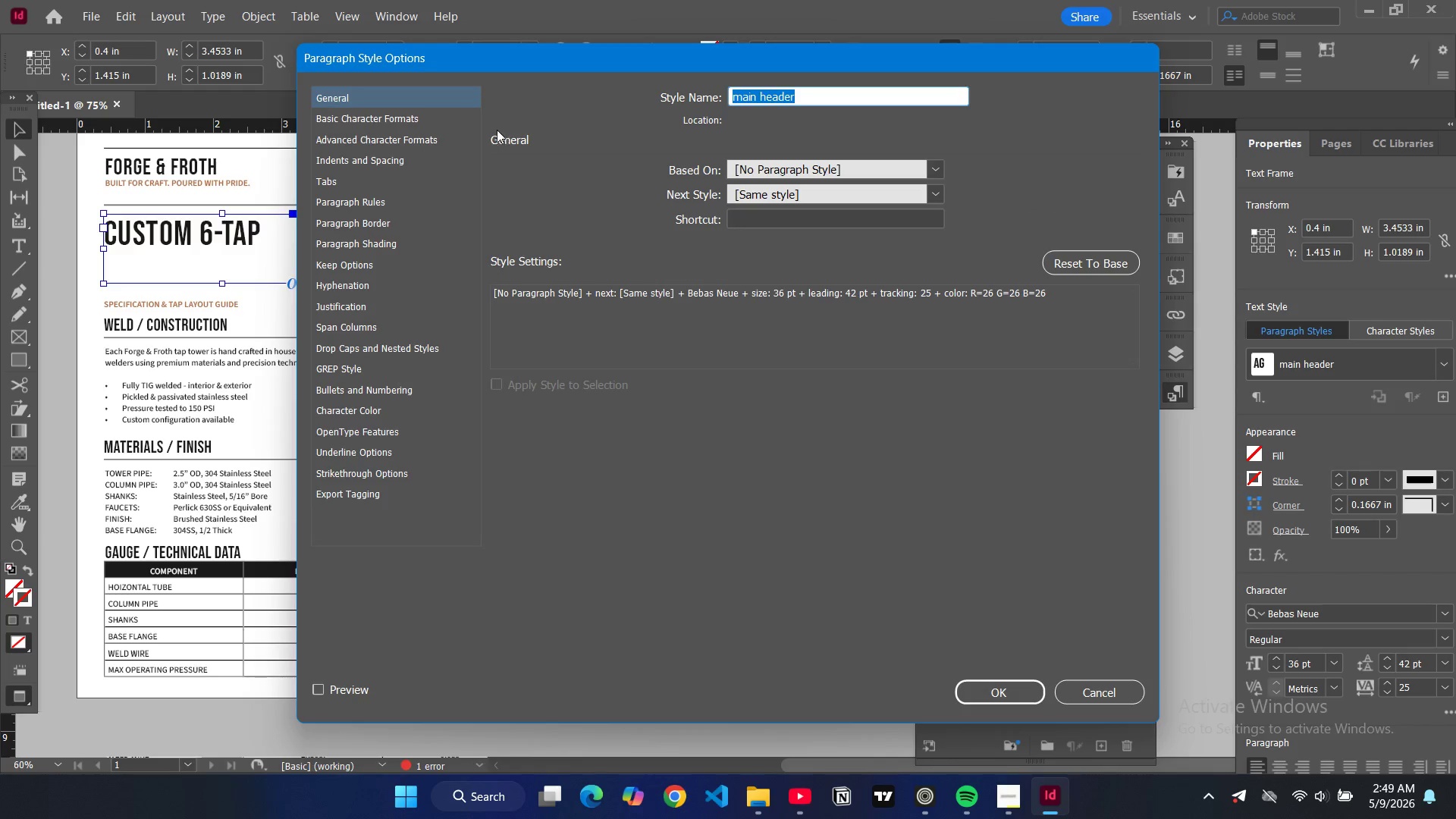 
left_click([453, 119])
 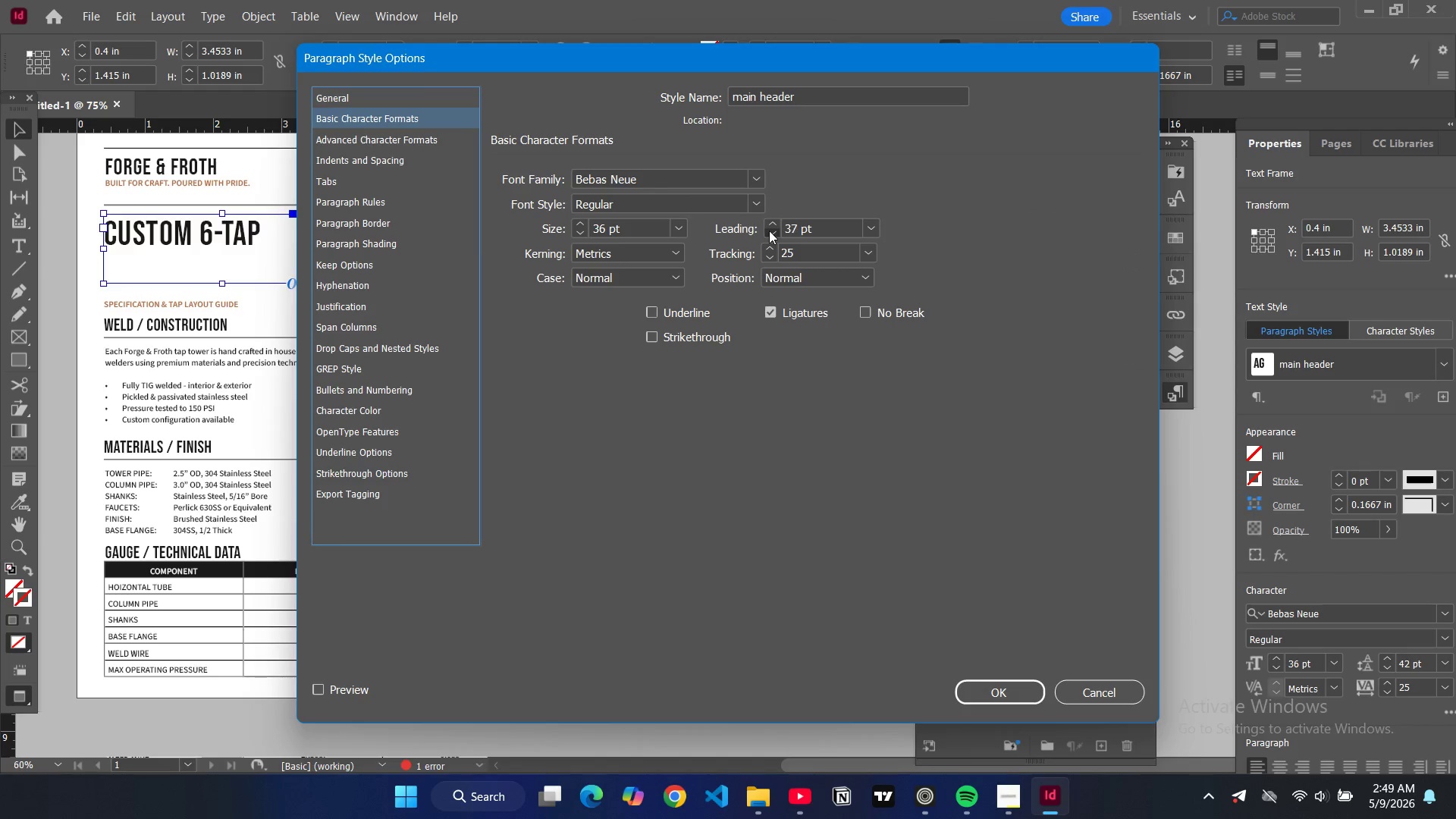 
left_click([769, 231])
 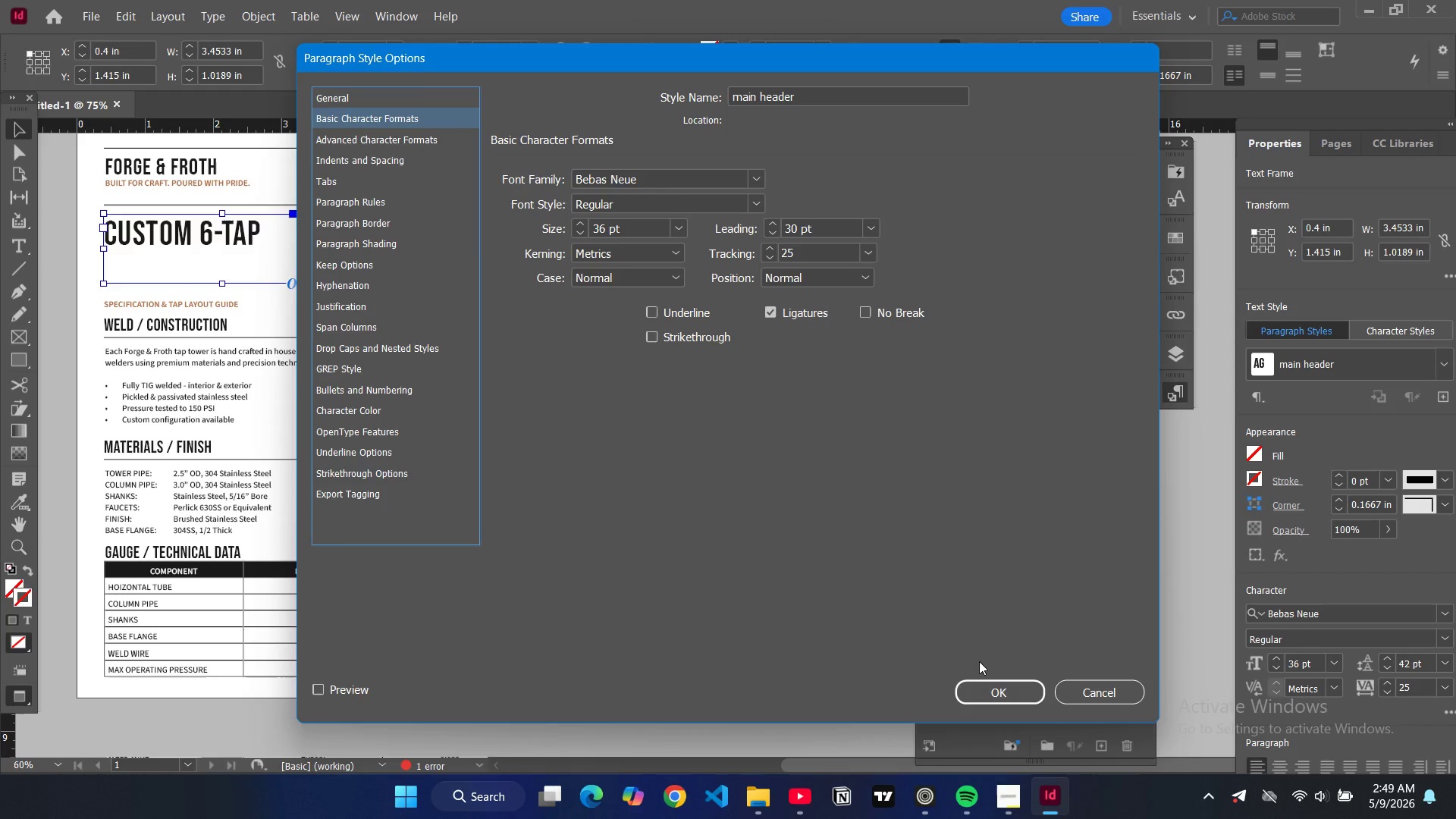 
left_click([989, 694])
 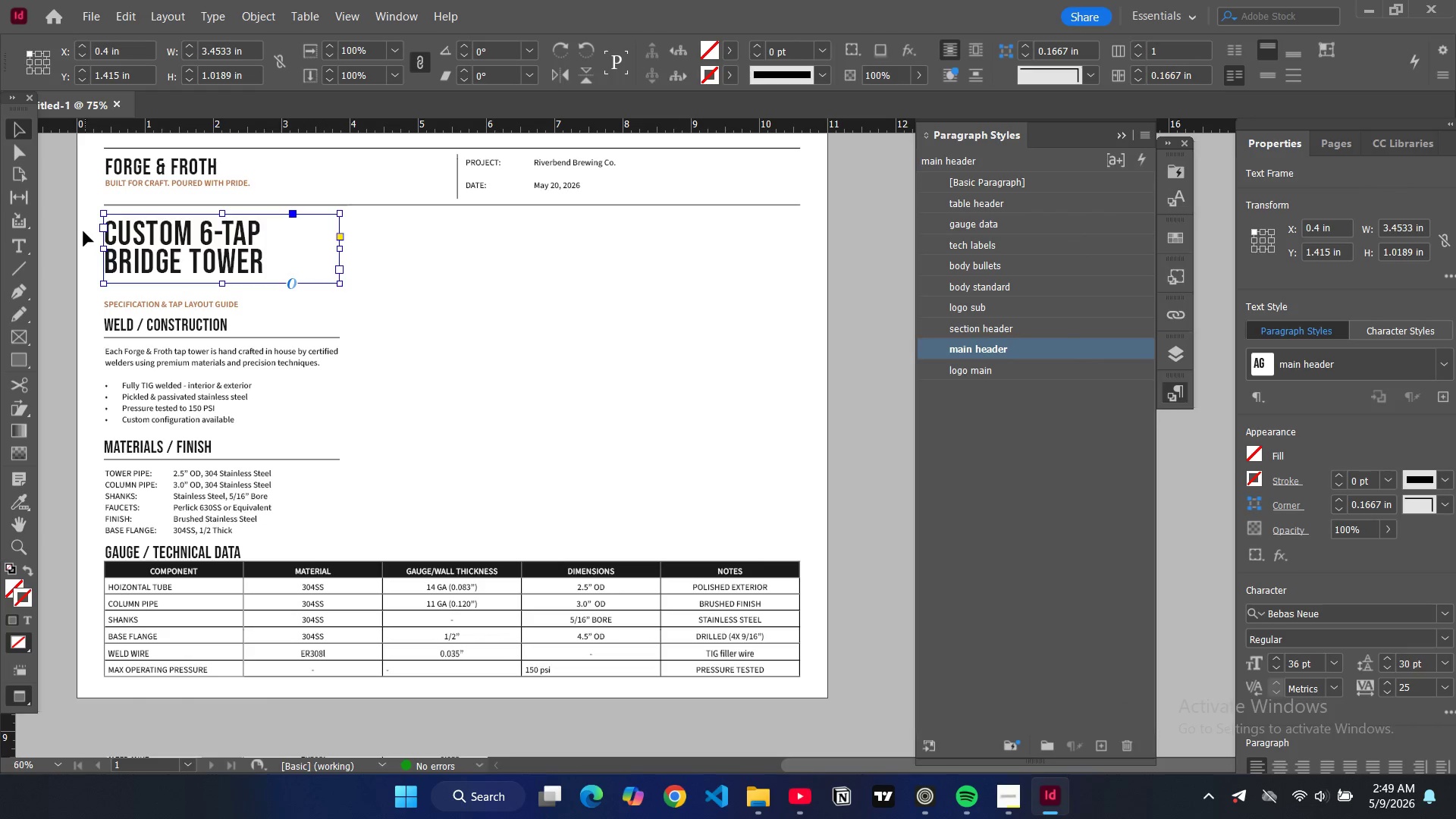 
left_click([61, 187])
 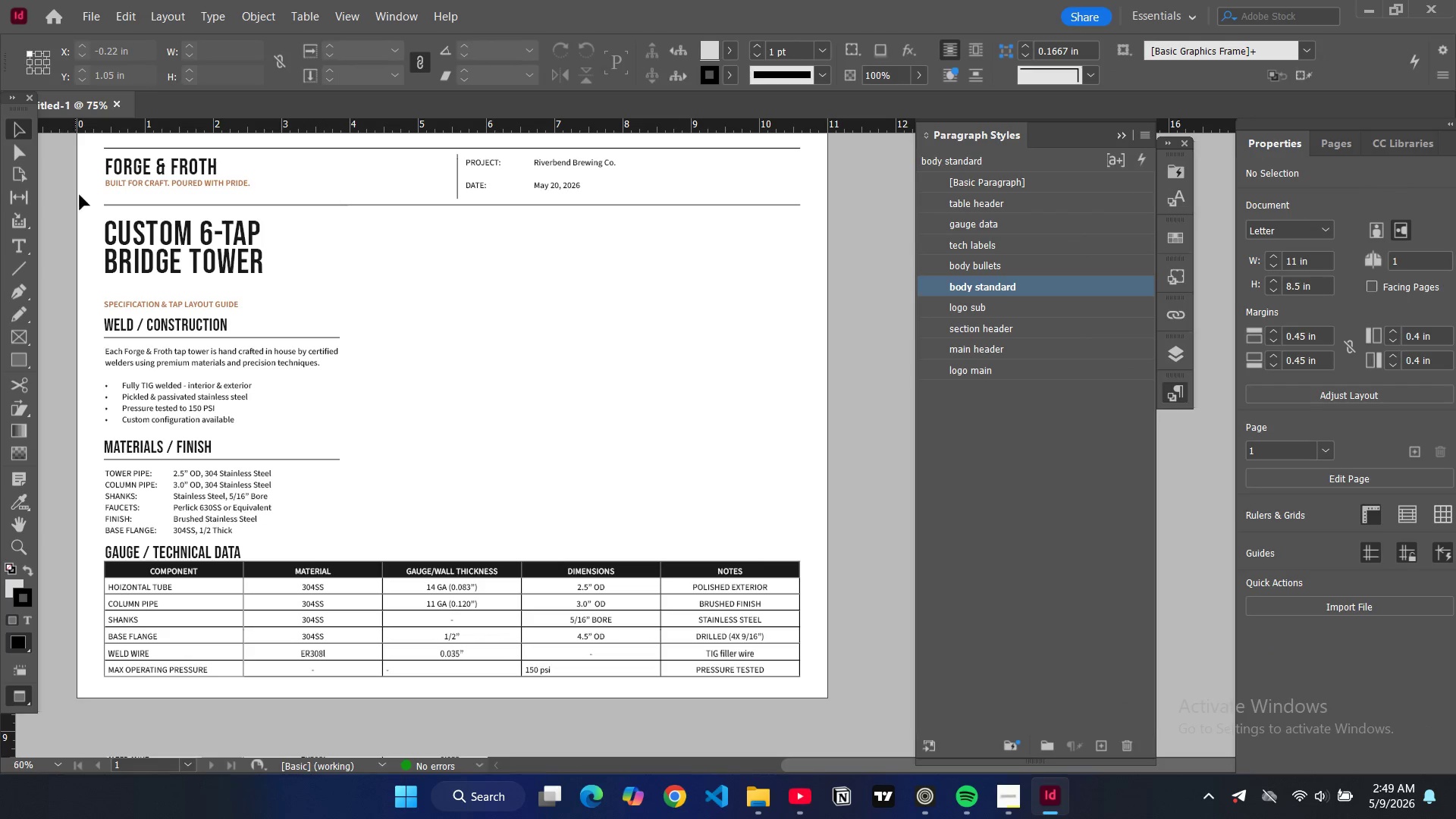 
key(W)
 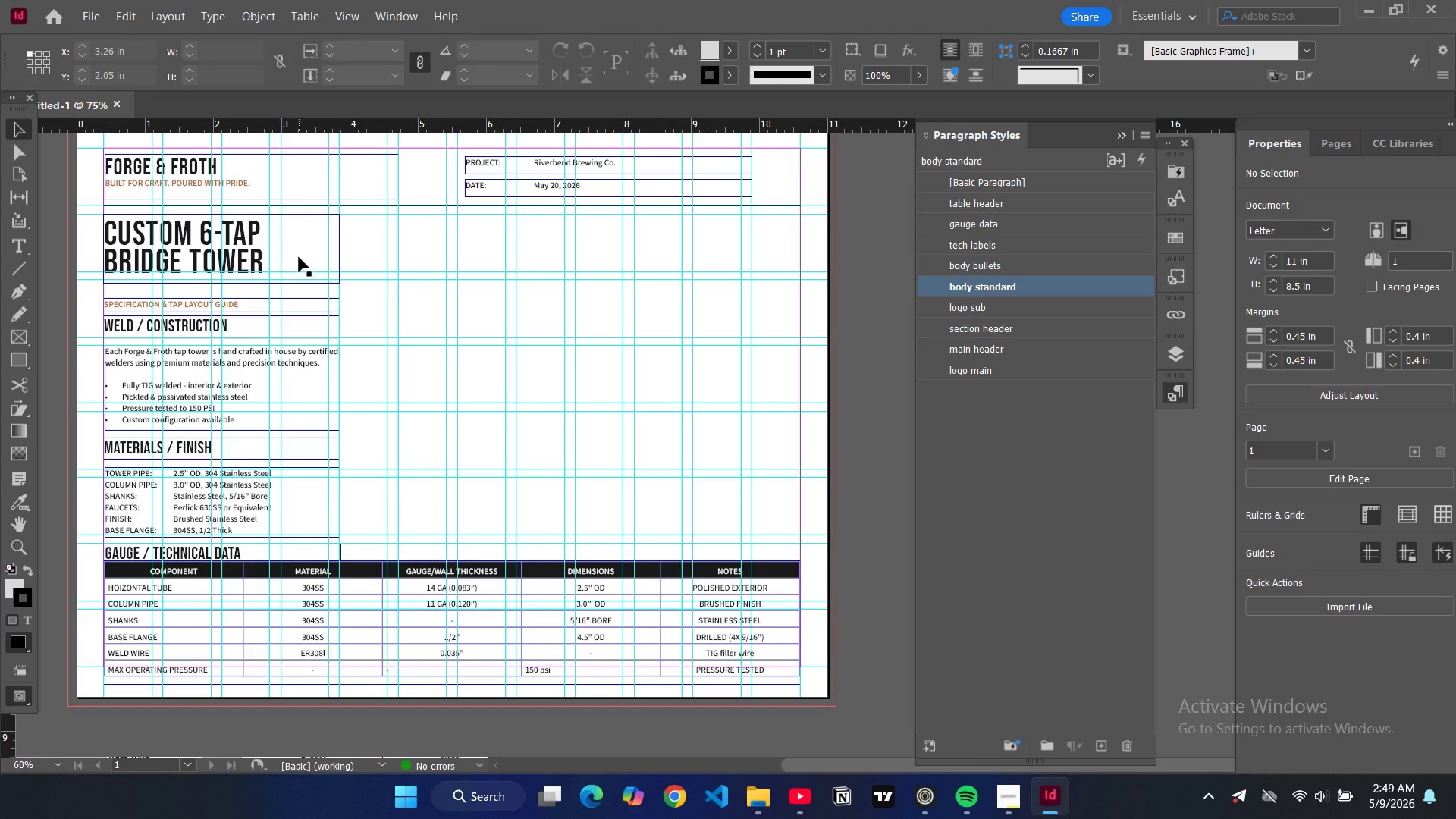 
type(ww)
 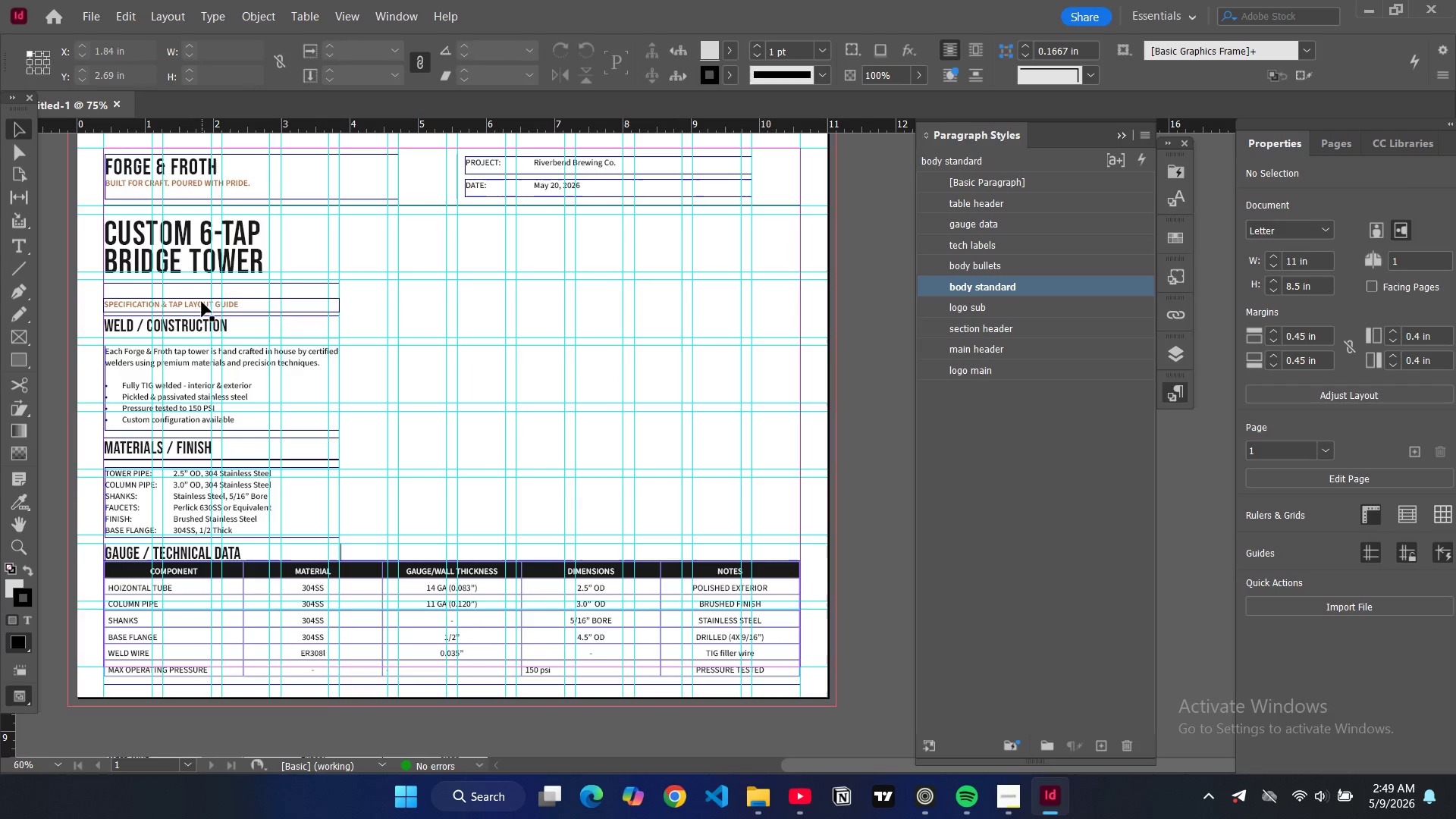 
left_click_drag(start_coordinate=[202, 302], to_coordinate=[202, 287])
 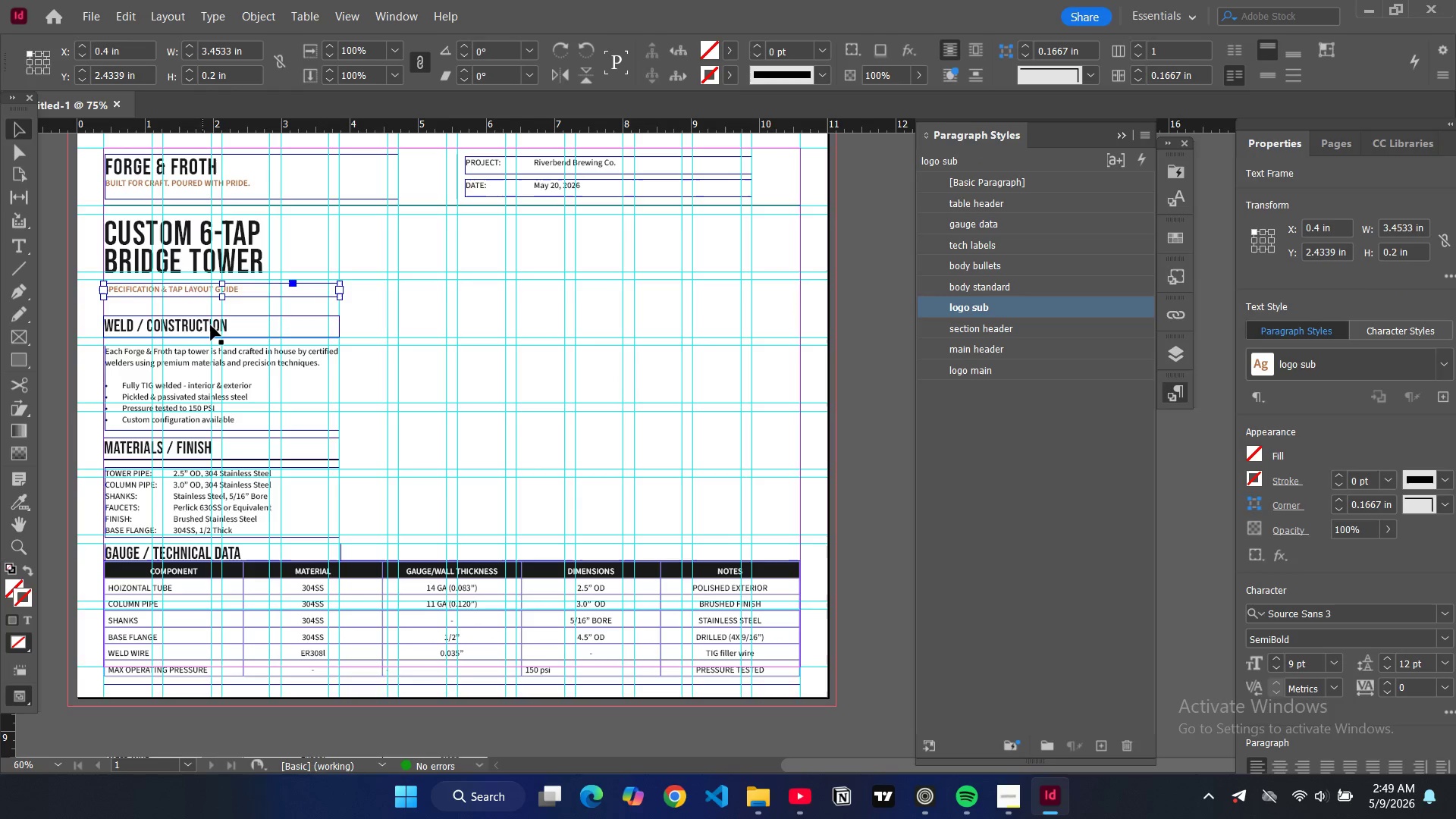 
left_click([209, 325])
 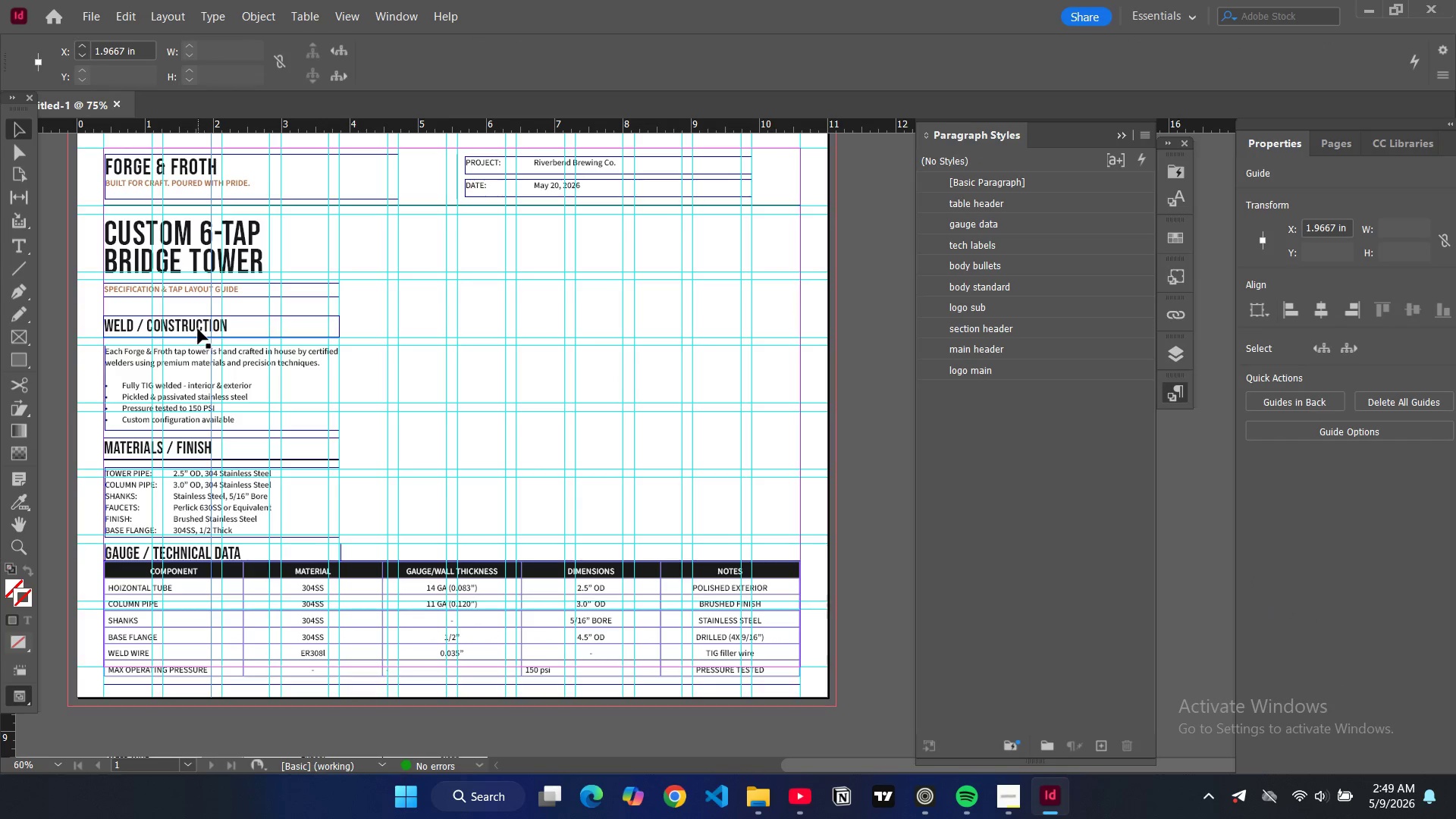 
left_click([198, 329])
 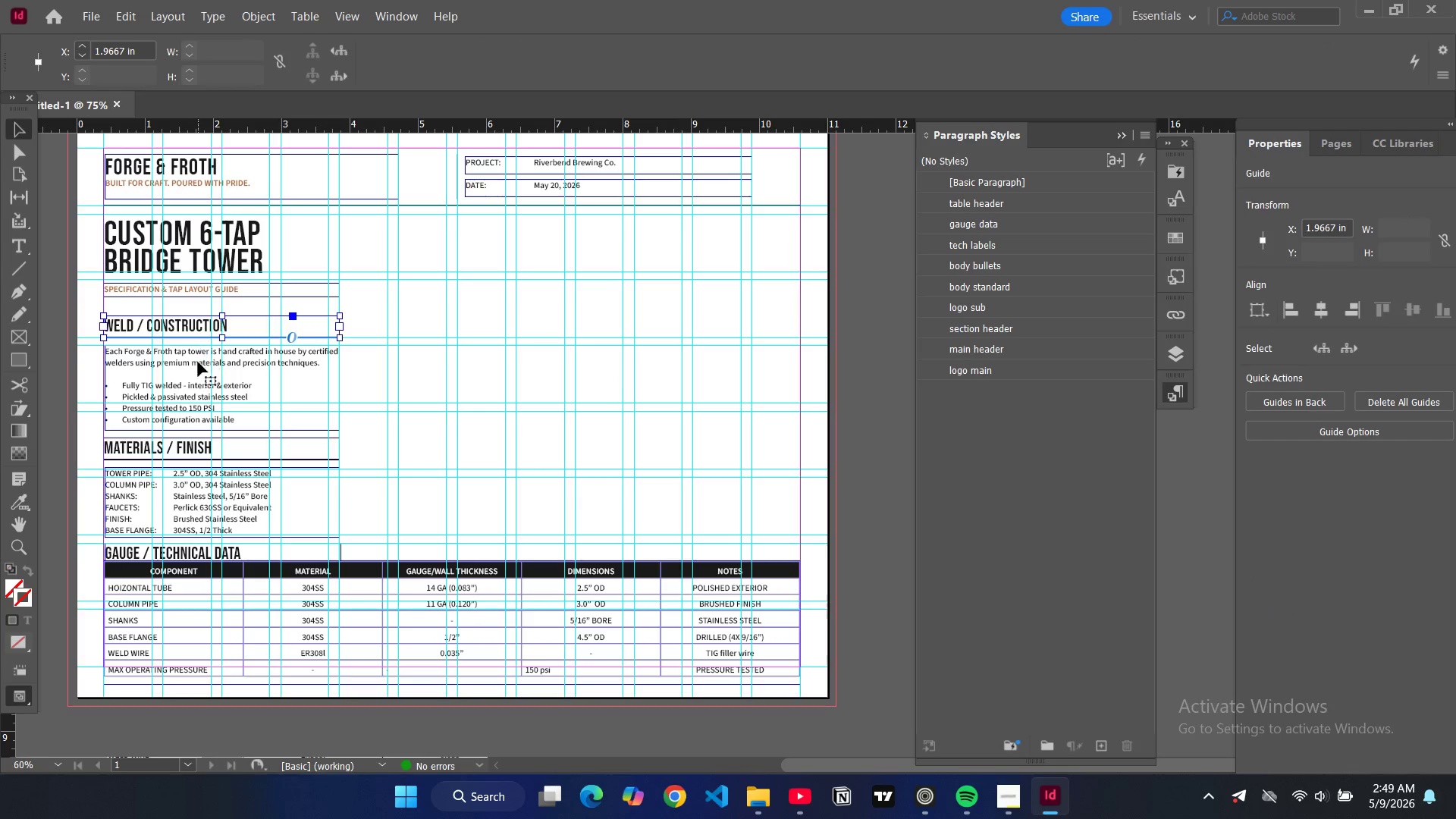 
hold_key(key=ControlLeft, duration=1.09)
 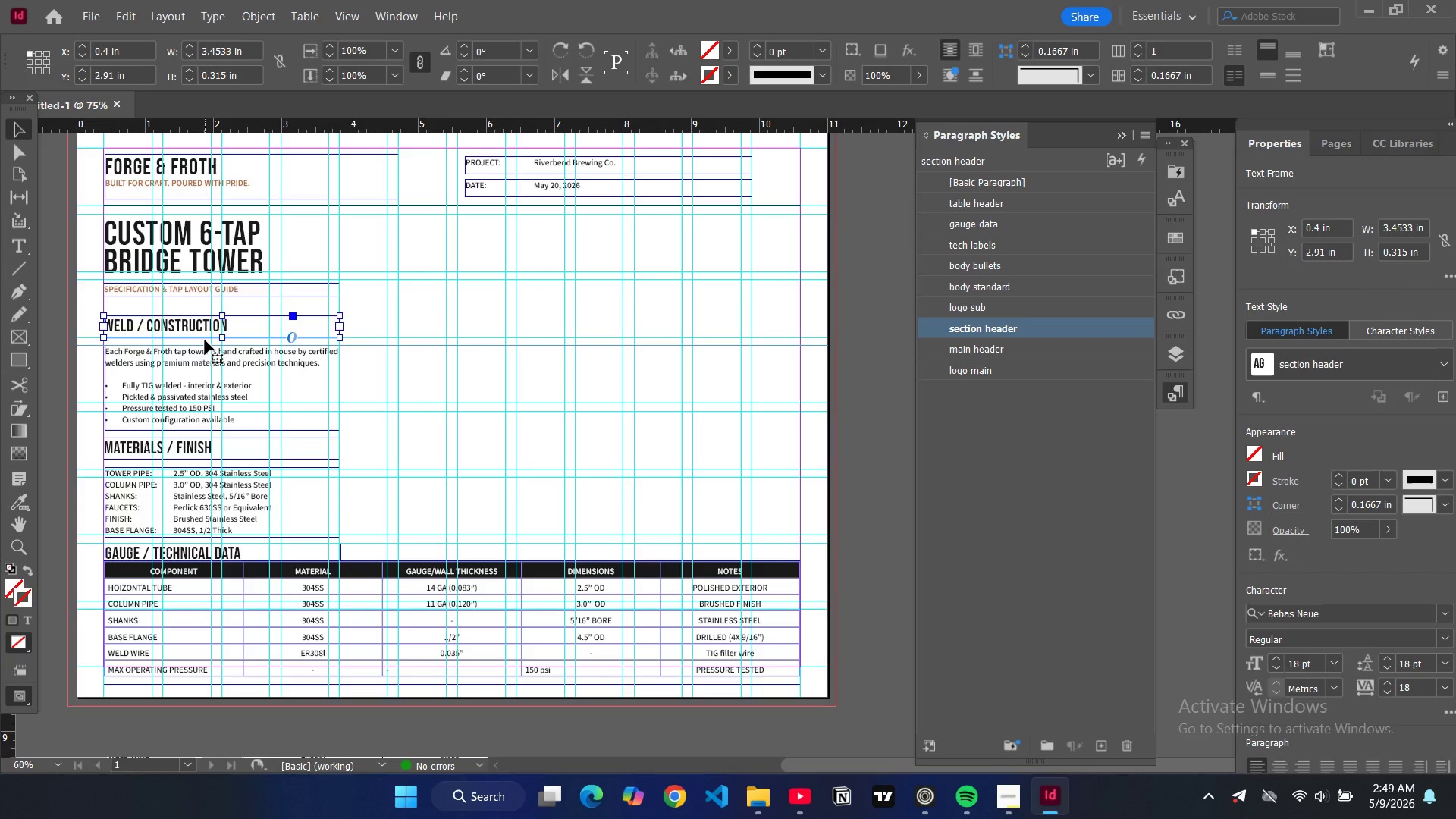 
hold_key(key=ShiftLeft, duration=0.86)
 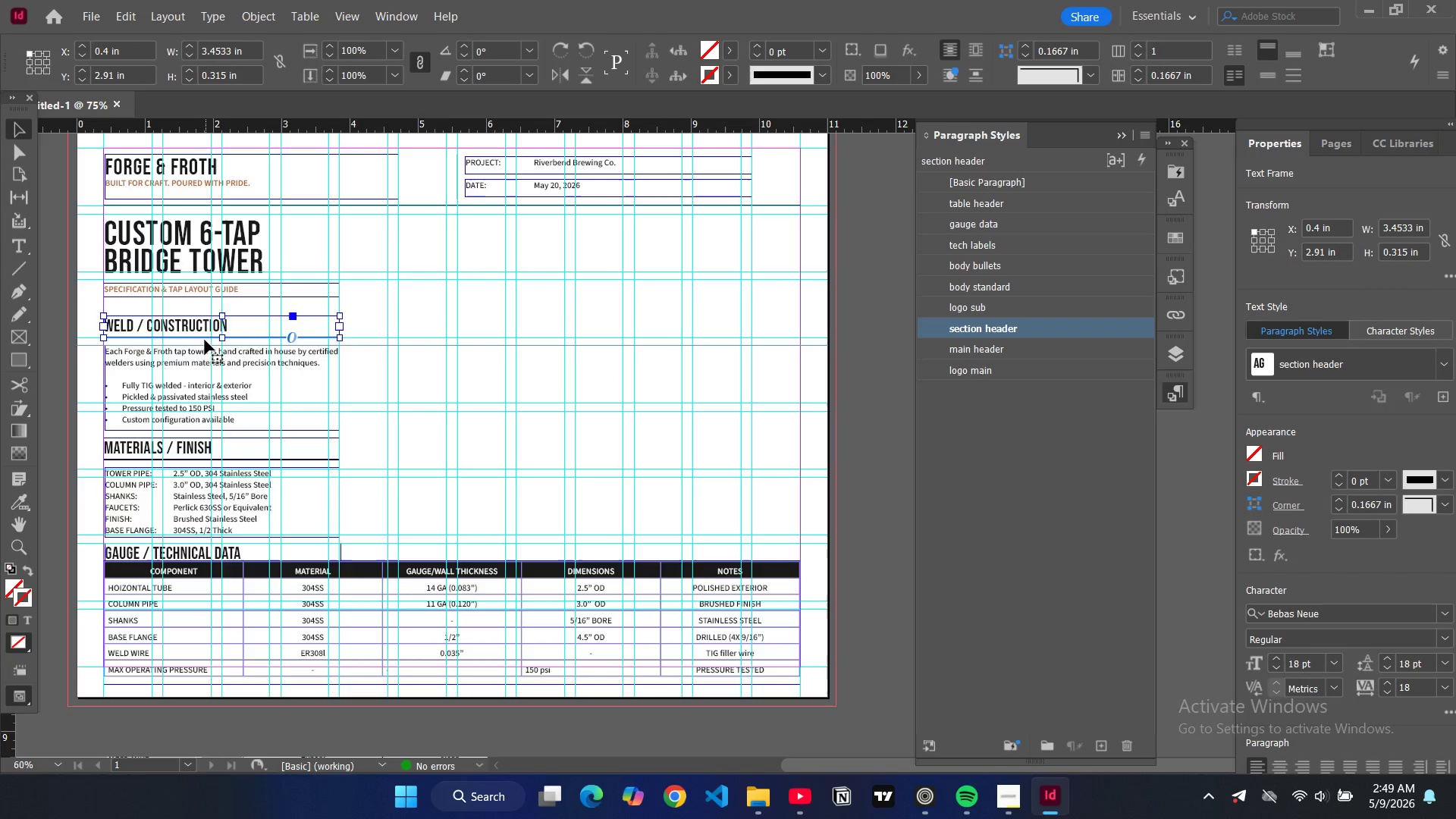 
key(W)
 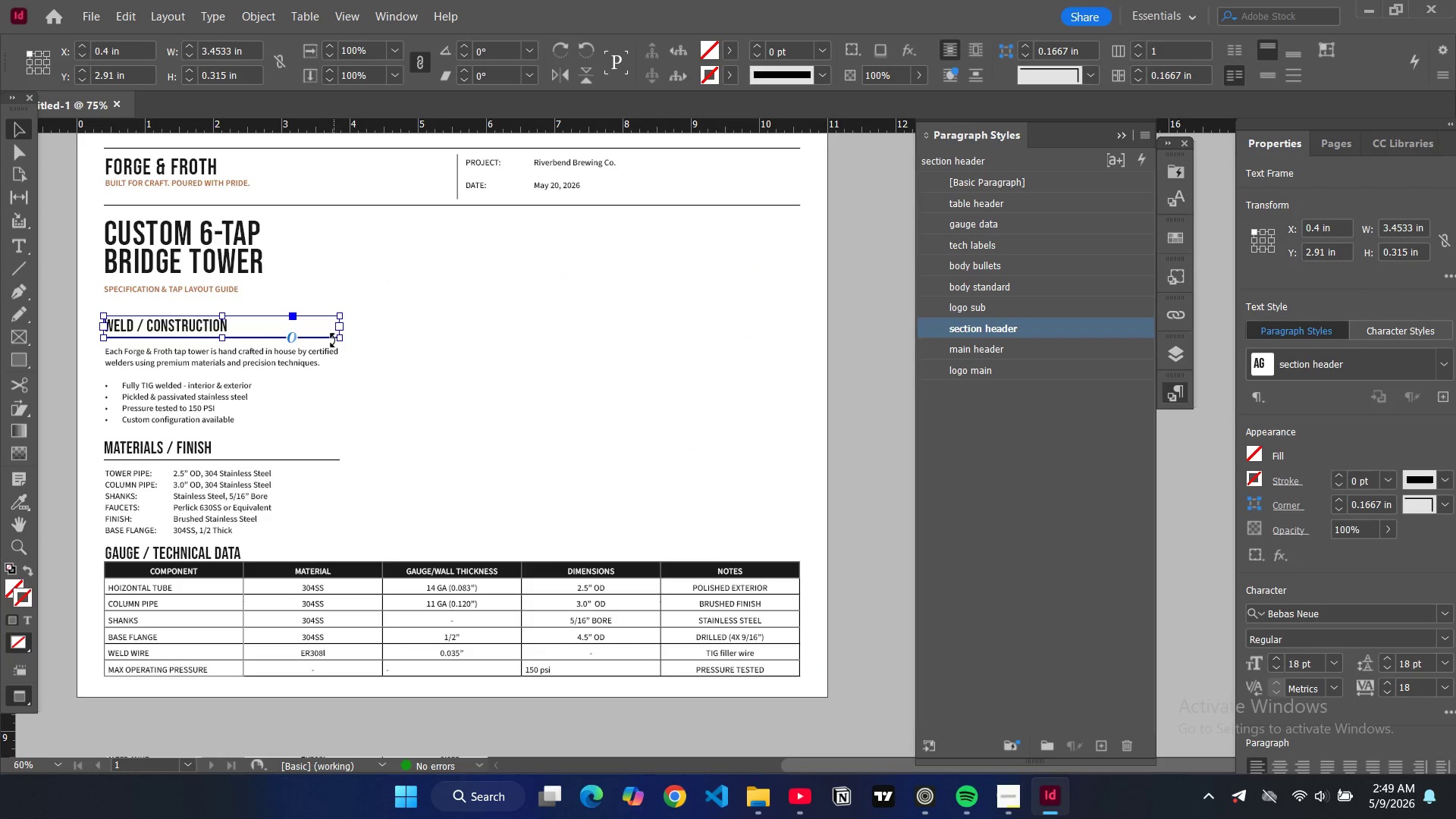 
left_click([388, 353])
 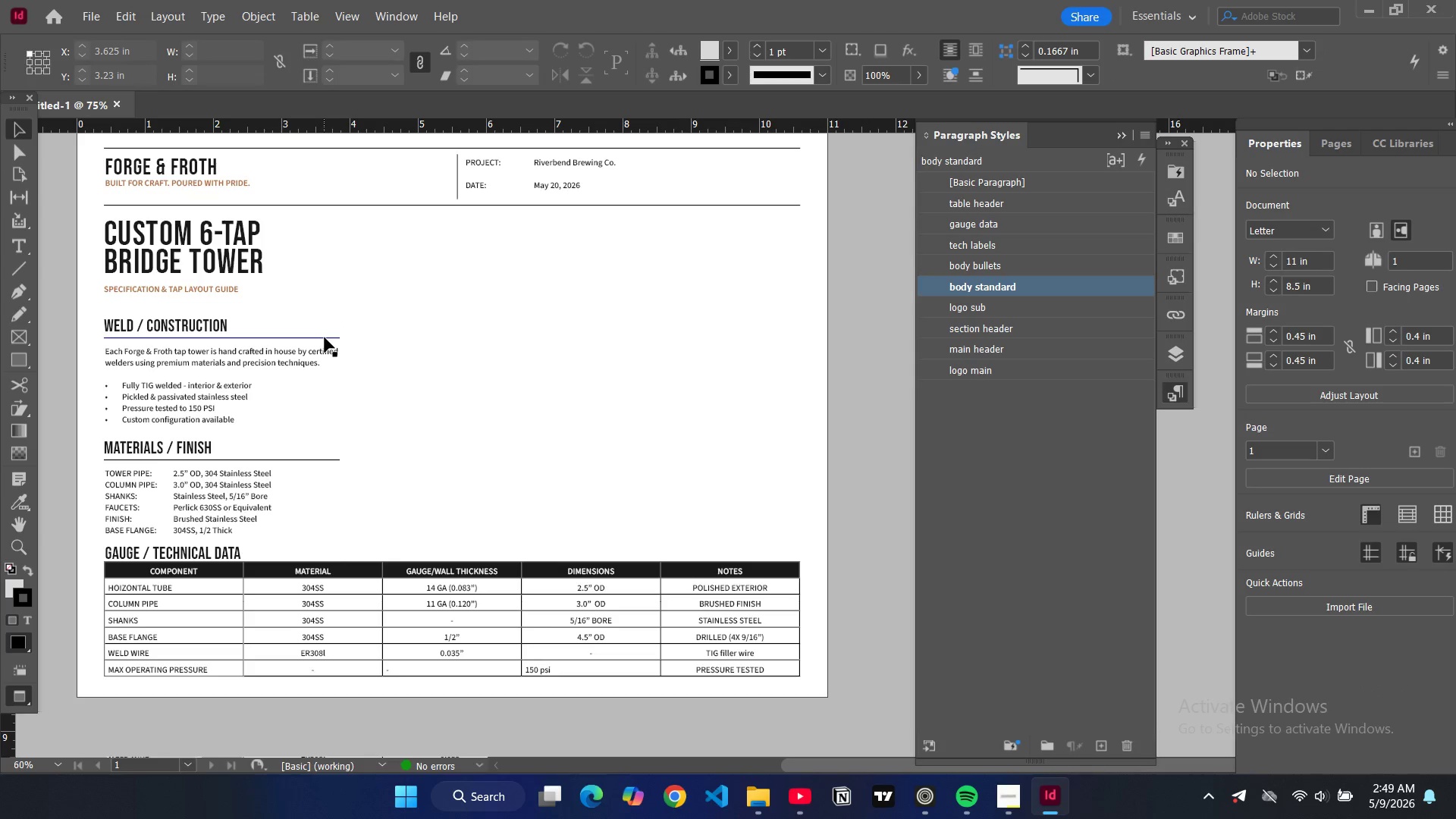 
left_click([324, 337])
 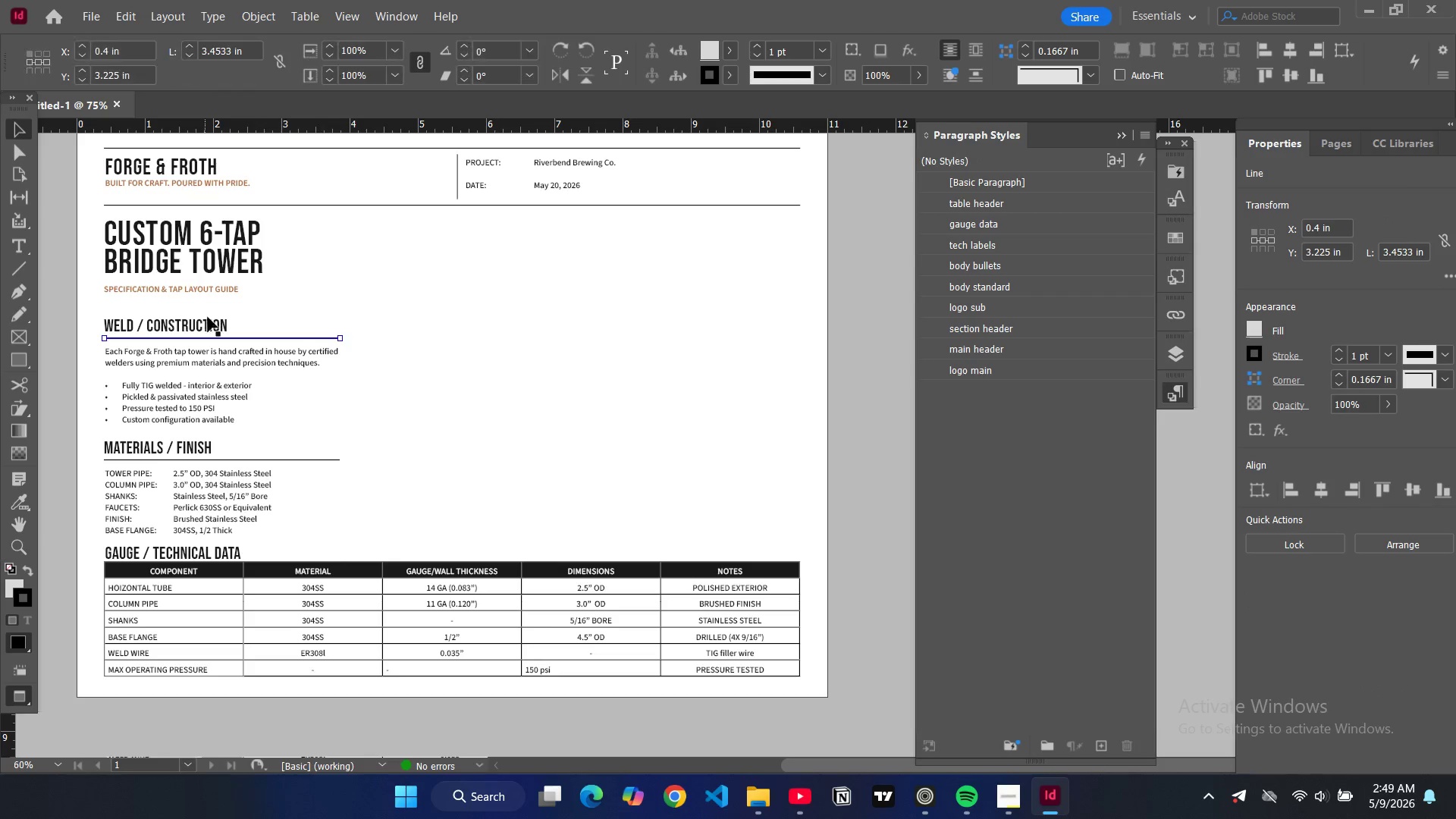 
hold_key(key=ControlLeft, duration=5.14)
hold_key(key=ShiftLeft, duration=1.52)
left_click([212, 322])
 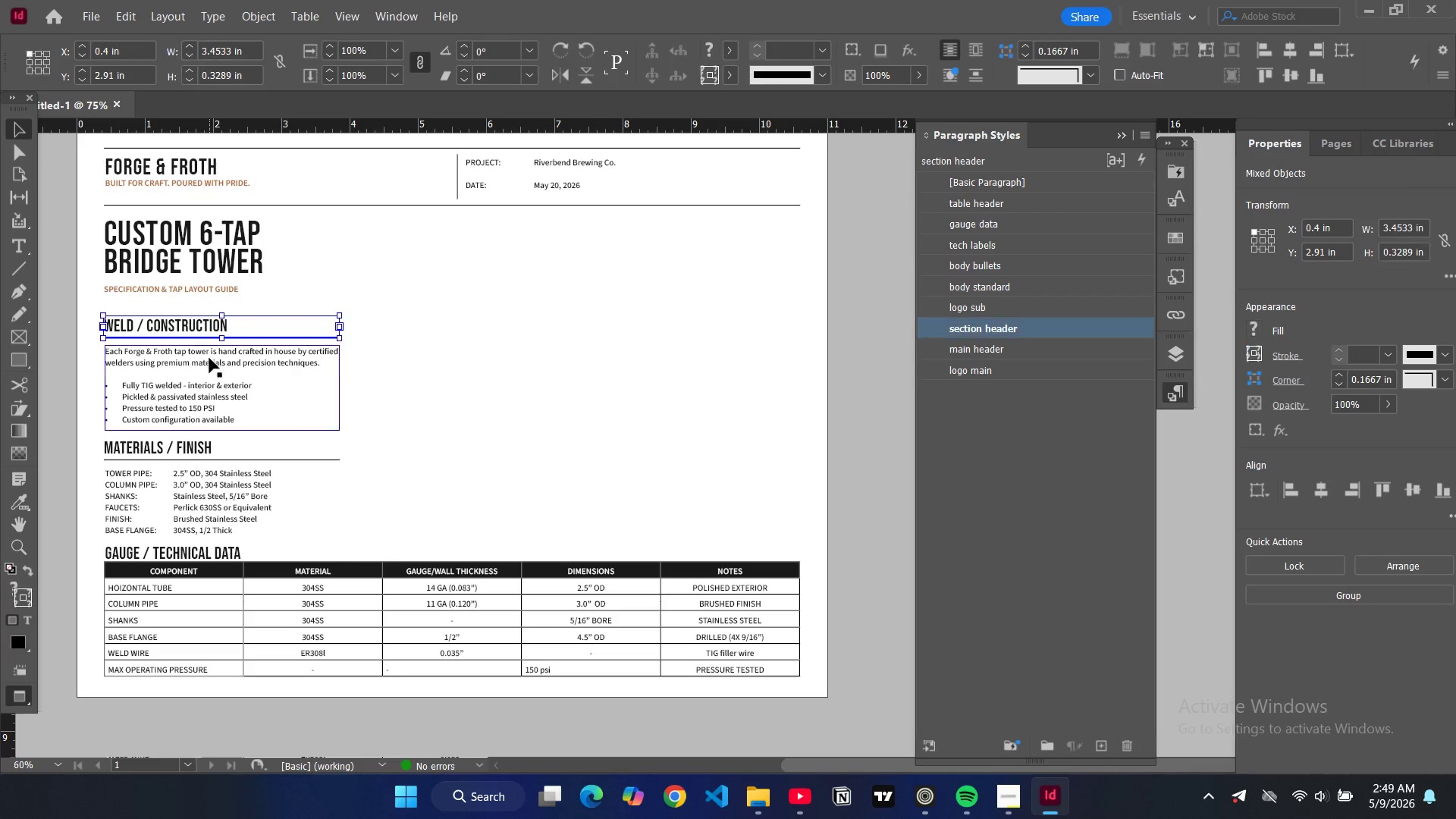 
left_click([209, 358])
 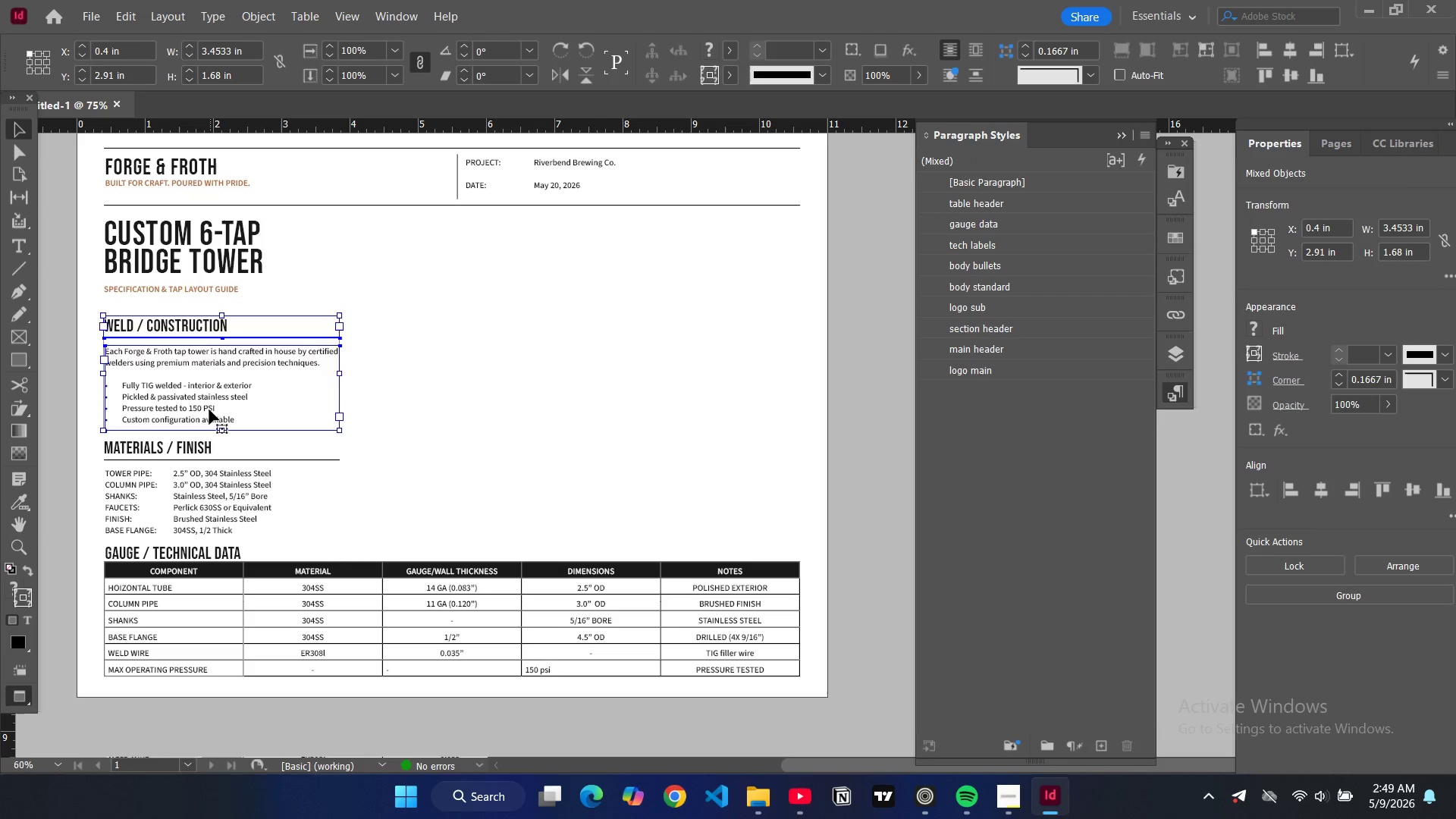 
hold_key(key=ShiftLeft, duration=1.5)
left_click([185, 444])
 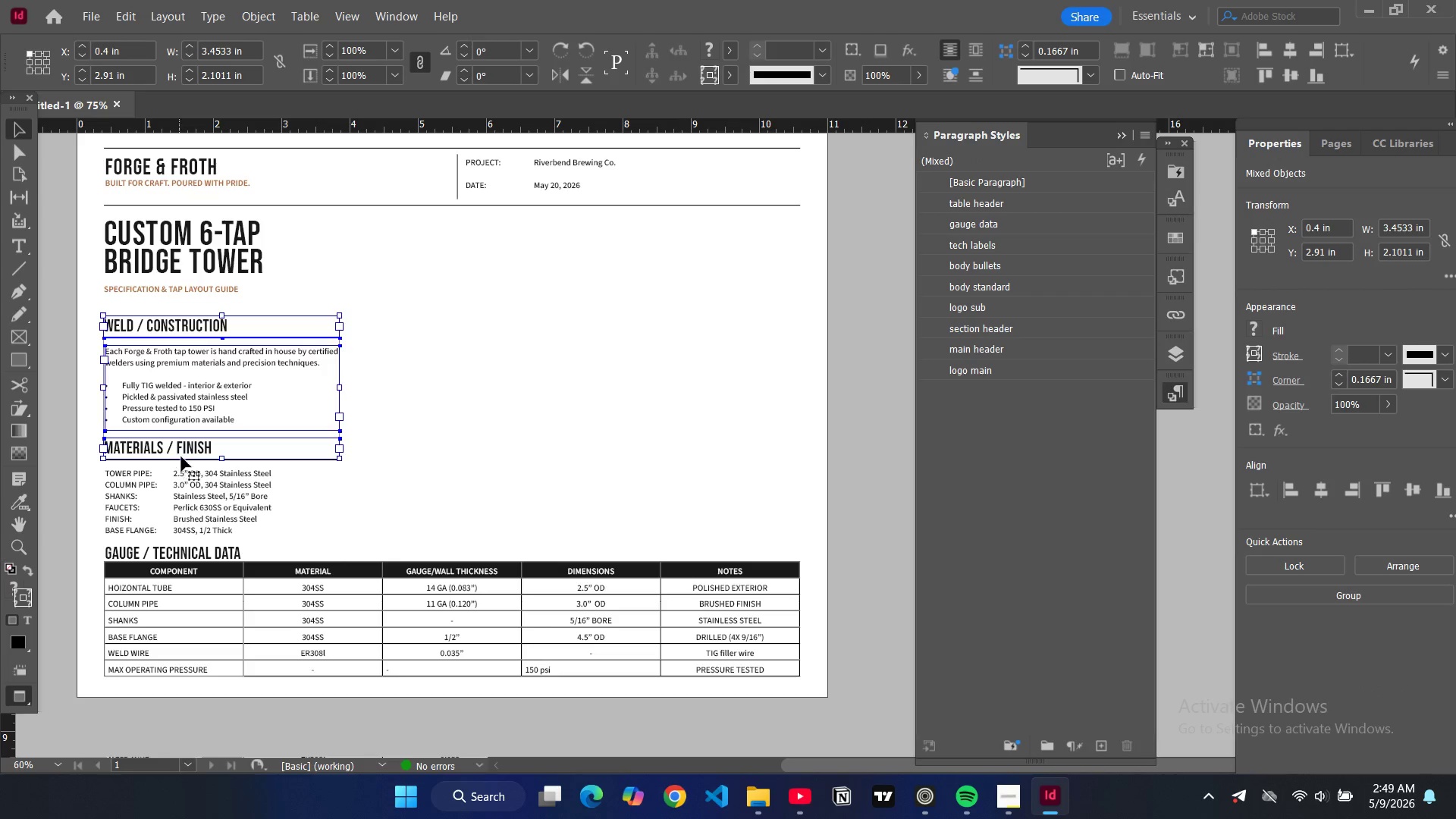 
hold_key(key=ShiftLeft, duration=1.5)
left_click([183, 460])
 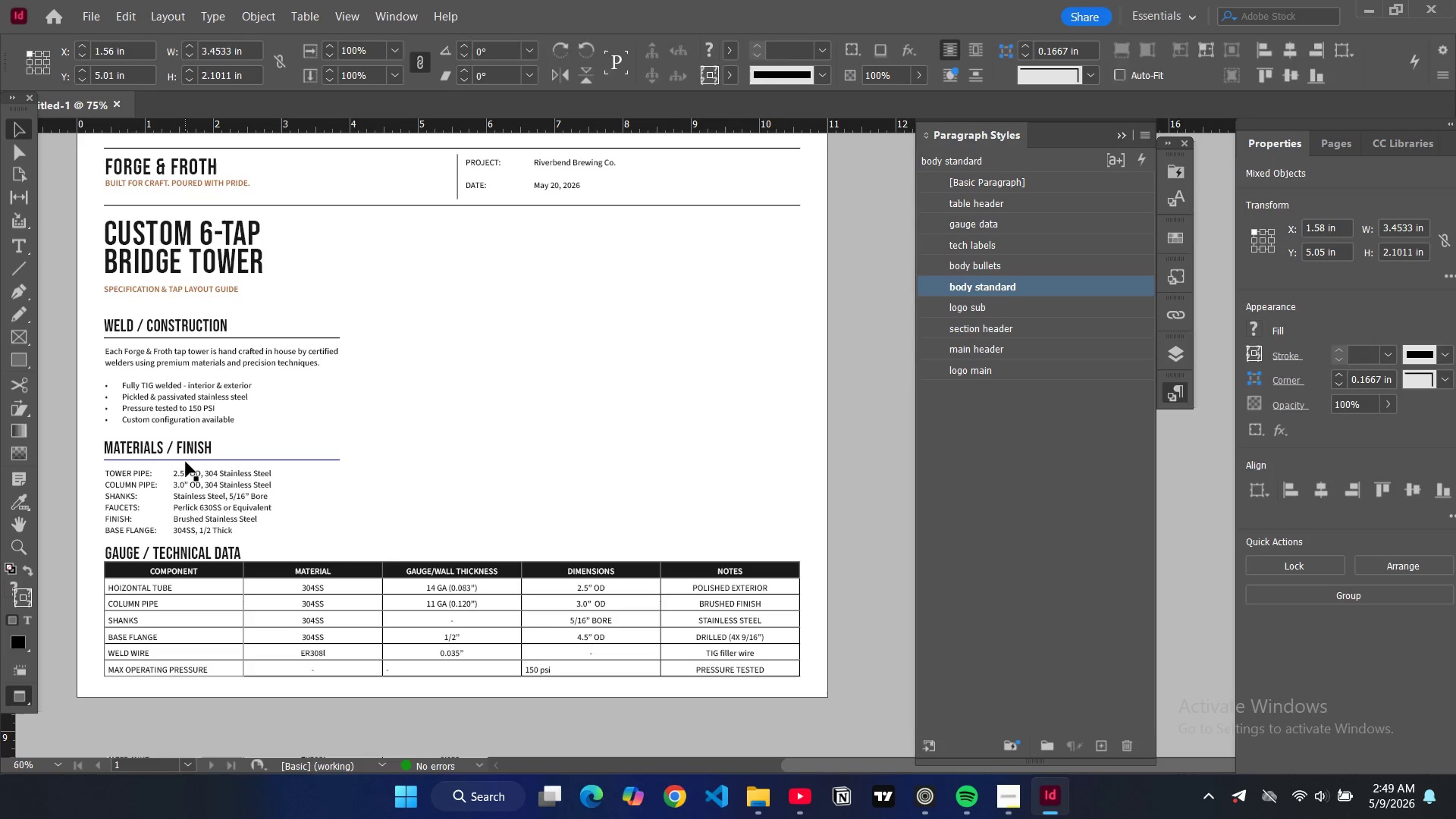 
key(Control+Shift+ShiftLeft)
 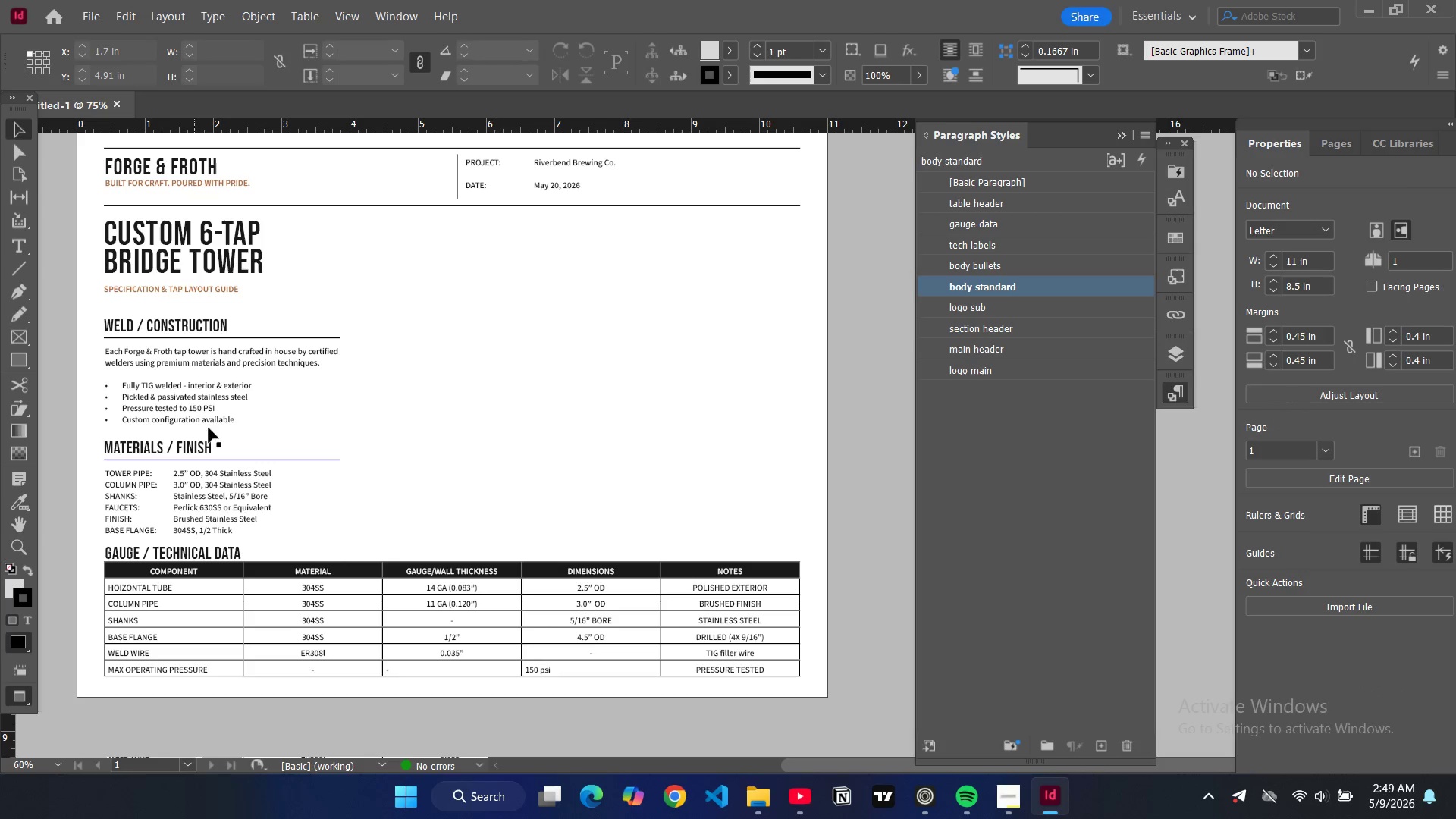 
key(Control+Shift+ShiftLeft)
 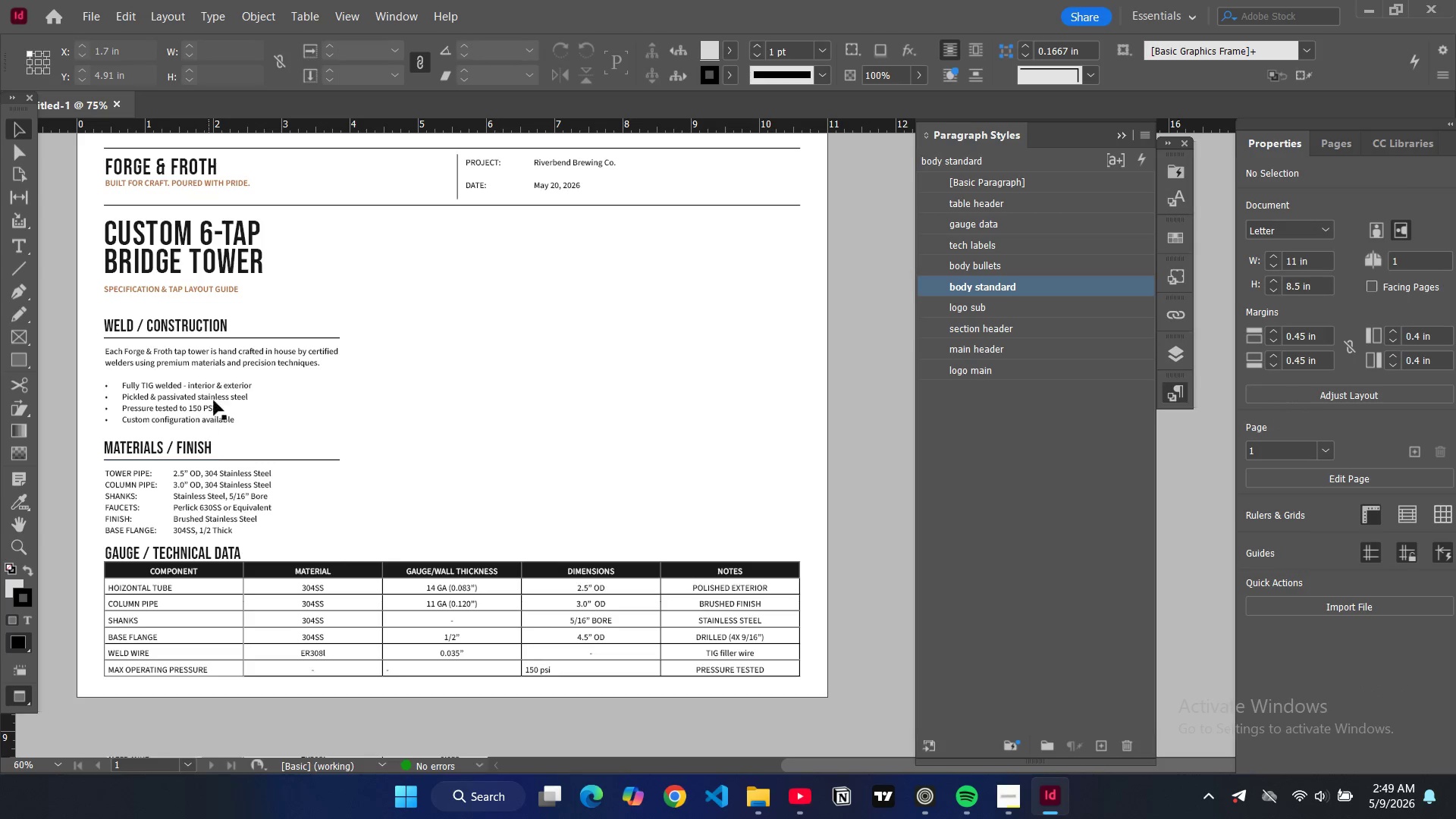 
key(Control+Shift+ShiftLeft)
 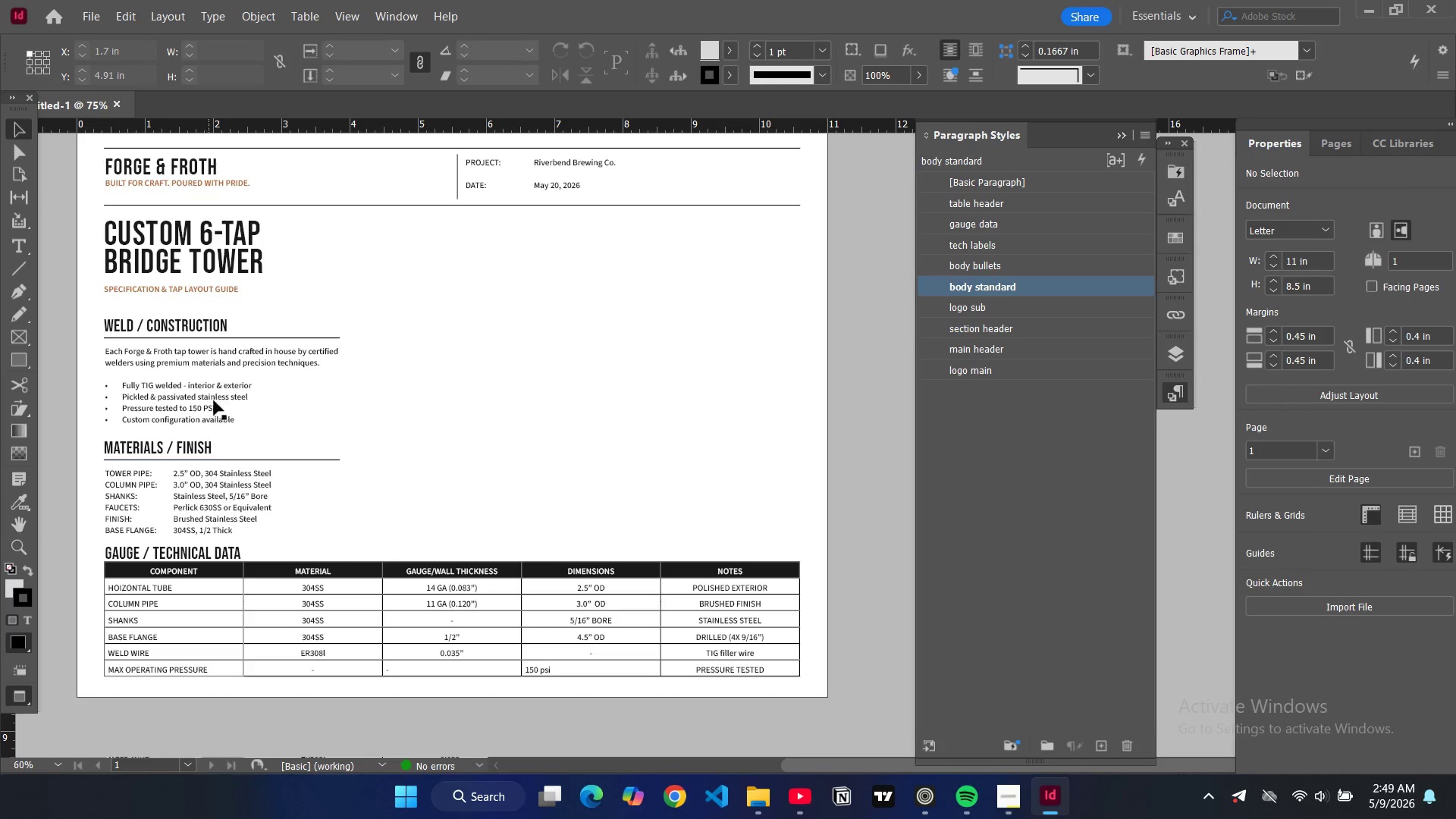 
key(Control+Shift+ShiftLeft)
 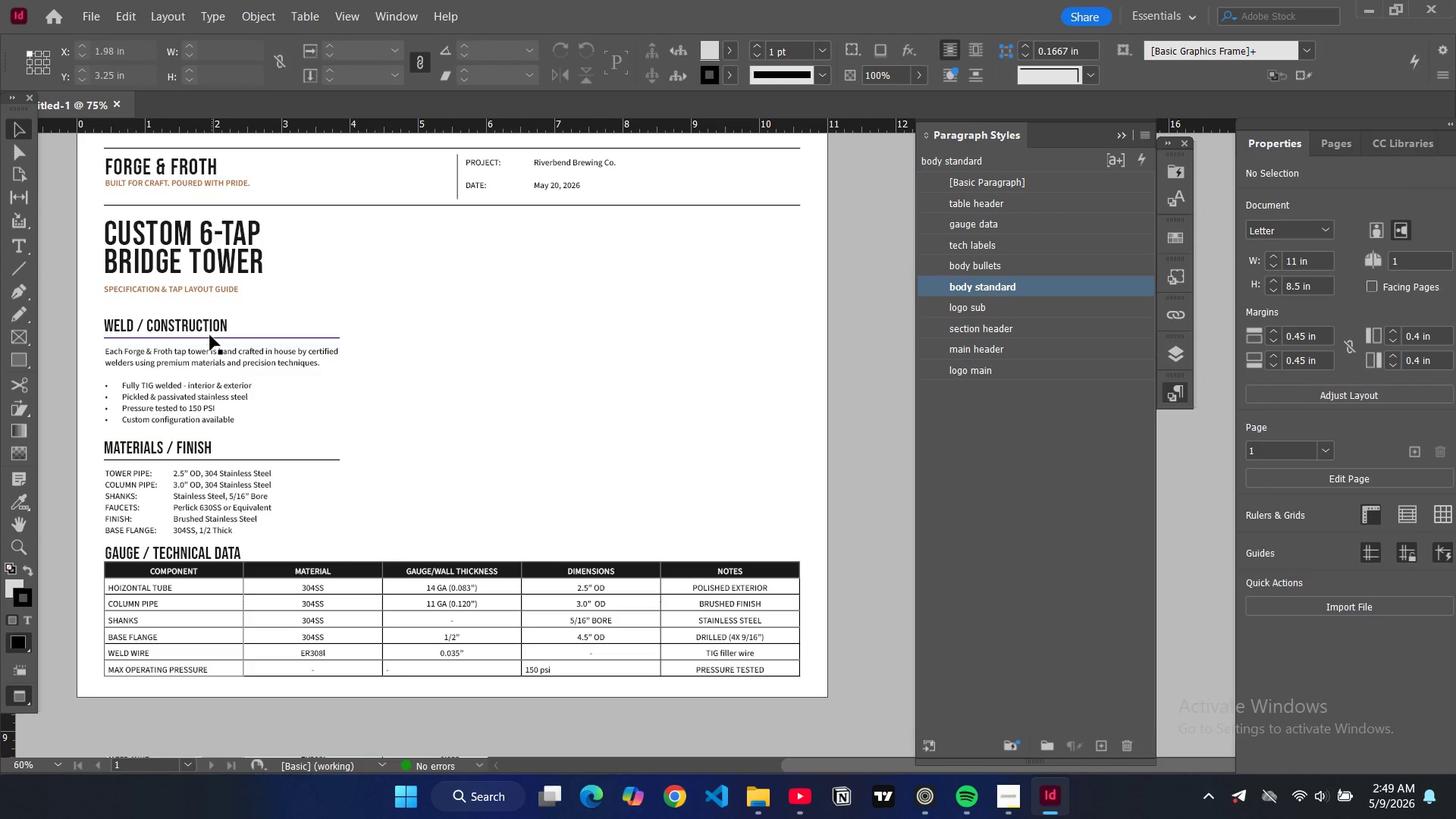 
hold_key(key=ControlLeft, duration=1.2)
hold_key(key=ShiftLeft, duration=0.98)
left_click([203, 320])
 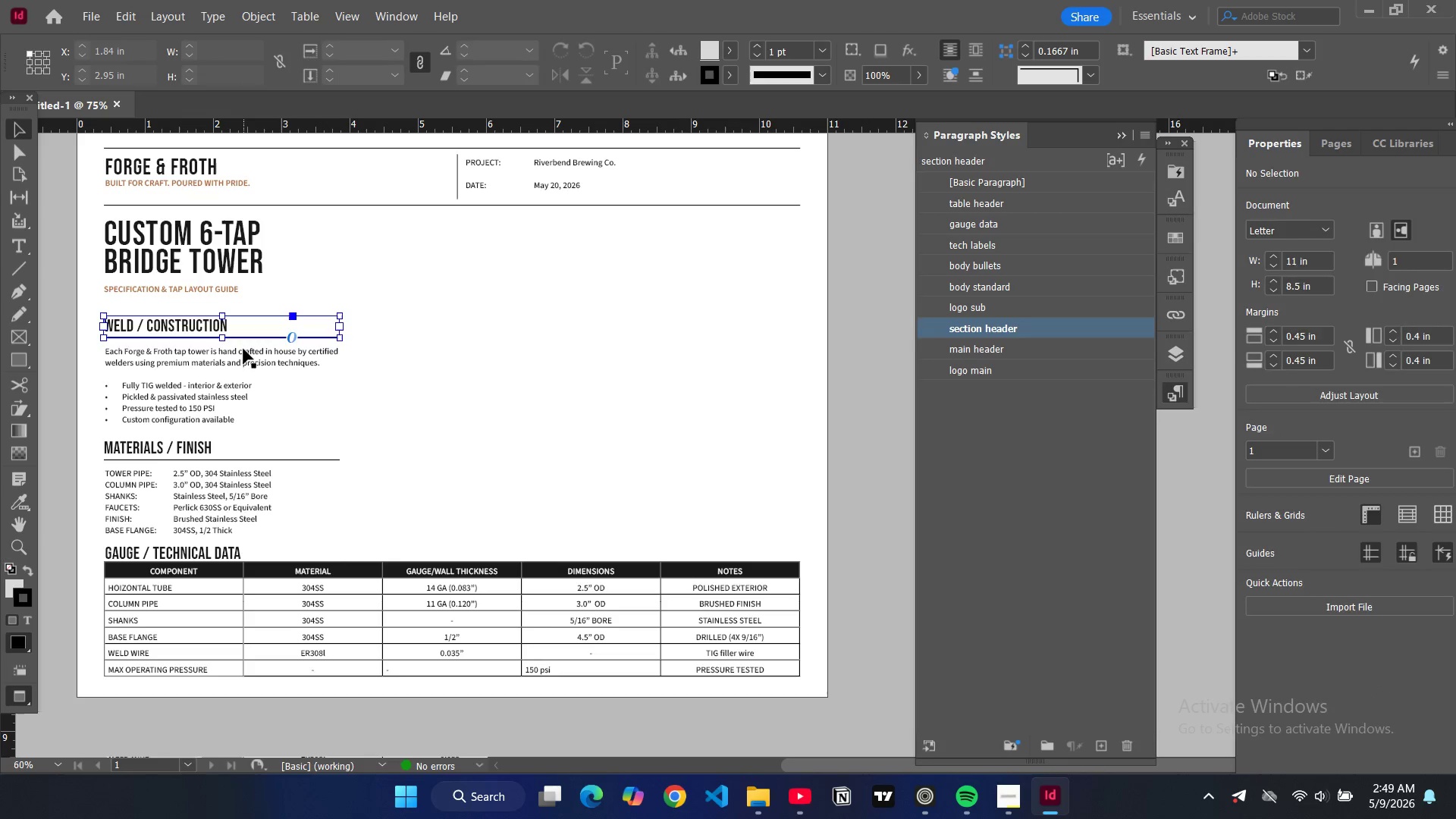 
key(Control+ControlLeft)
 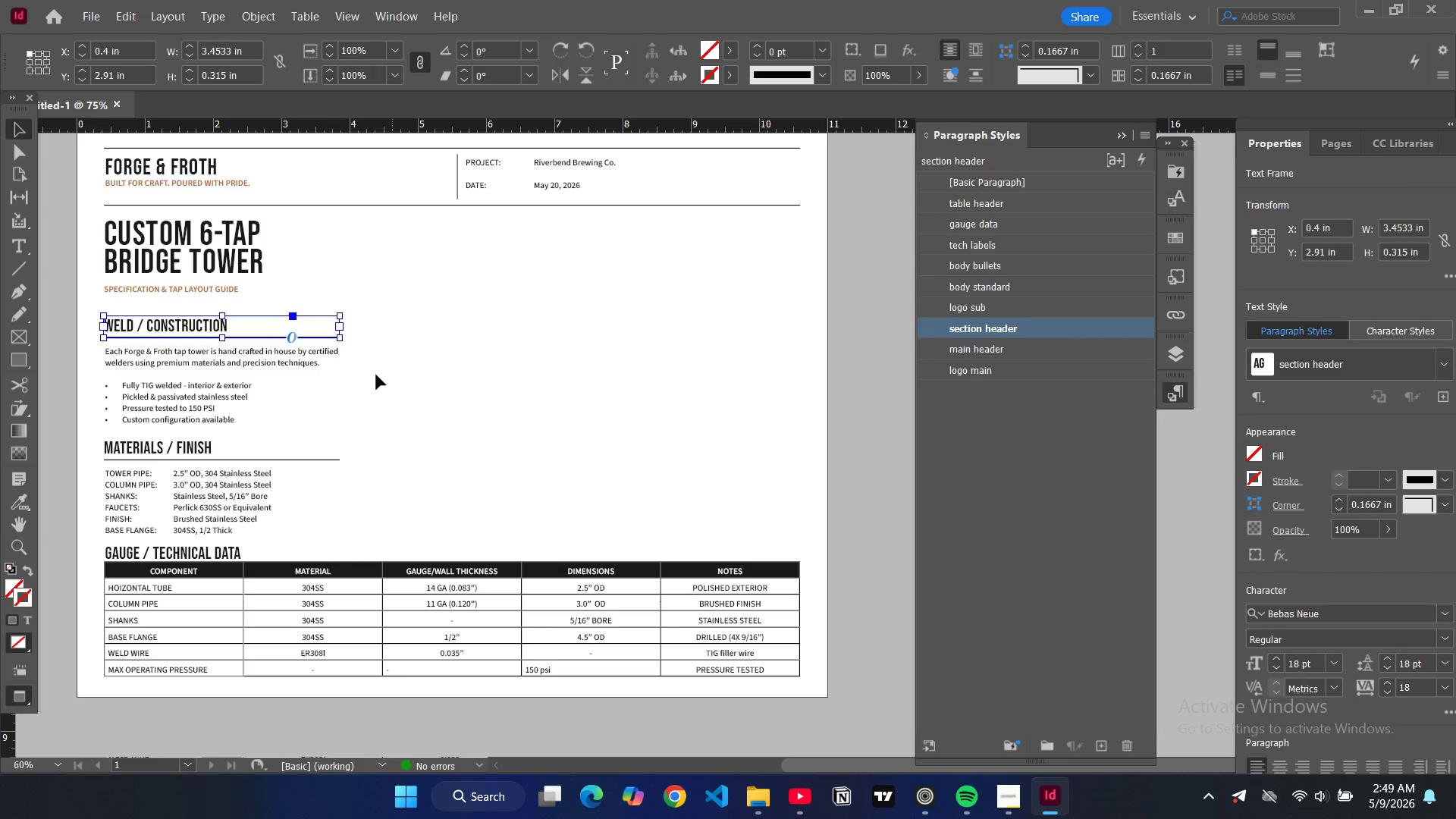 
left_click([393, 388])
 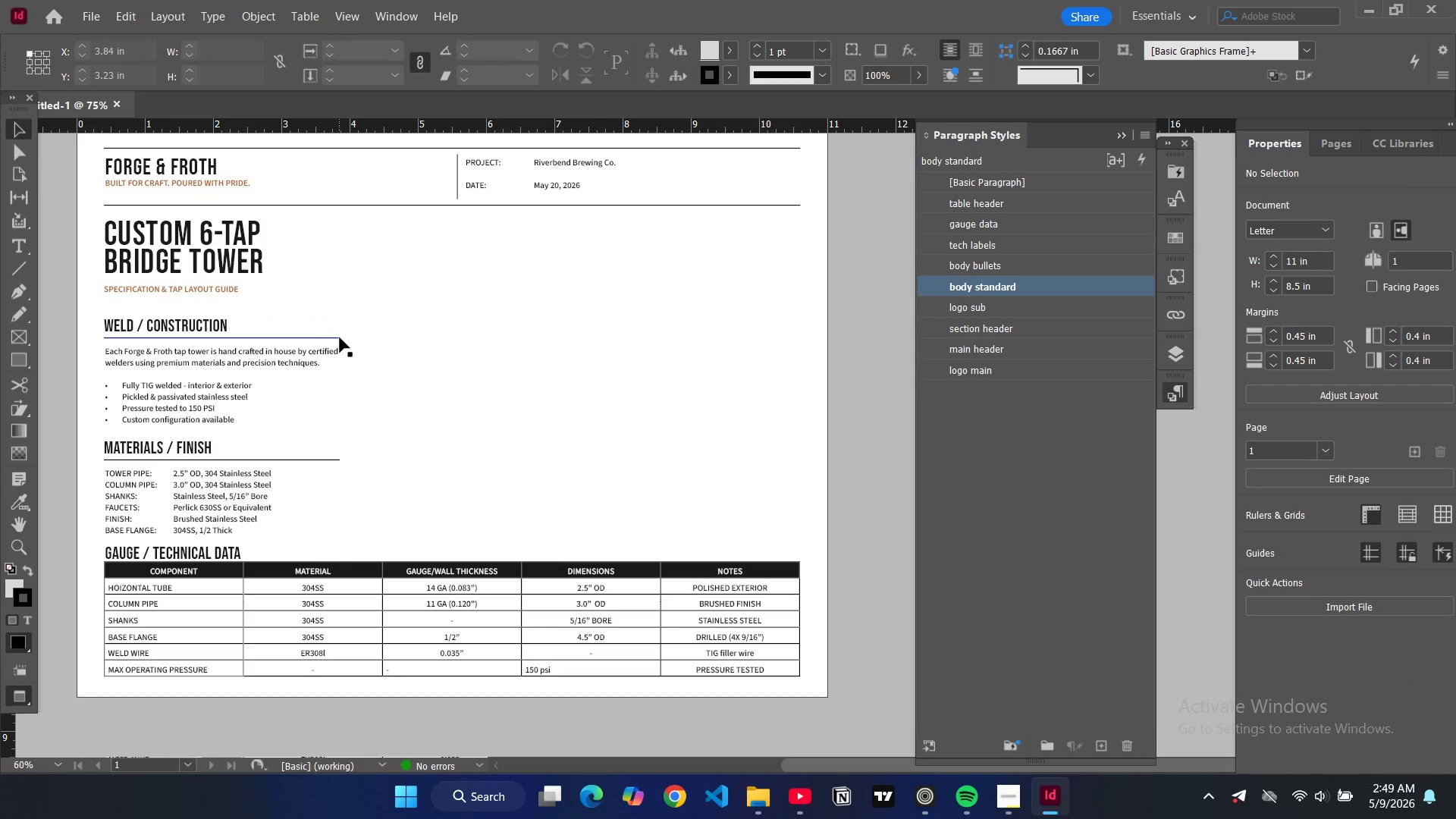 
left_click([331, 337])
 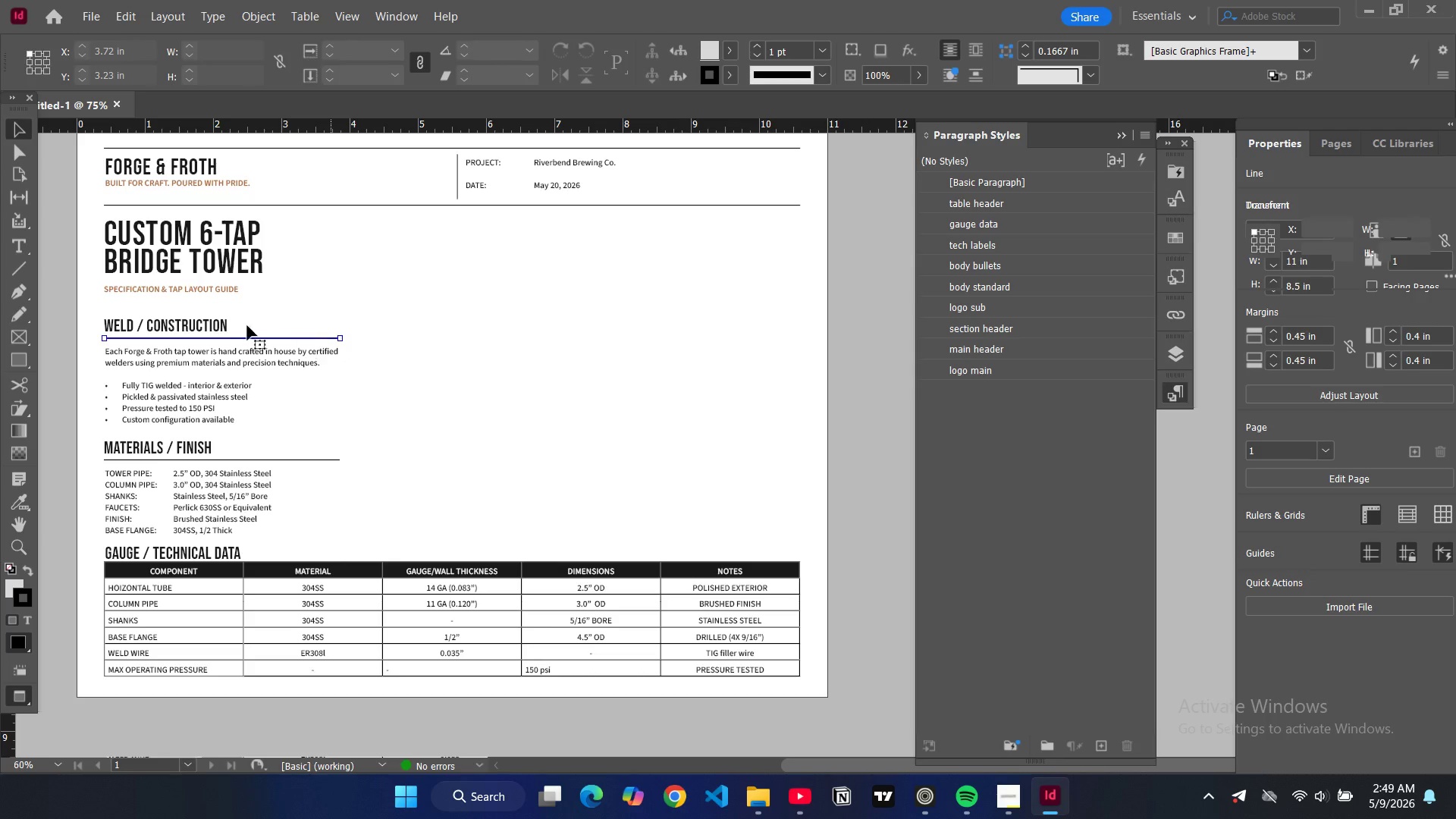 
hold_key(key=ControlLeft, duration=1.73)
hold_key(key=ShiftLeft, duration=1.44)
left_click([221, 321])
 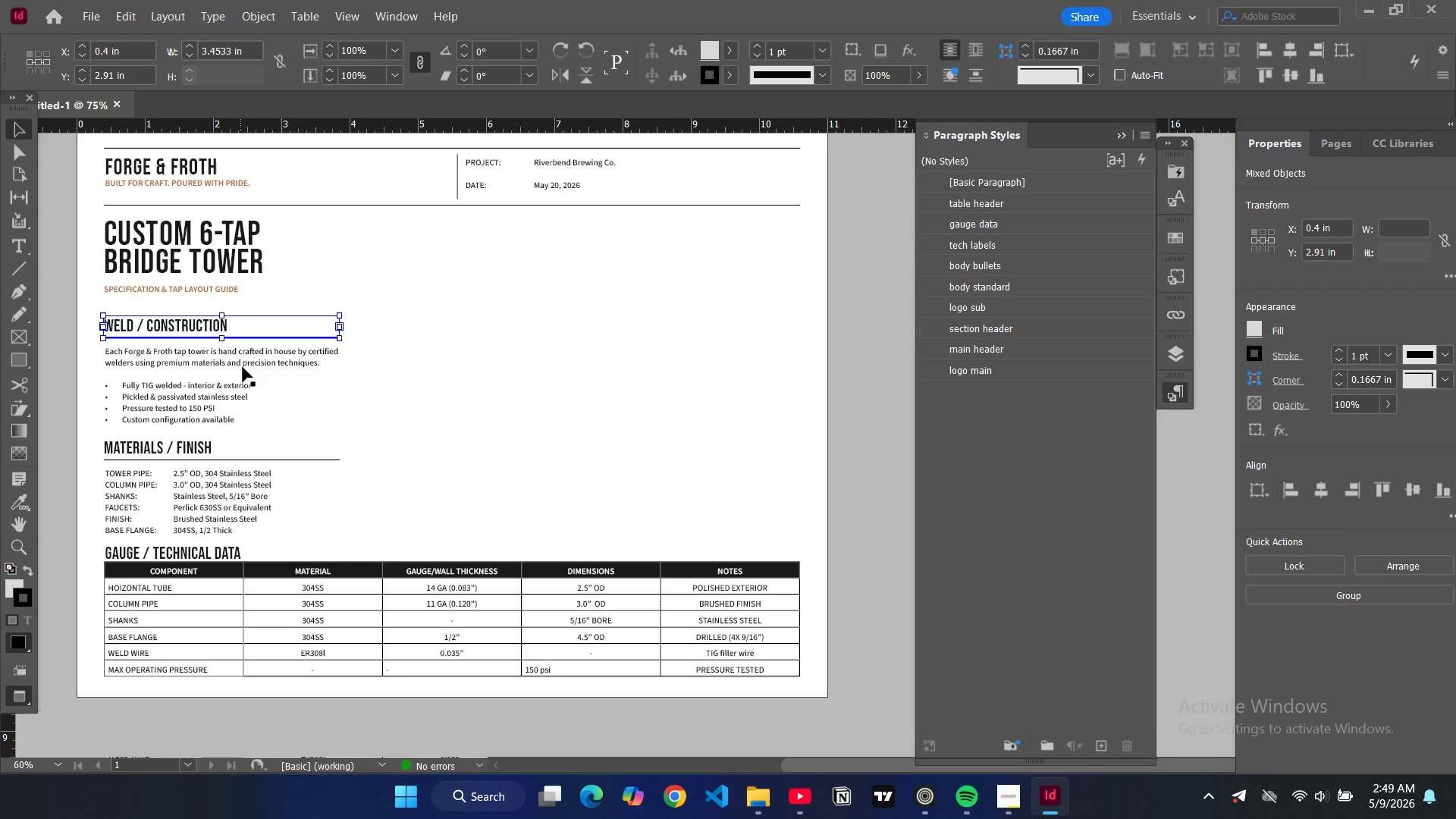 
double_click([243, 367])
 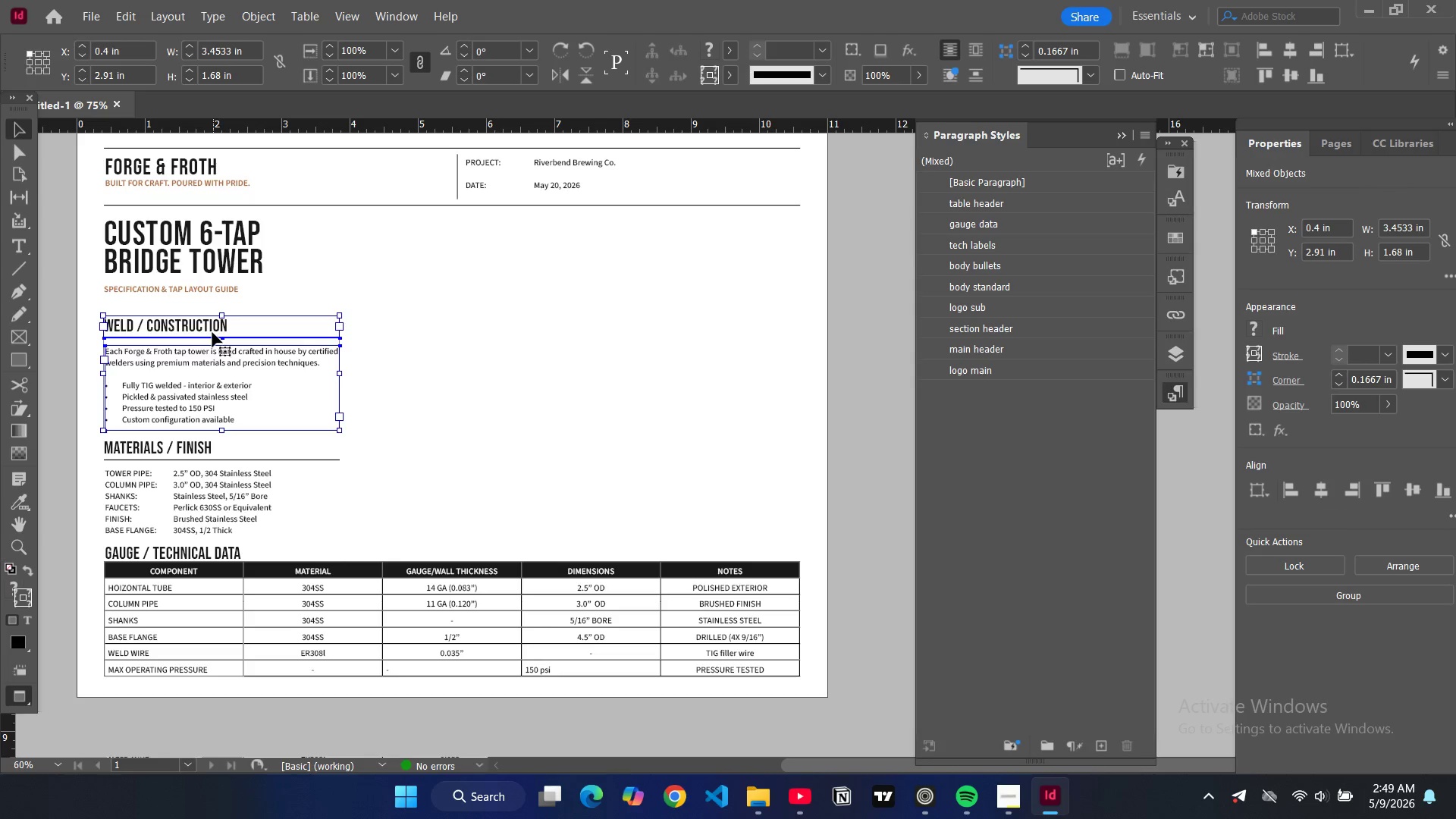 
left_click_drag(start_coordinate=[208, 328], to_coordinate=[208, 314])
 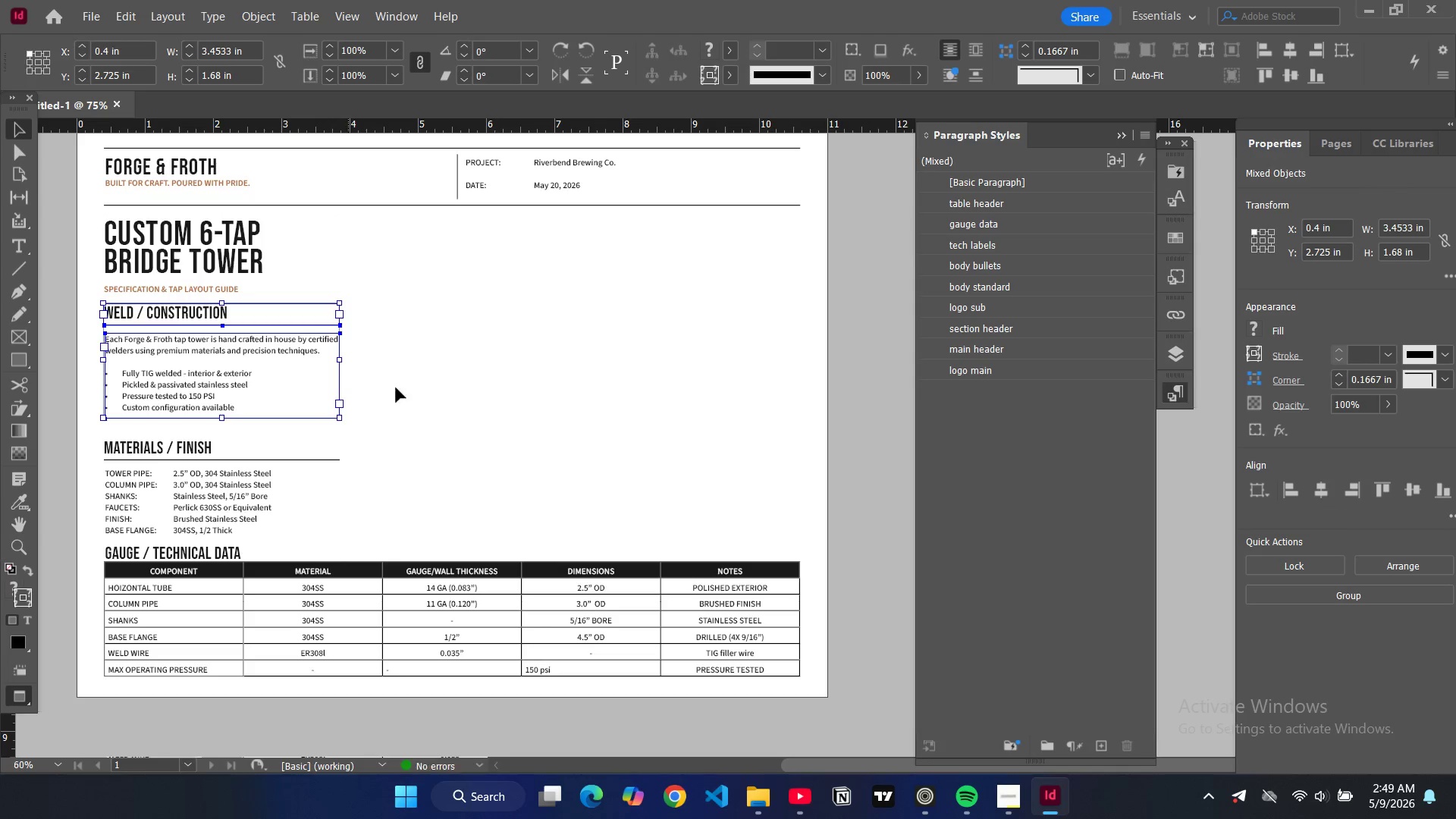 
left_click([406, 389])
 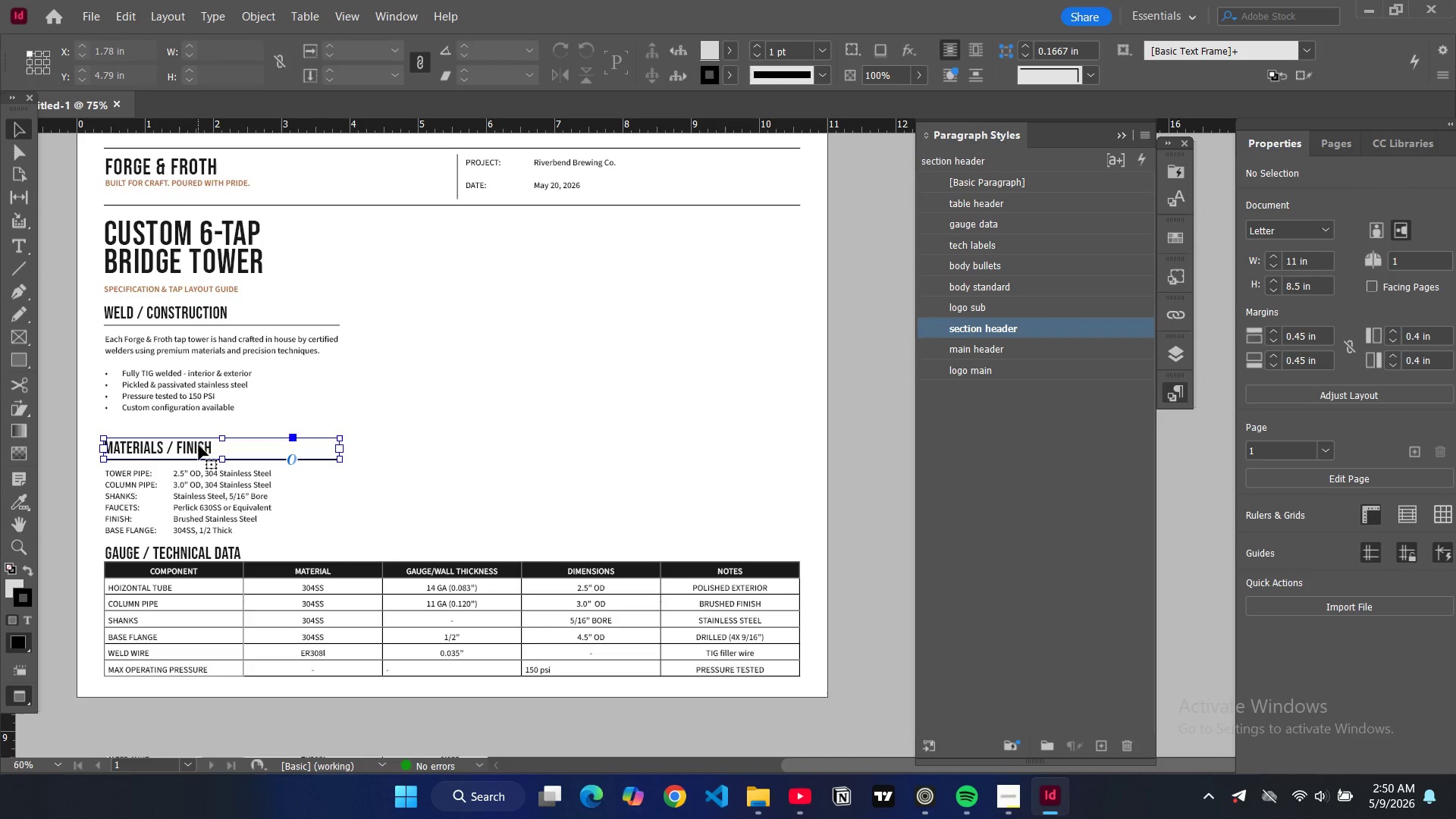 
hold_key(key=ControlLeft, duration=0.62)
 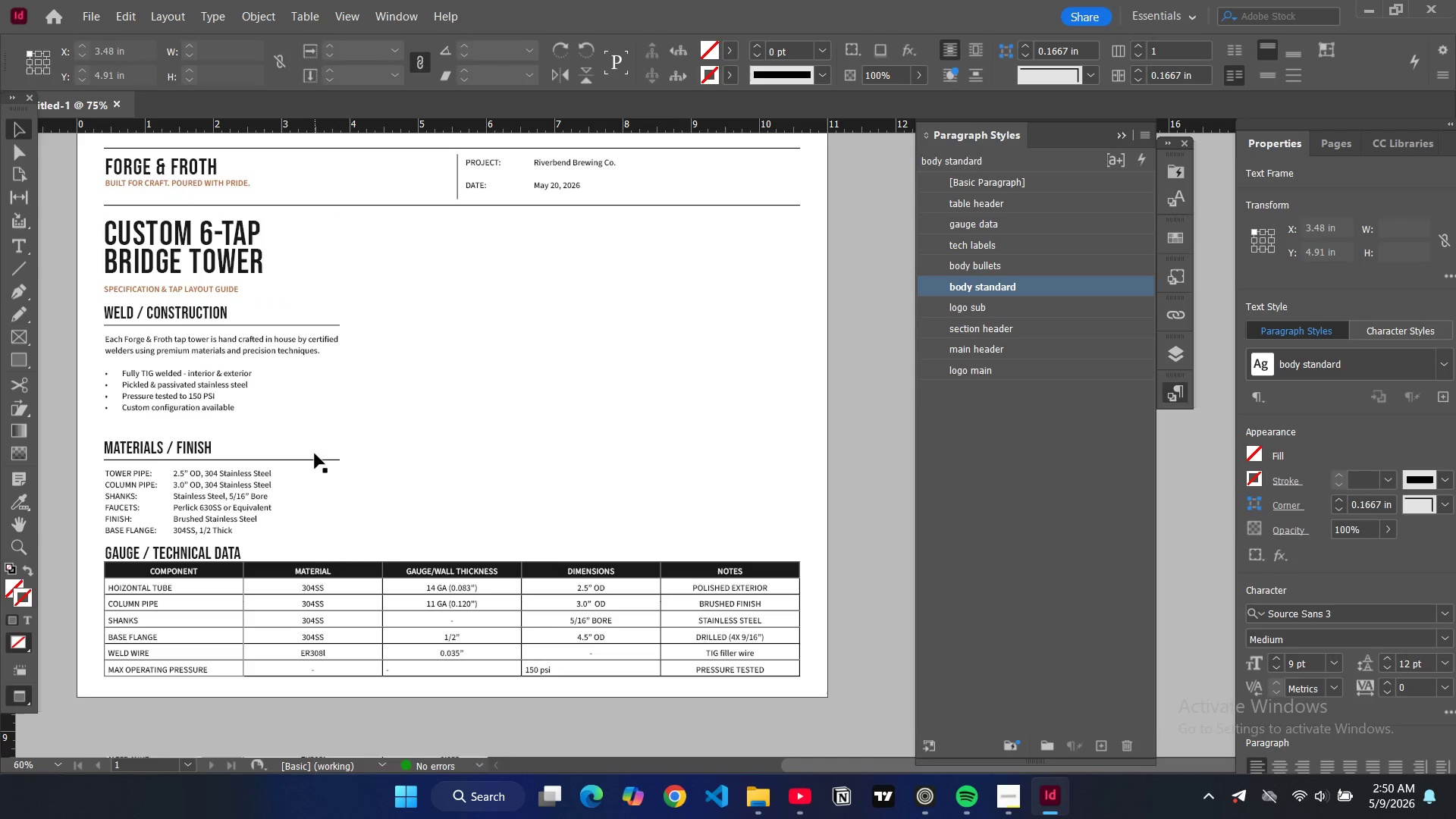 
key(Control+Shift+ShiftLeft)
 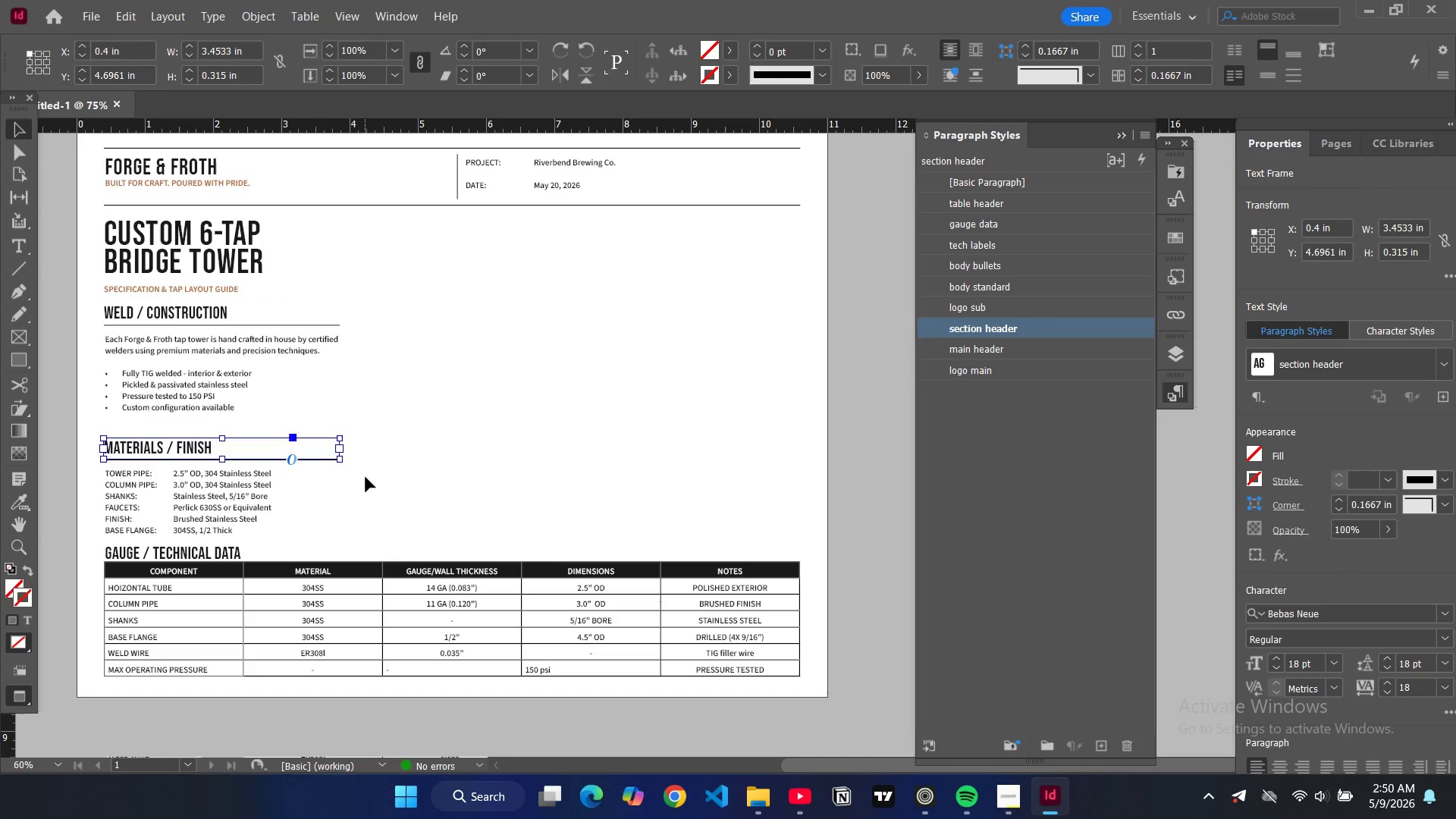 
left_click([366, 477])
 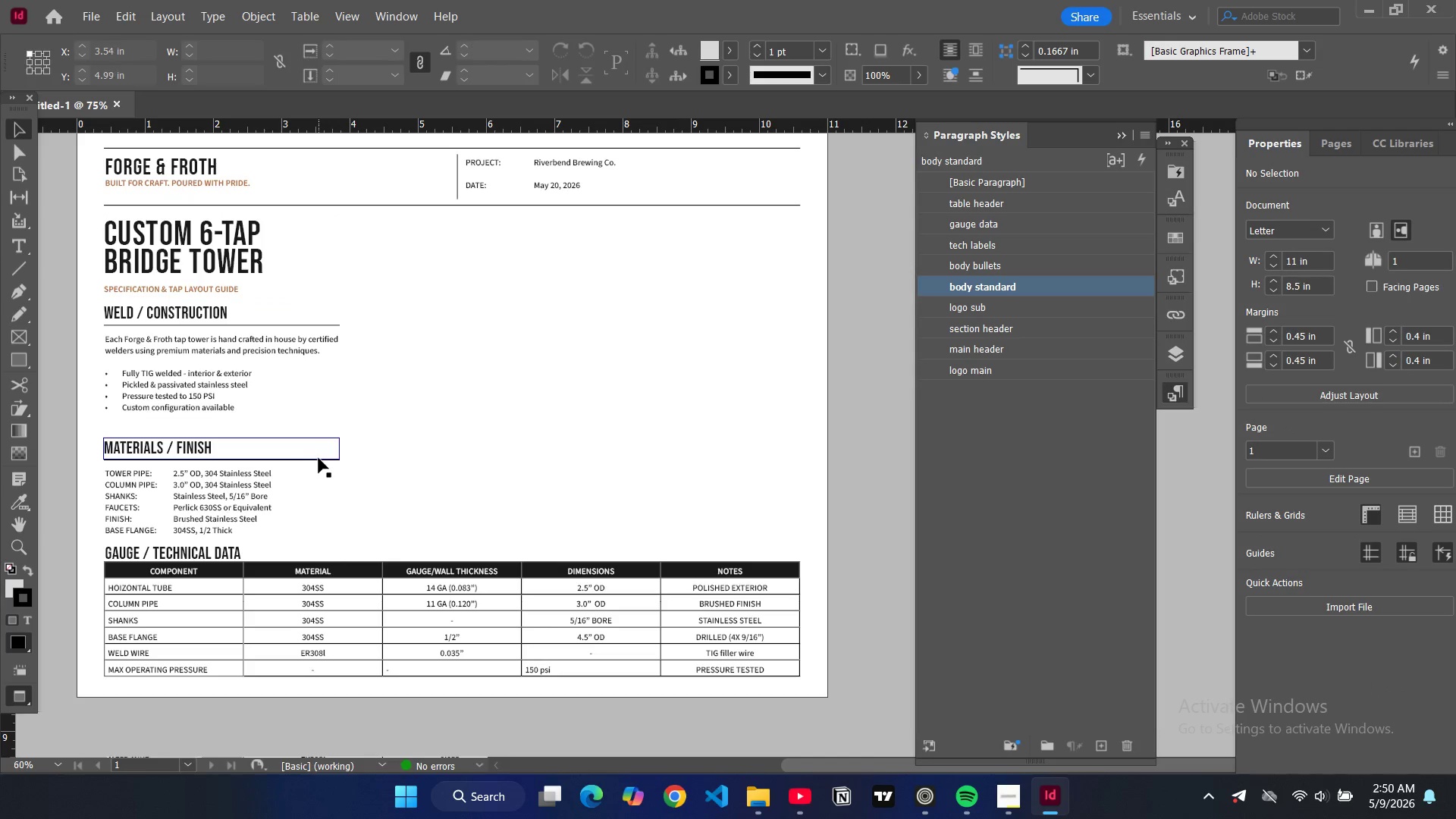 
left_click([319, 459])
 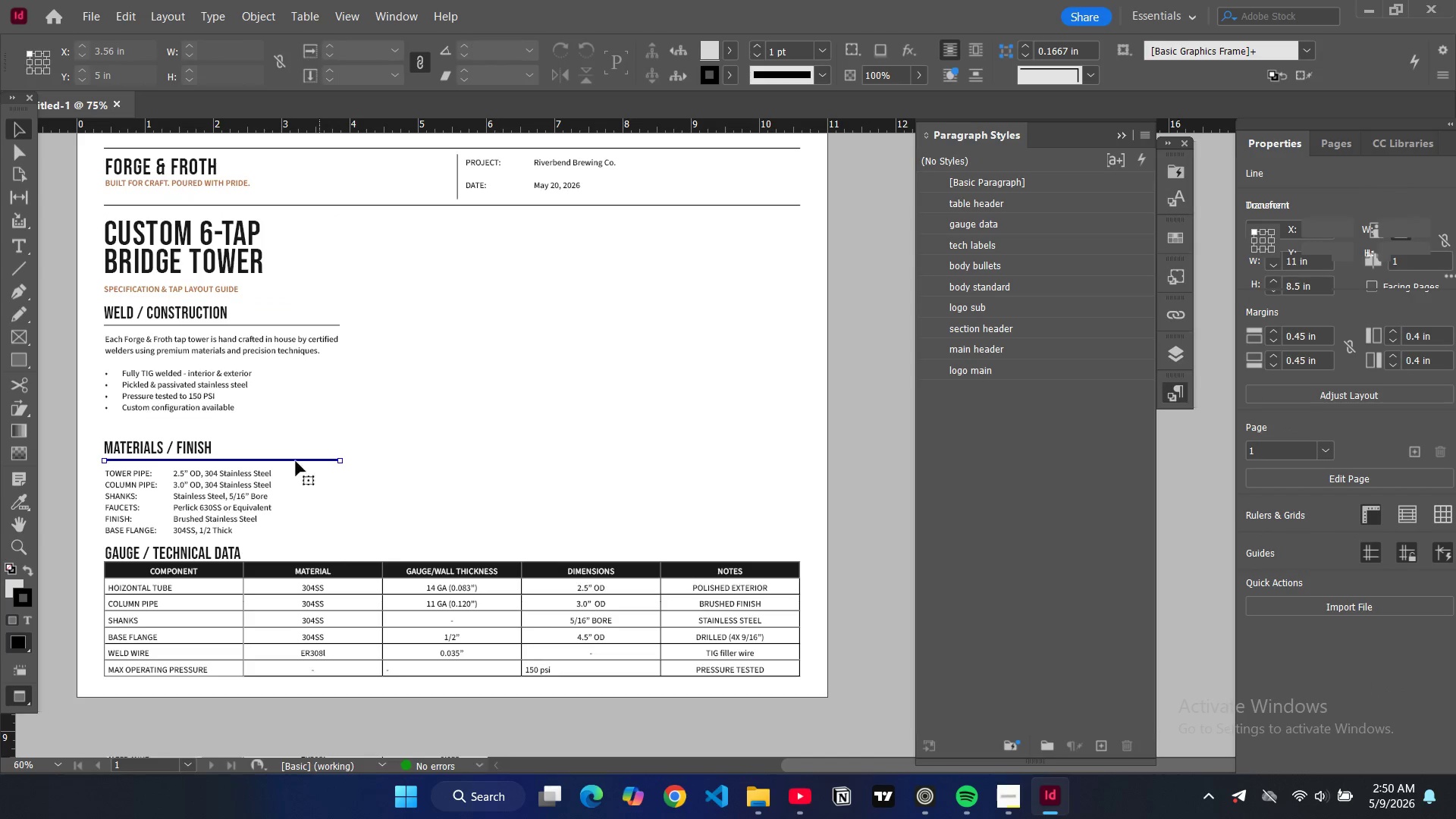 
hold_key(key=ControlLeft, duration=2.39)
hold_key(key=ShiftLeft, duration=1.52)
left_click([218, 444])
 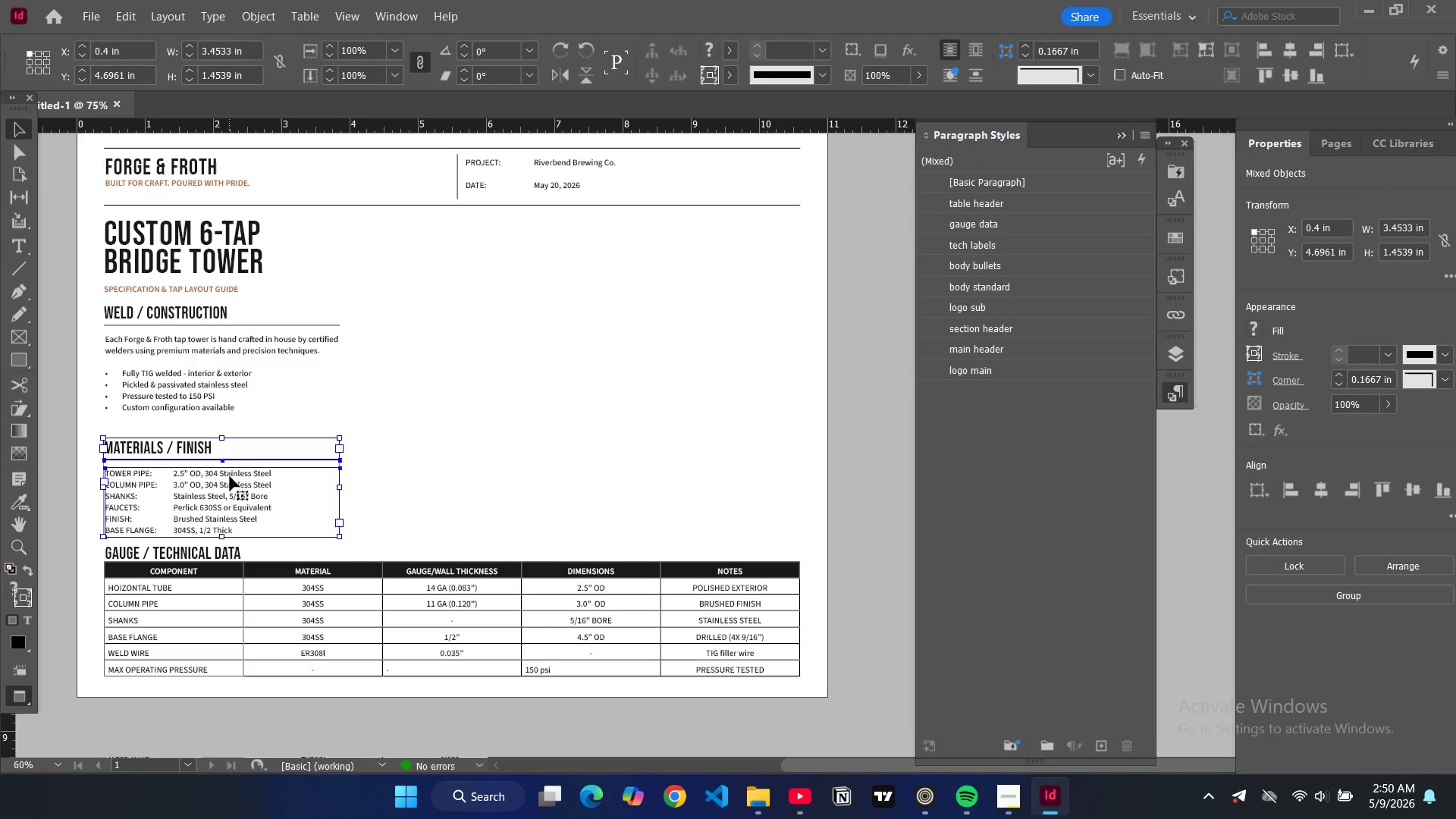 
hold_key(key=ShiftLeft, duration=0.66)
 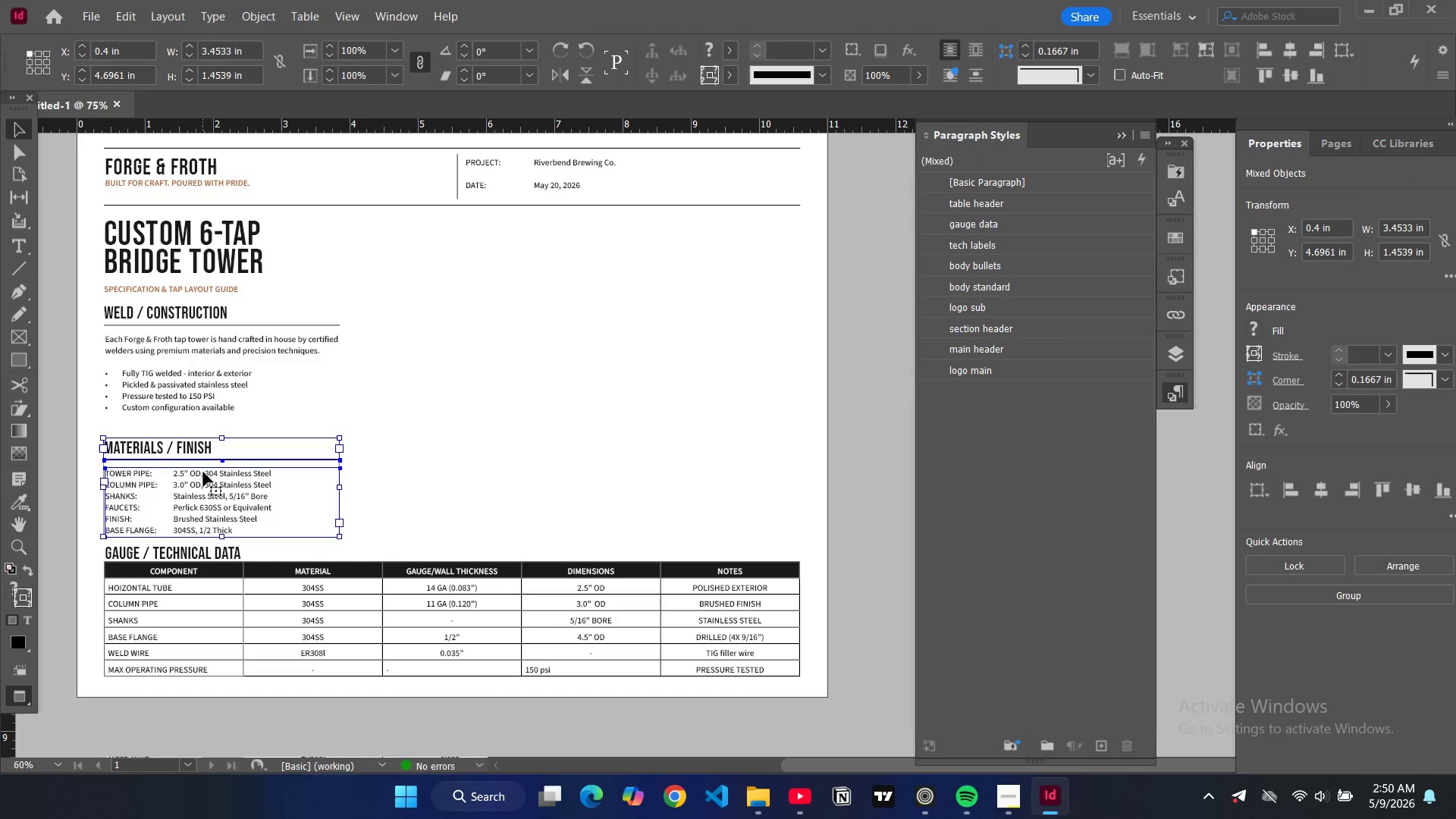 
left_click_drag(start_coordinate=[203, 472], to_coordinate=[202, 458])
 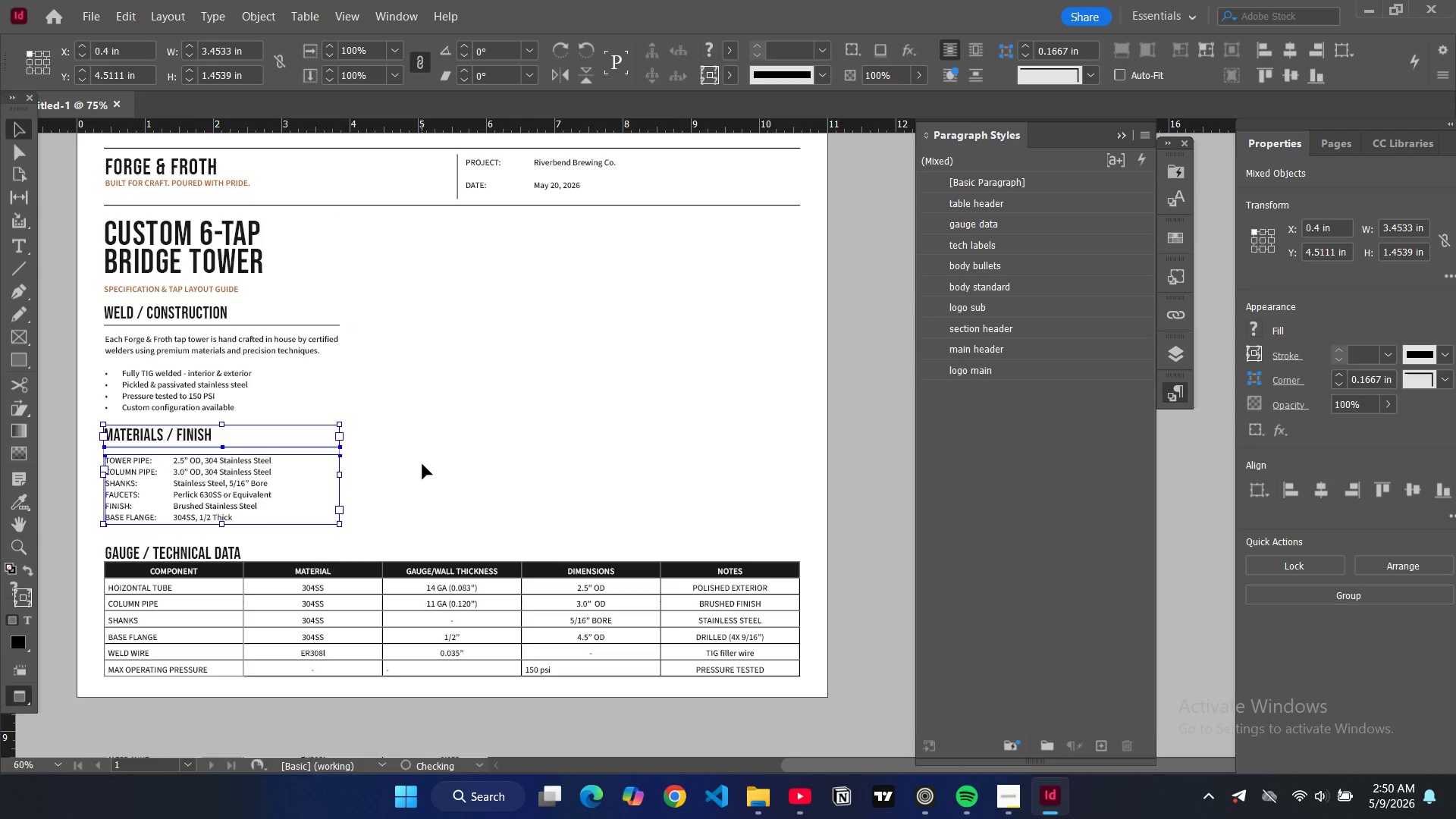 
left_click([422, 464])
 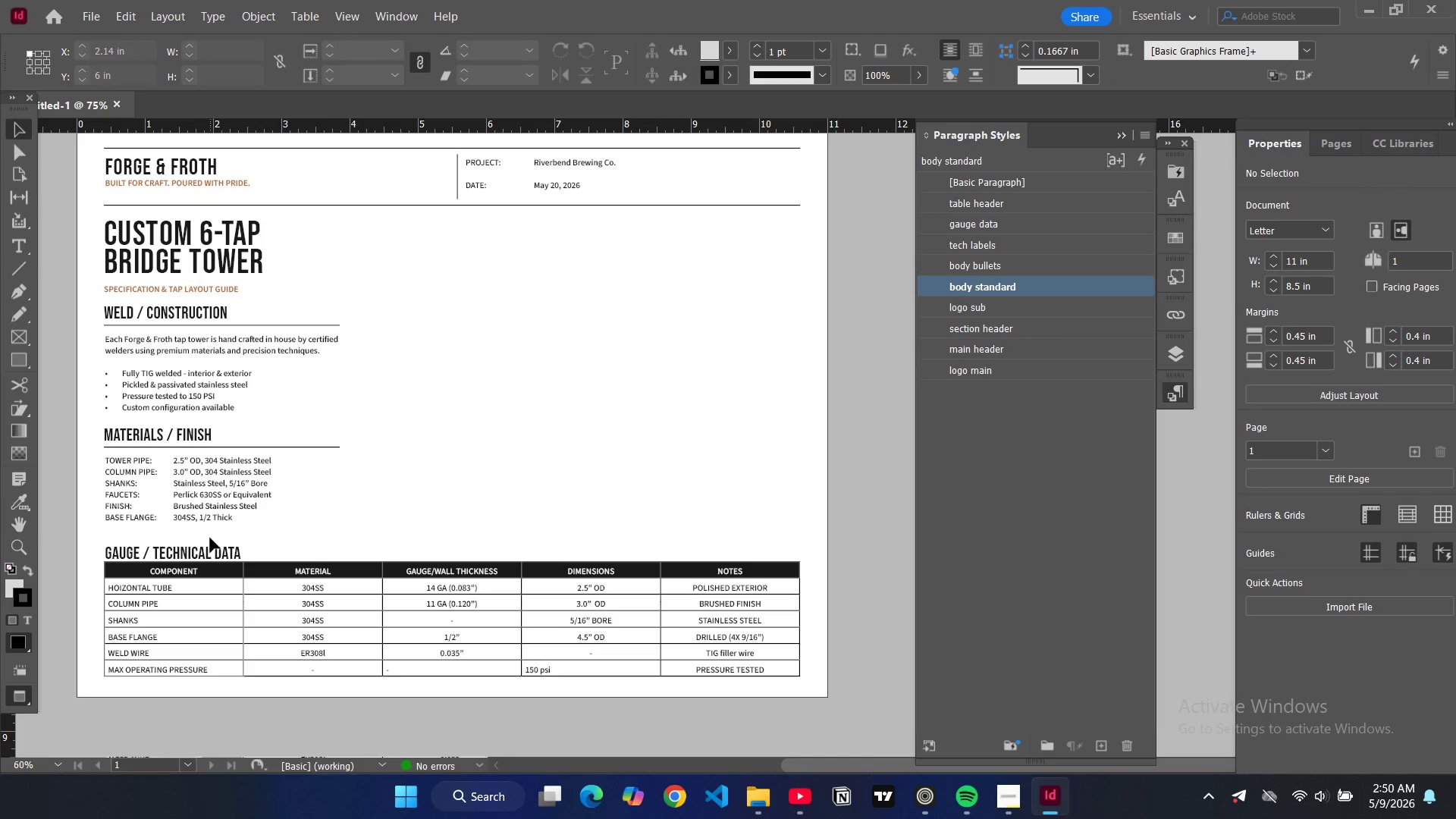 
left_click([209, 547])
 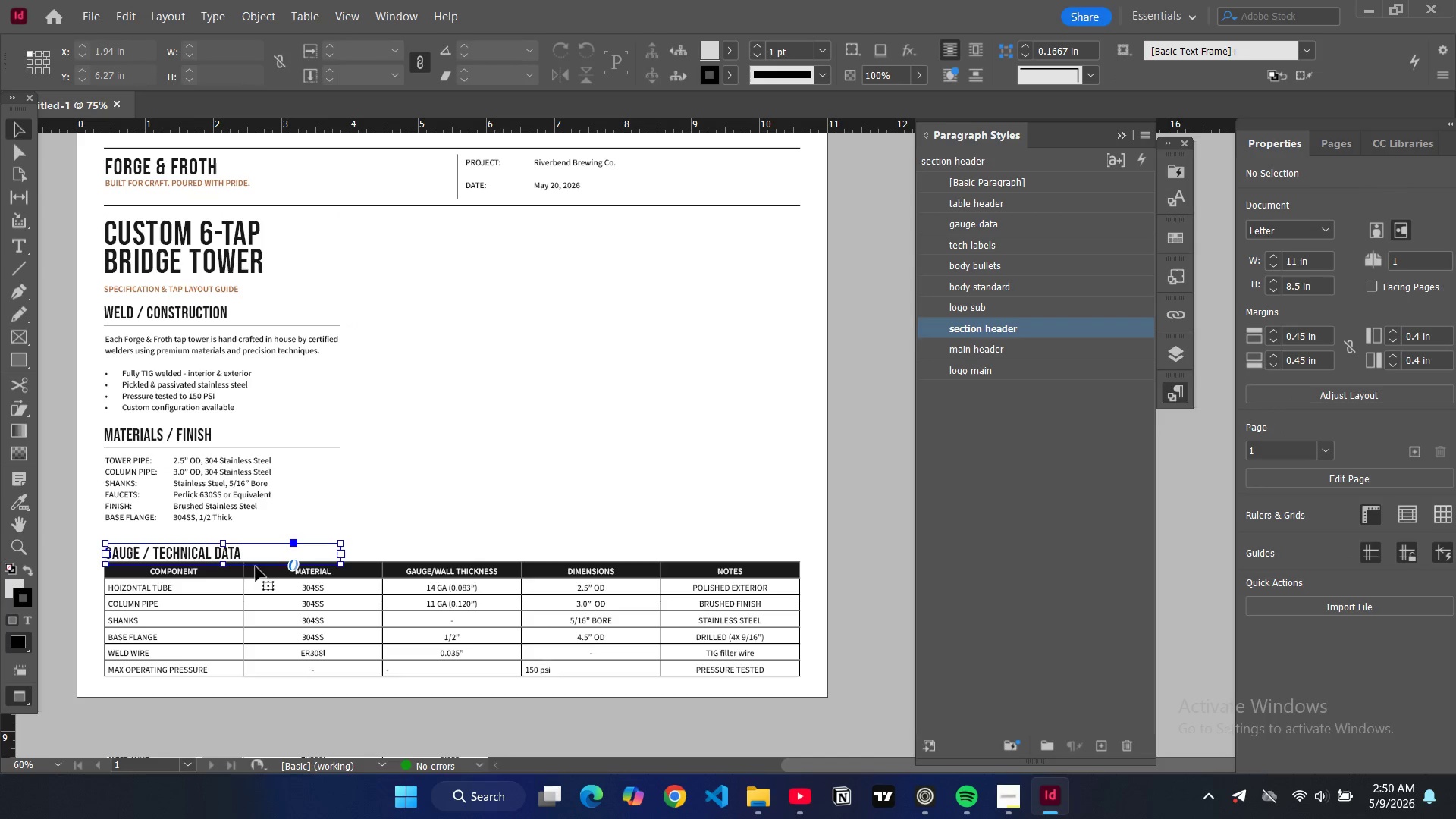 
hold_key(key=ControlLeft, duration=1.5)
hold_key(key=ShiftLeft, duration=1.17)
left_click([418, 584])
 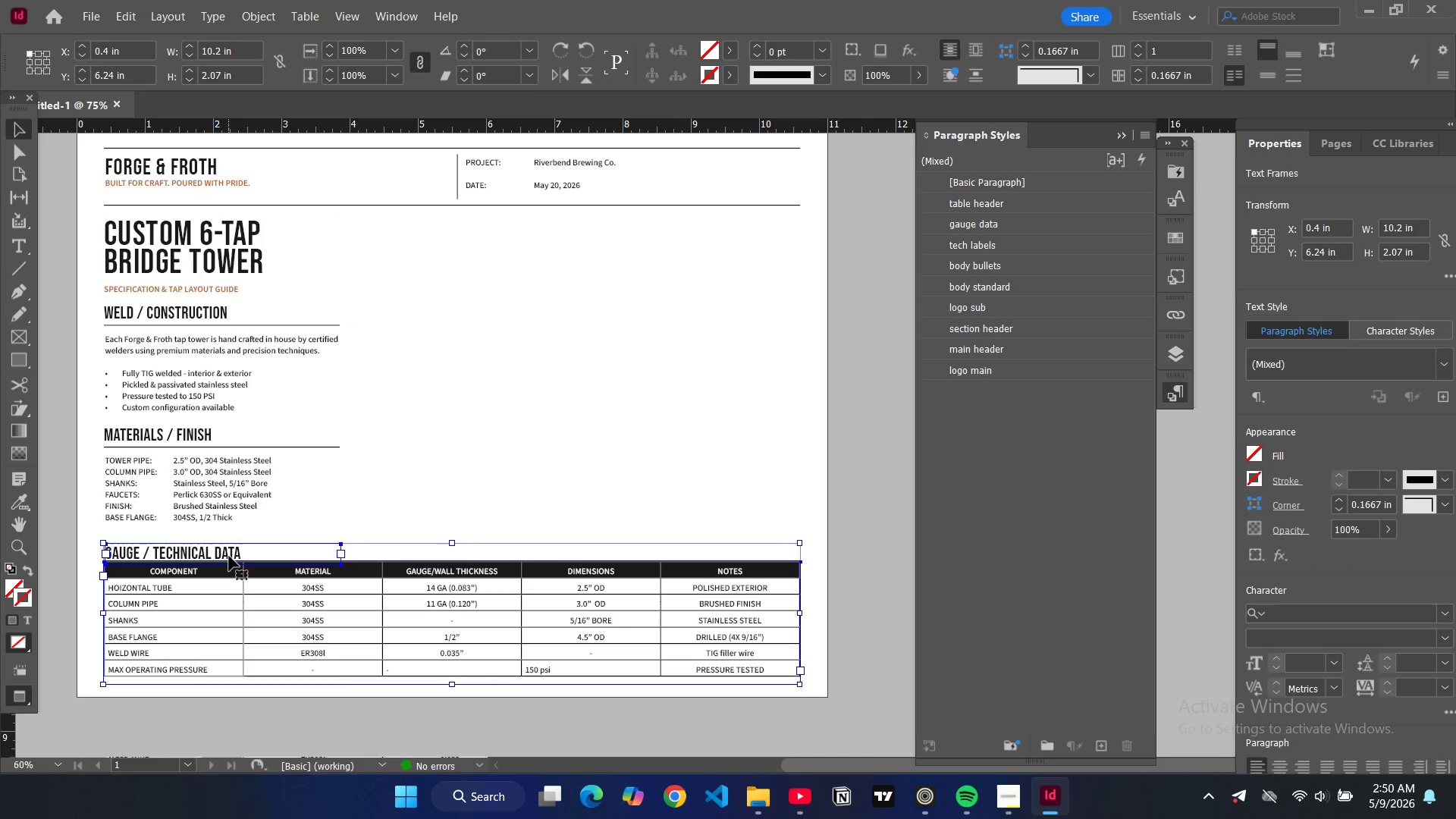 
left_click_drag(start_coordinate=[228, 556], to_coordinate=[228, 543])
 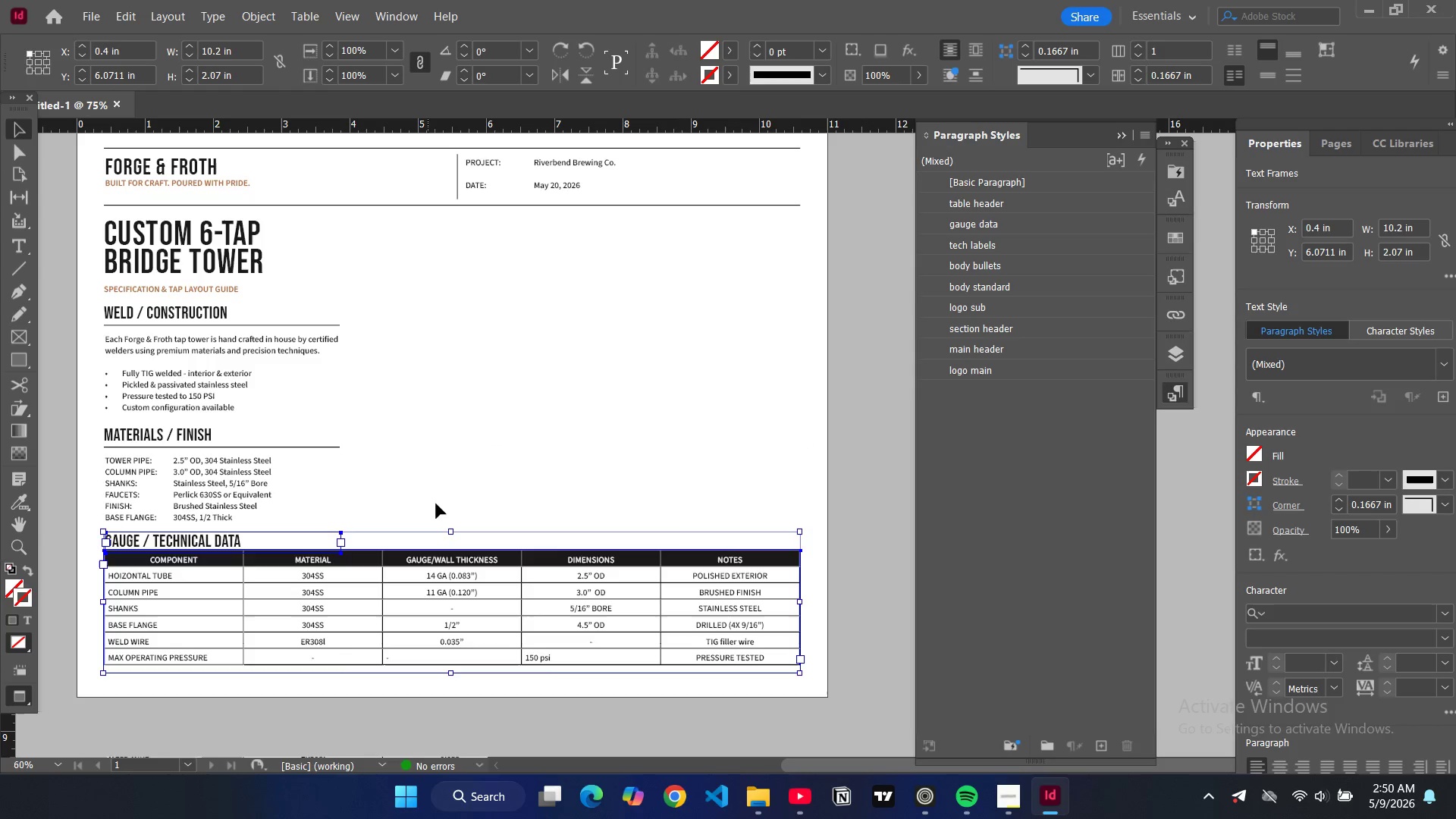 
left_click([437, 504])
 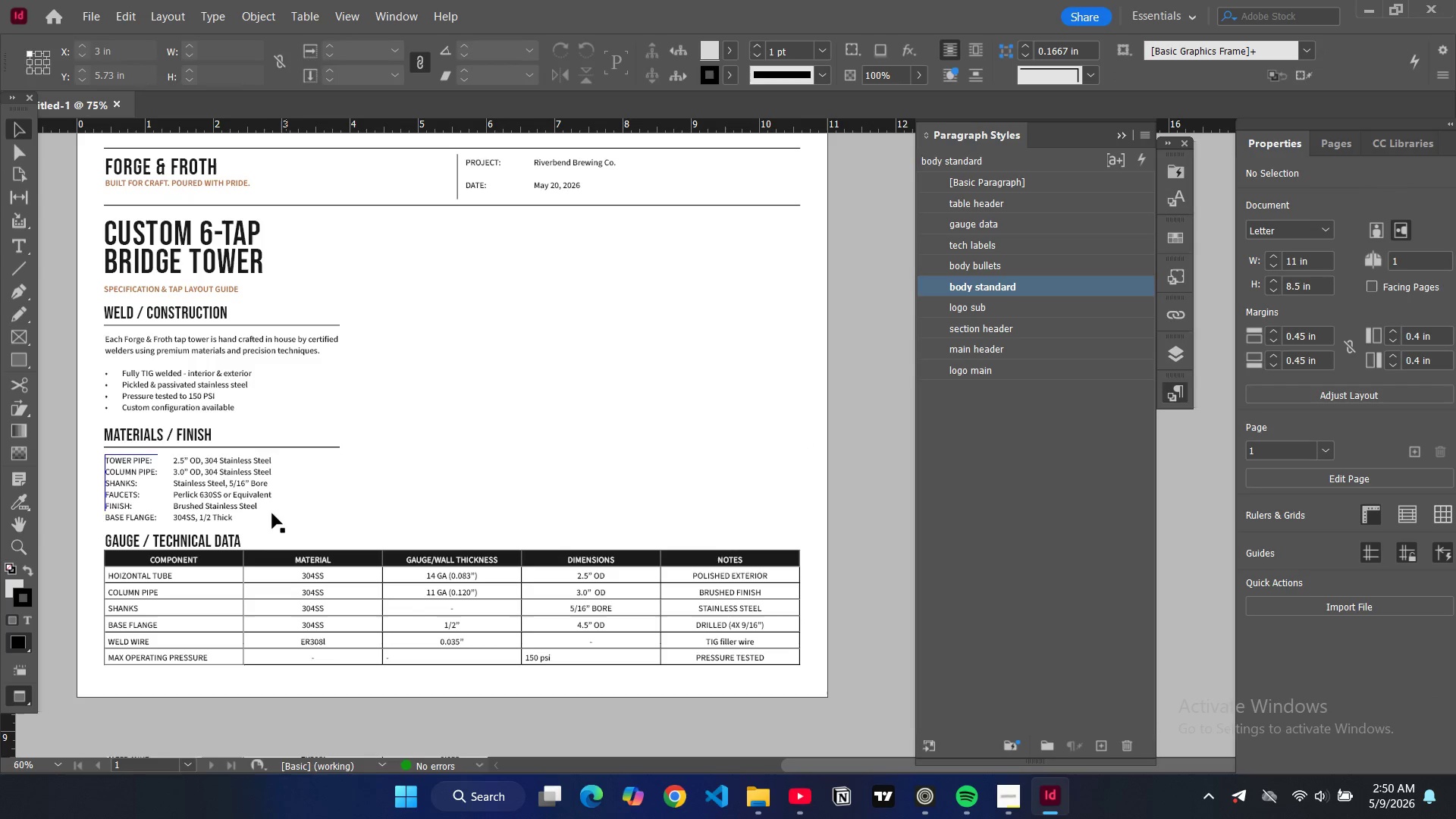 
key(Control+Z)
 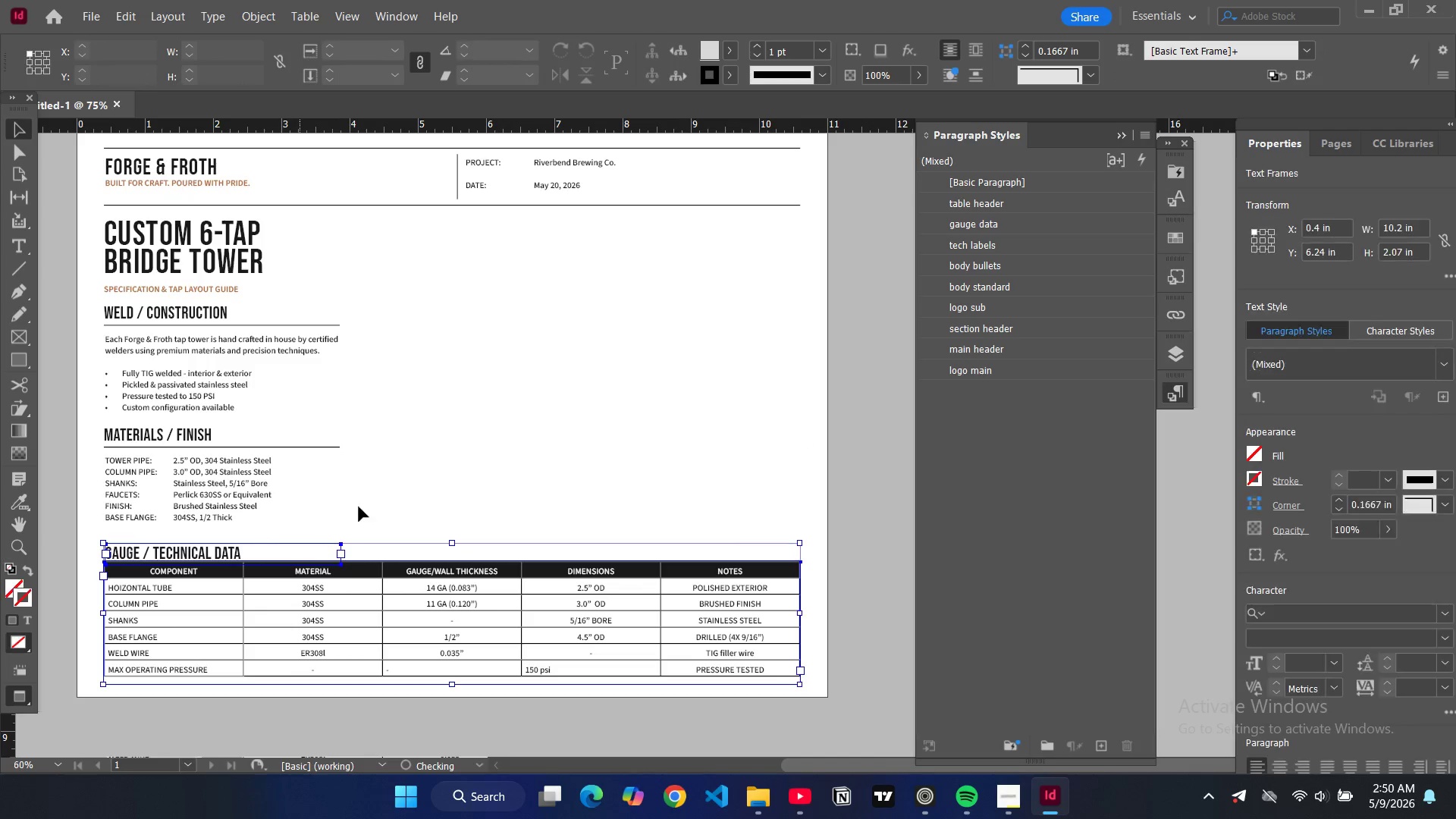 
left_click([359, 507])
 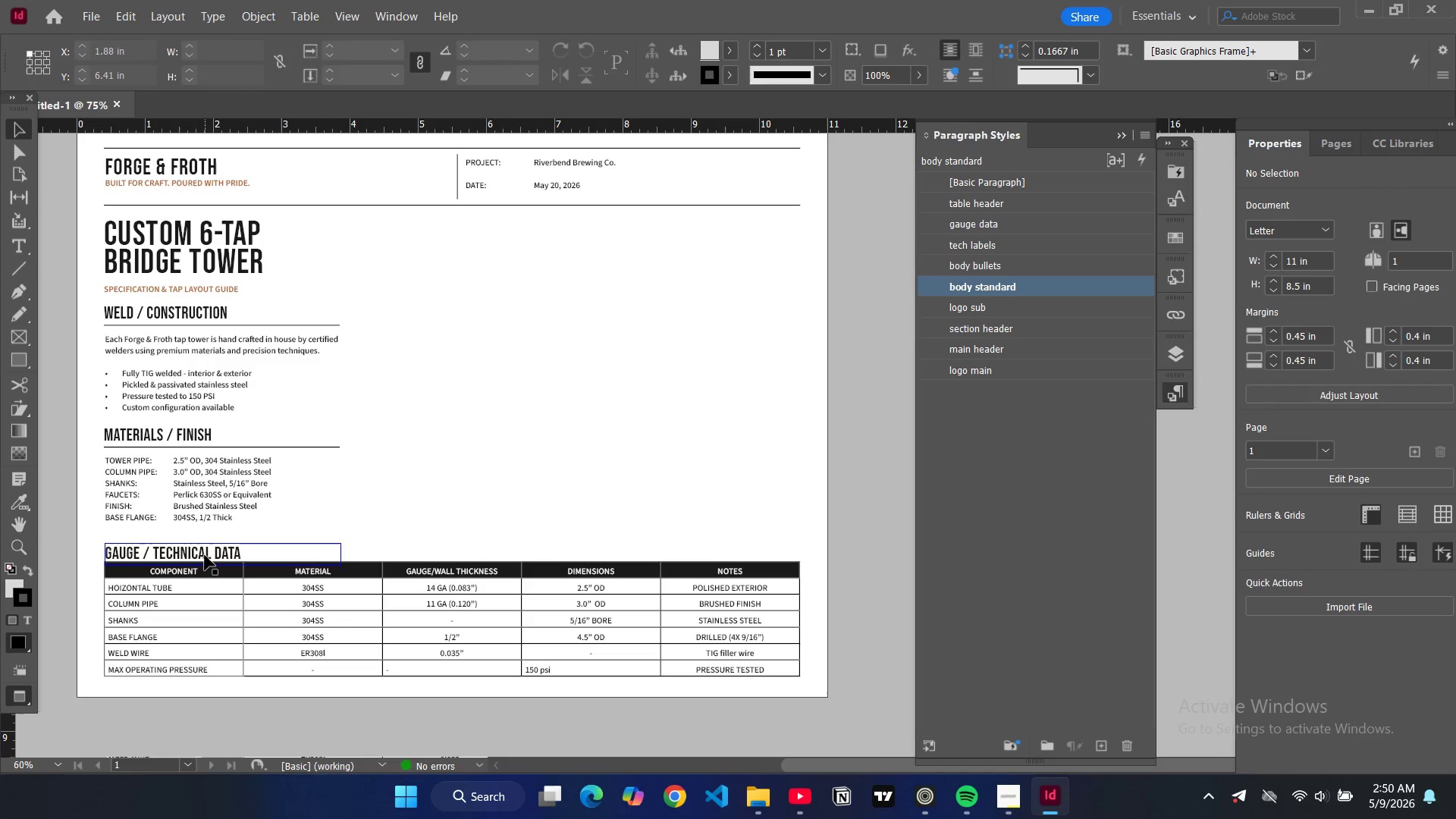 
left_click([204, 555])
 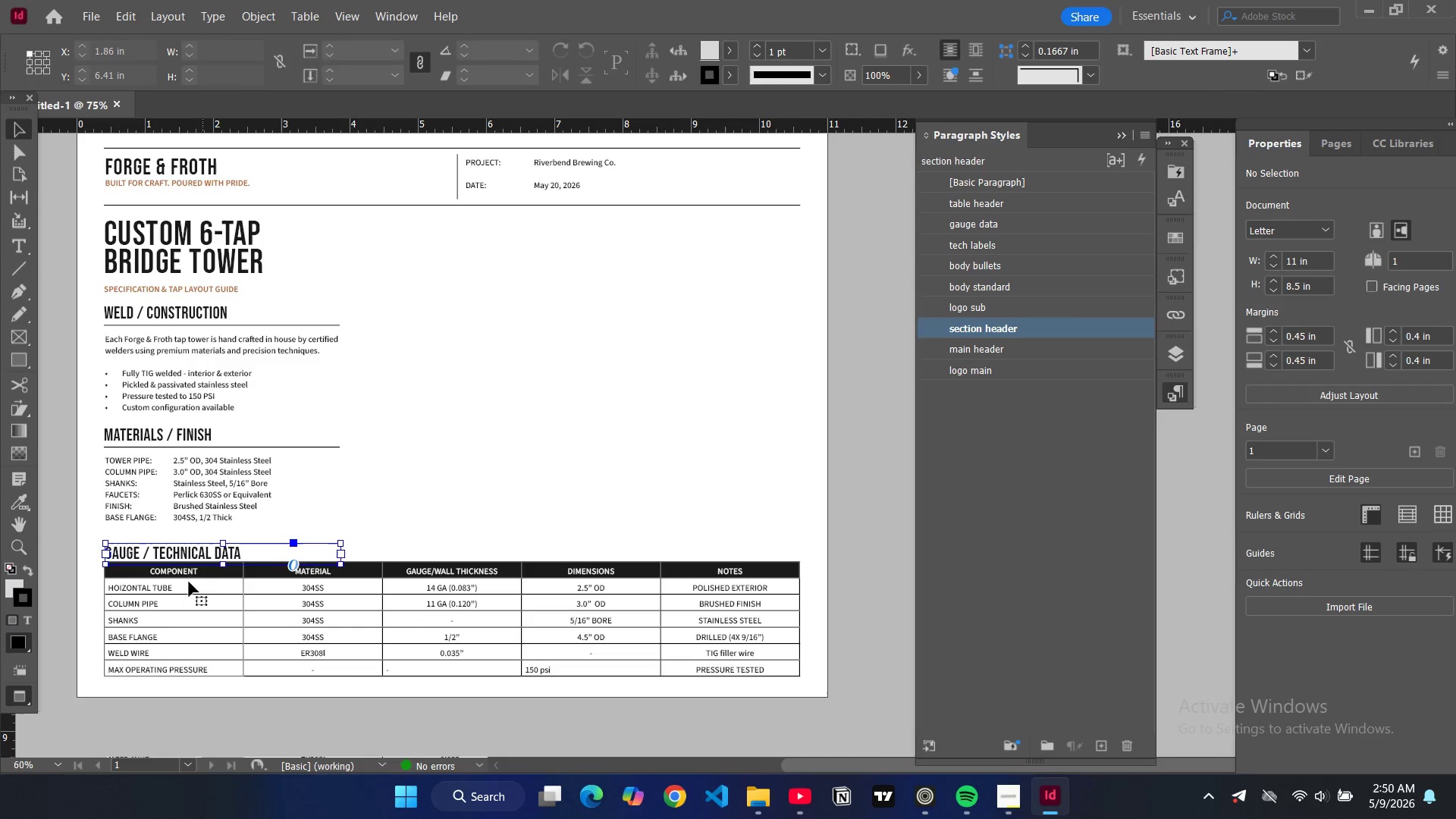 
hold_key(key=ControlLeft, duration=1.34)
hold_key(key=ShiftLeft, duration=0.55)
left_click([194, 583])
 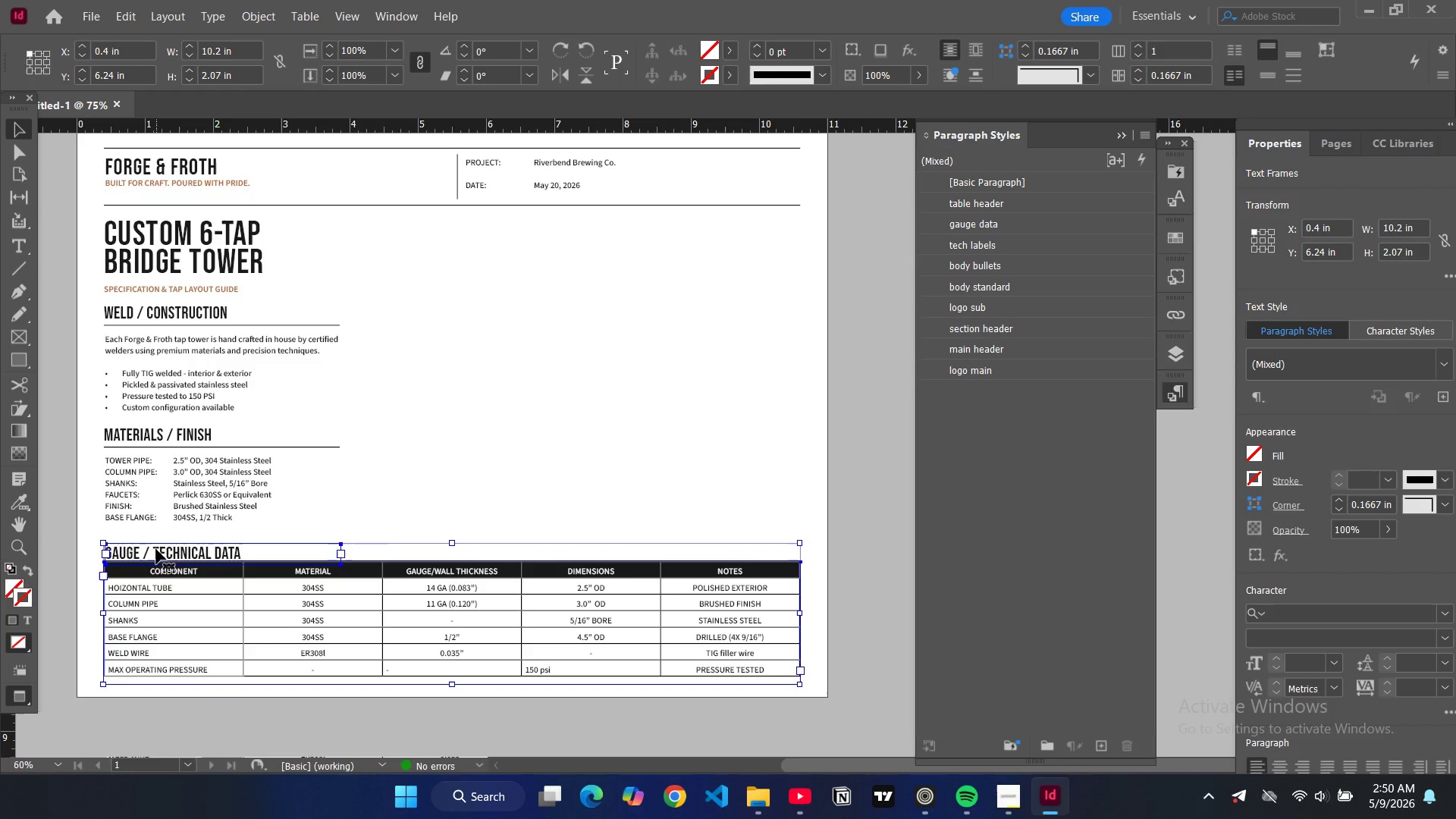 
left_click_drag(start_coordinate=[156, 549], to_coordinate=[155, 542])
 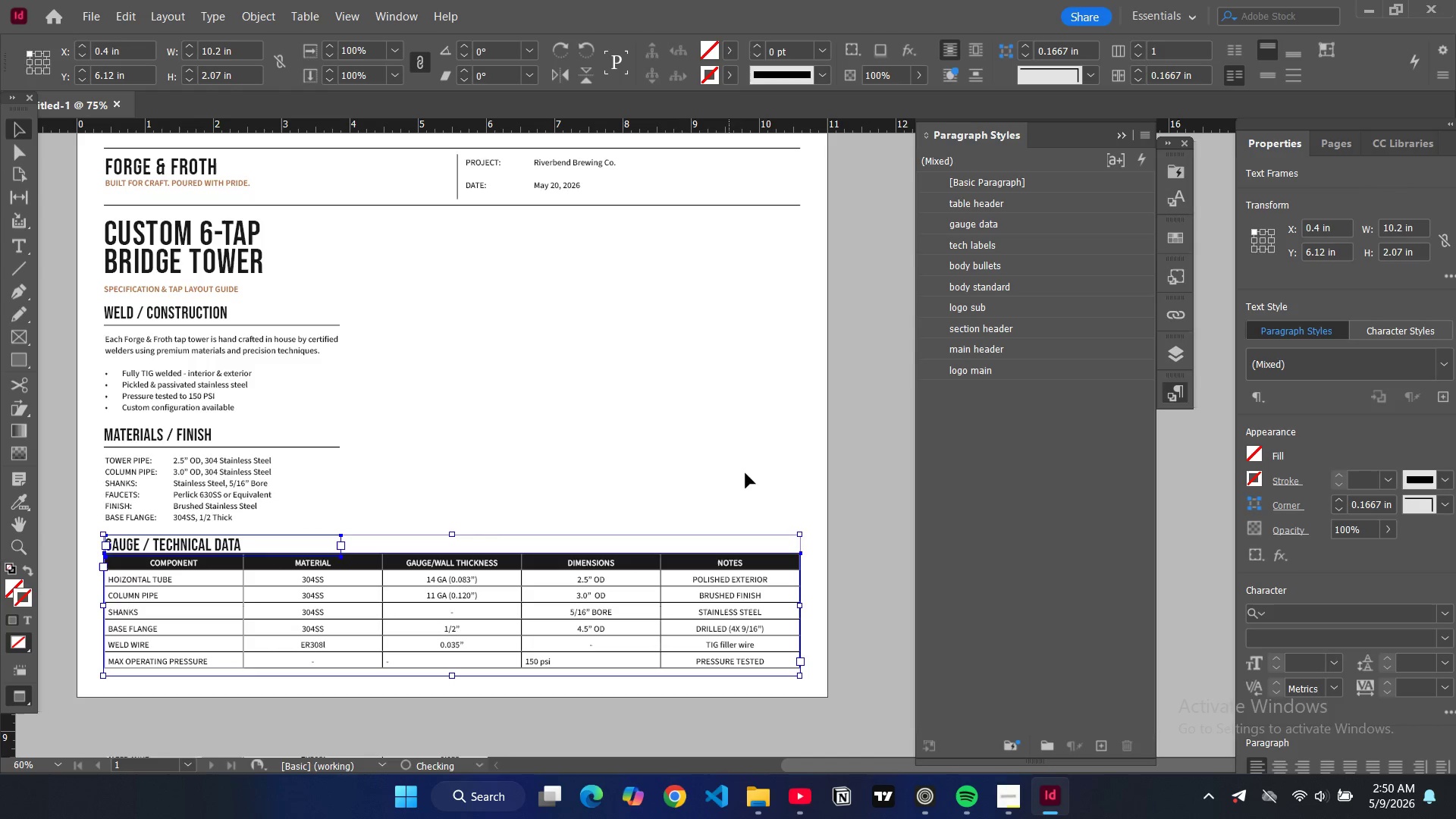 
left_click([746, 471])
 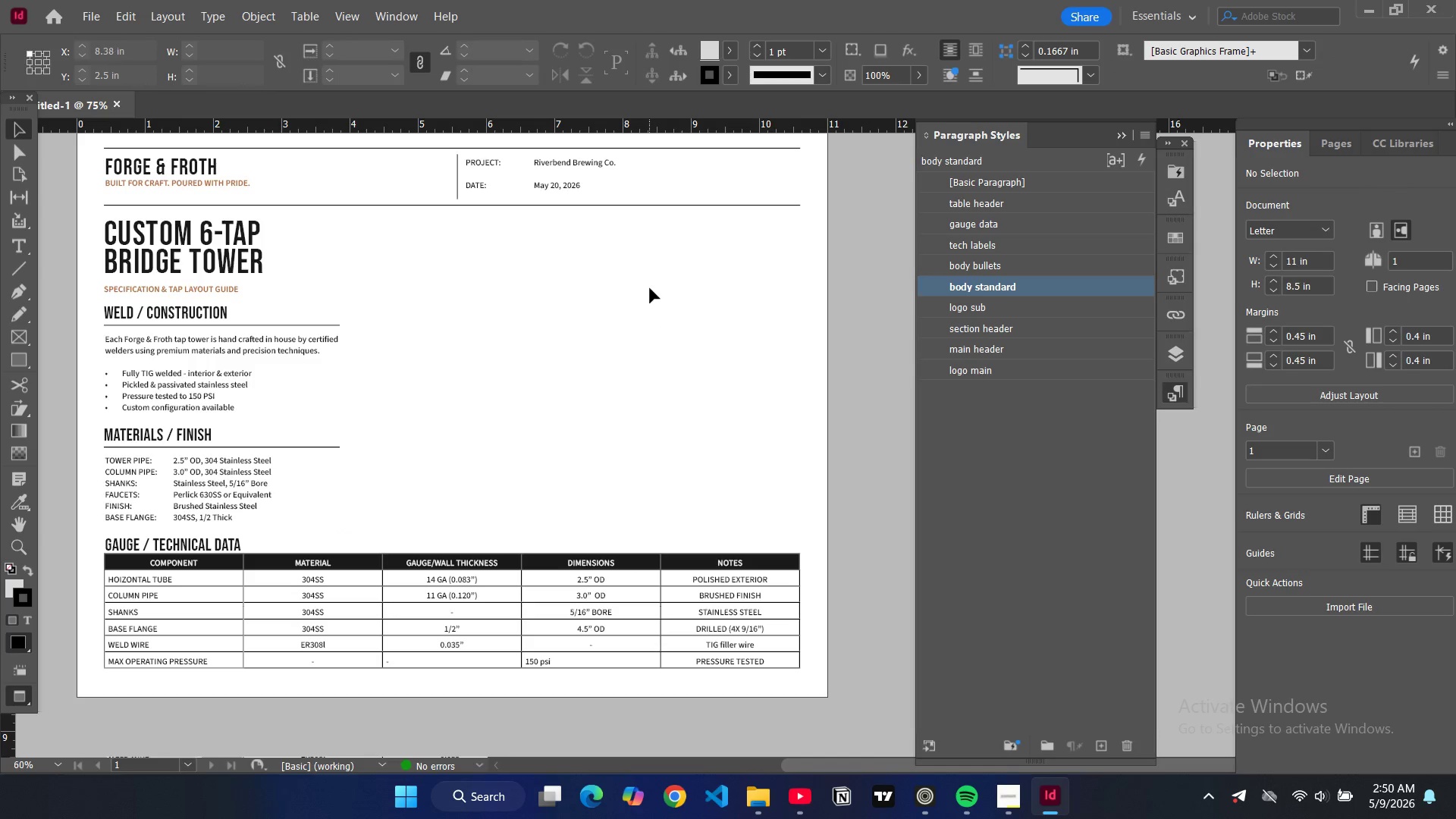 
left_click([174, 244])
 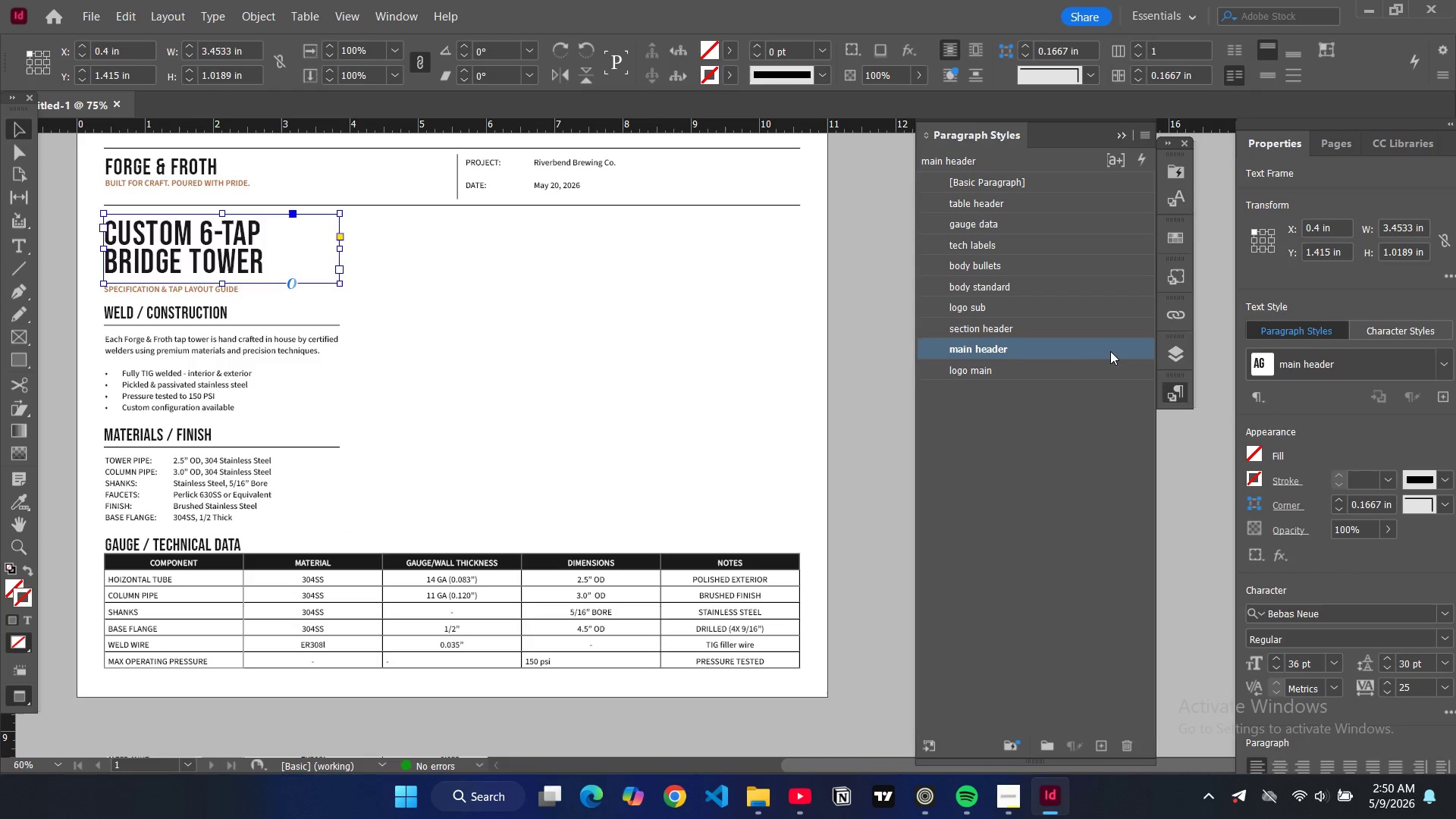 
double_click([1110, 351])
 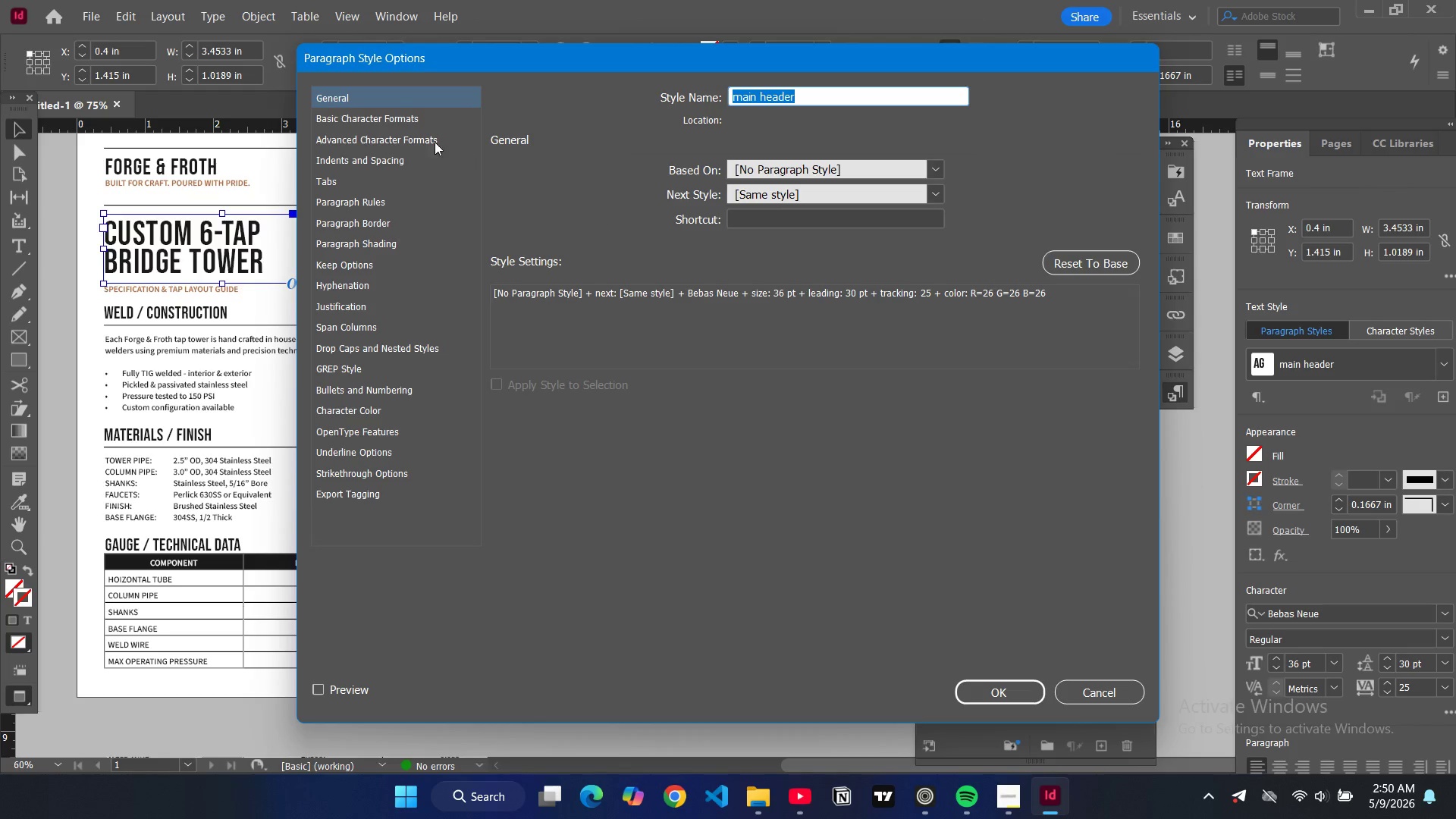 
left_click([405, 121])
 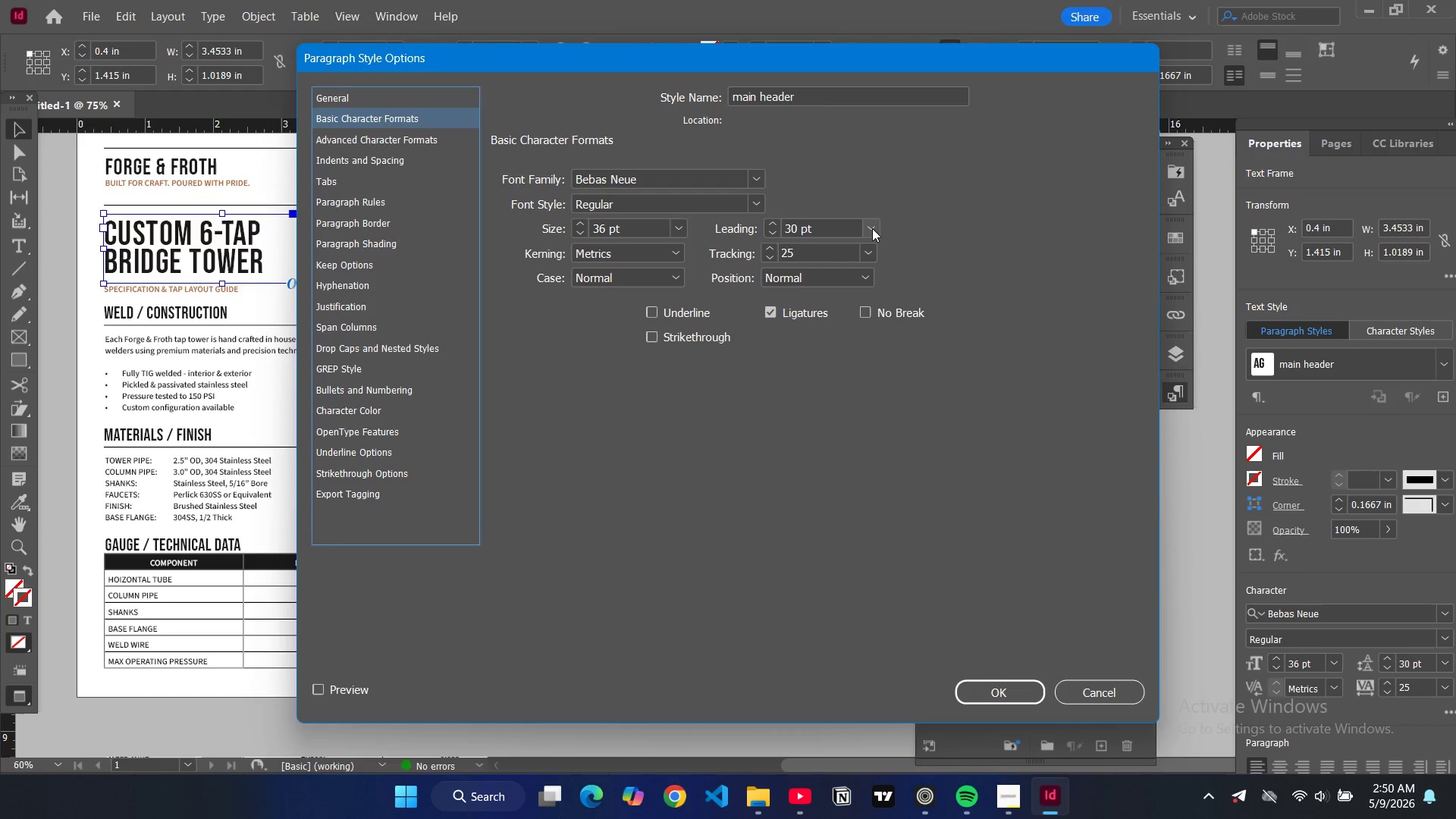 
double_click([855, 231])
 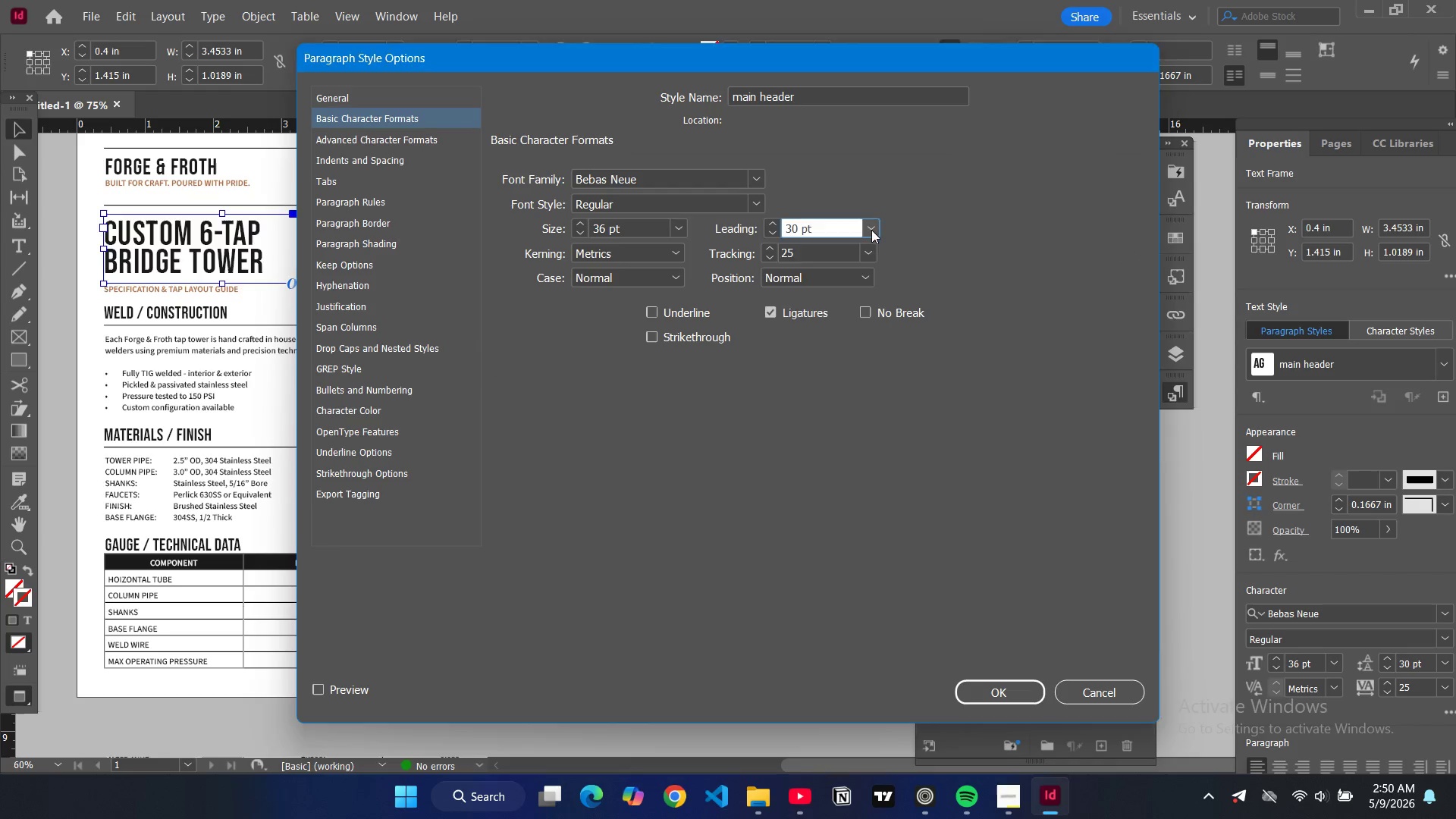 
triple_click([871, 230])
 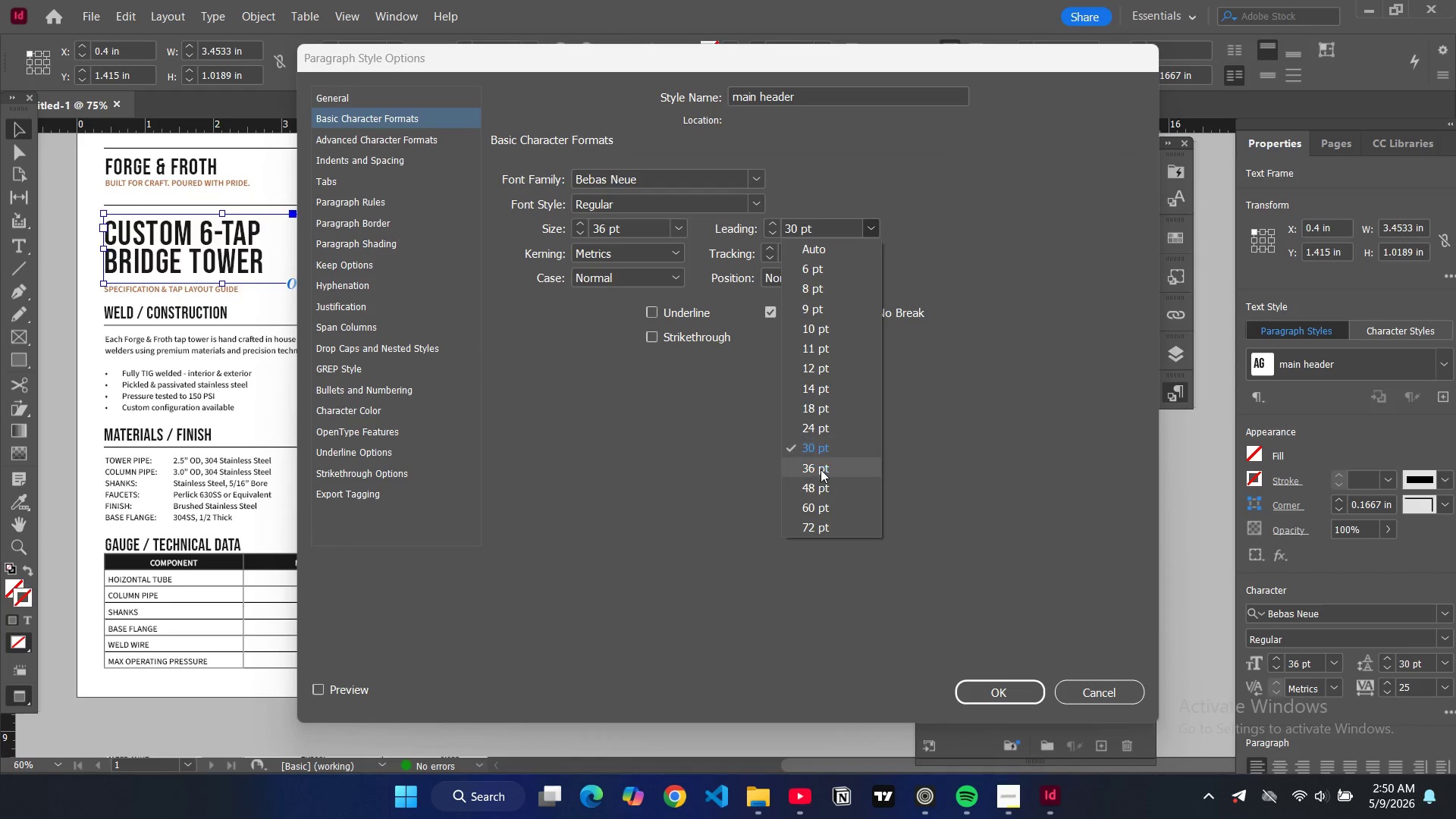 
left_click([821, 469])
 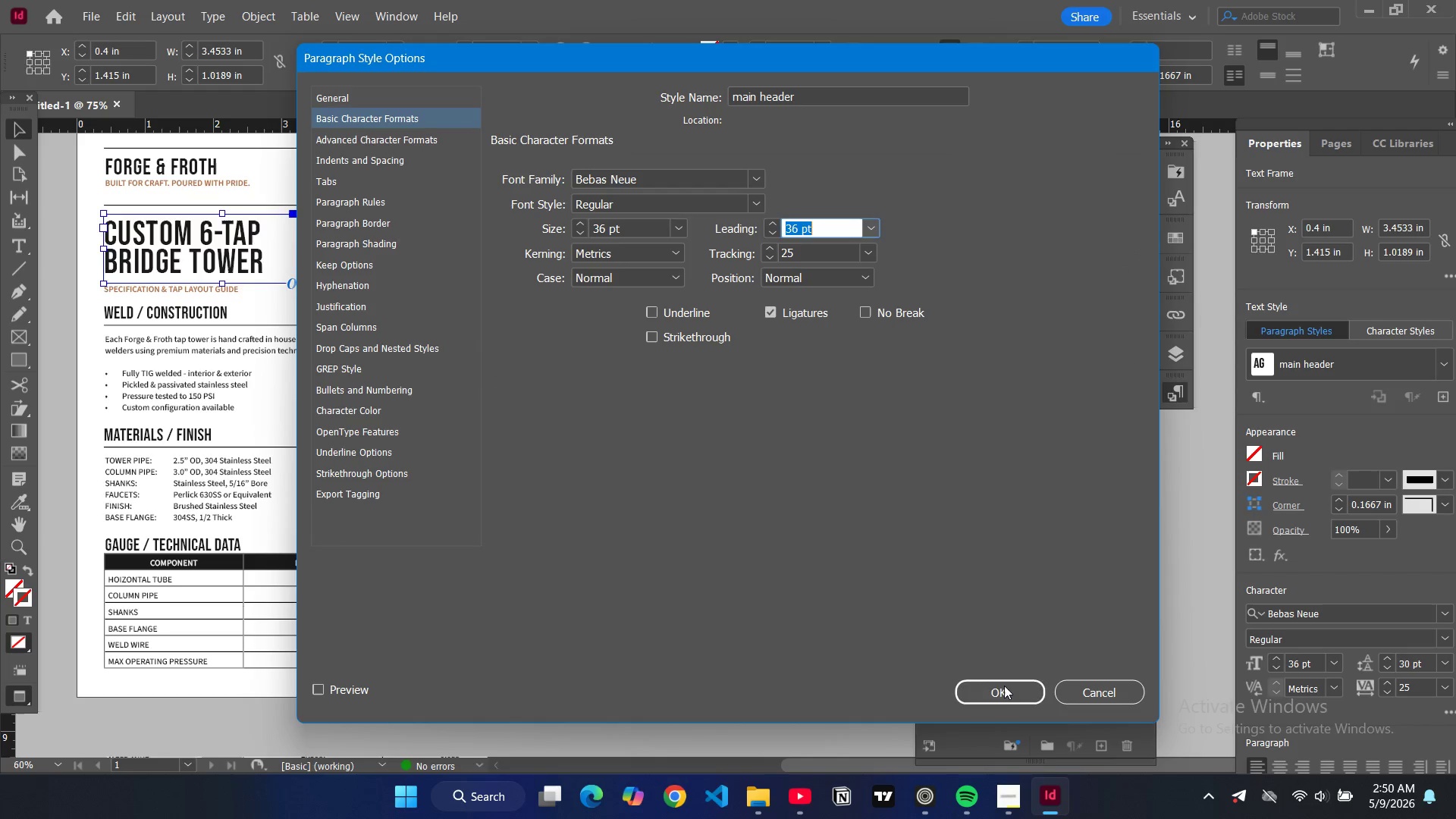 
left_click([1004, 703])
 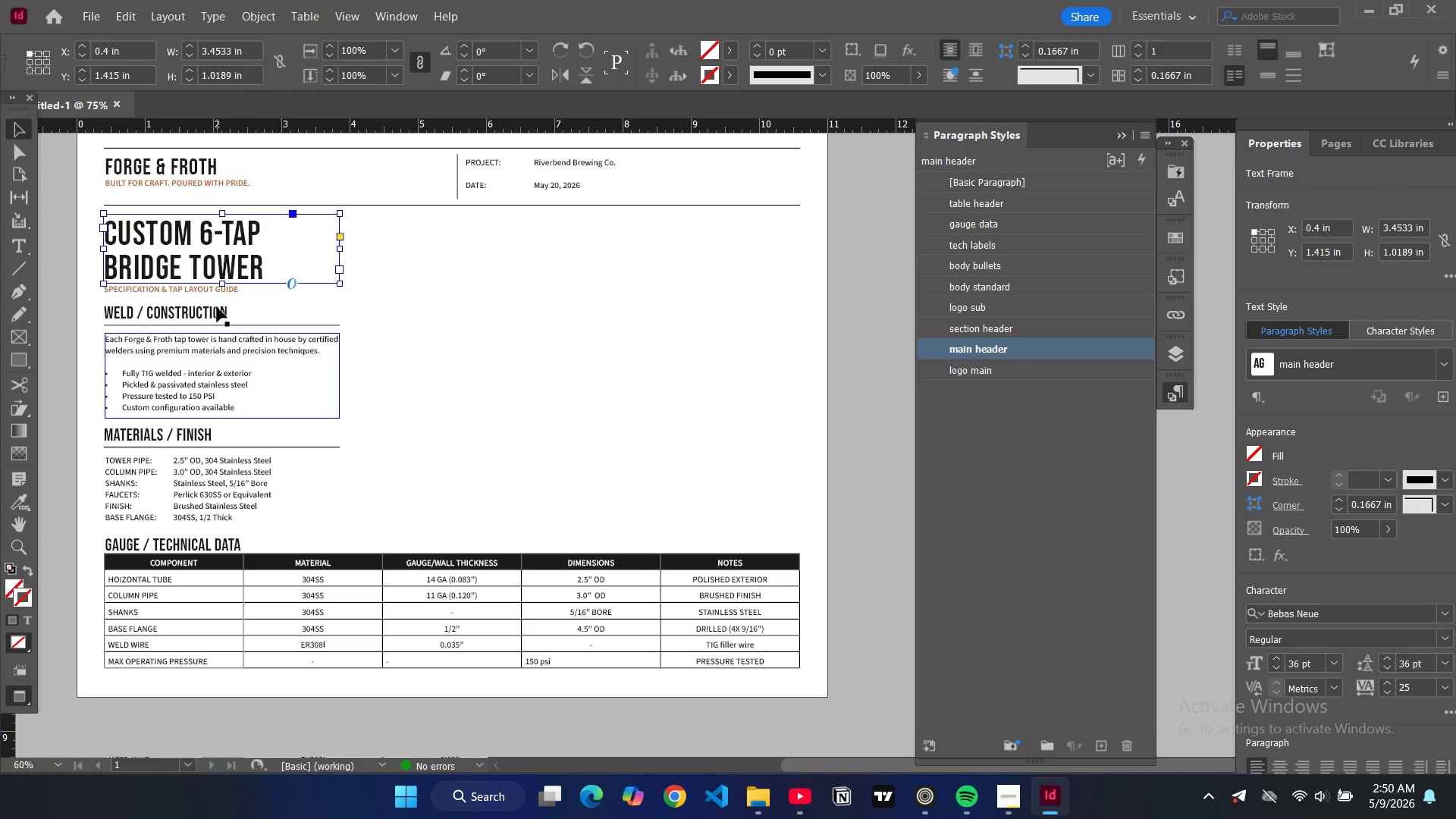 
left_click([648, 379])
 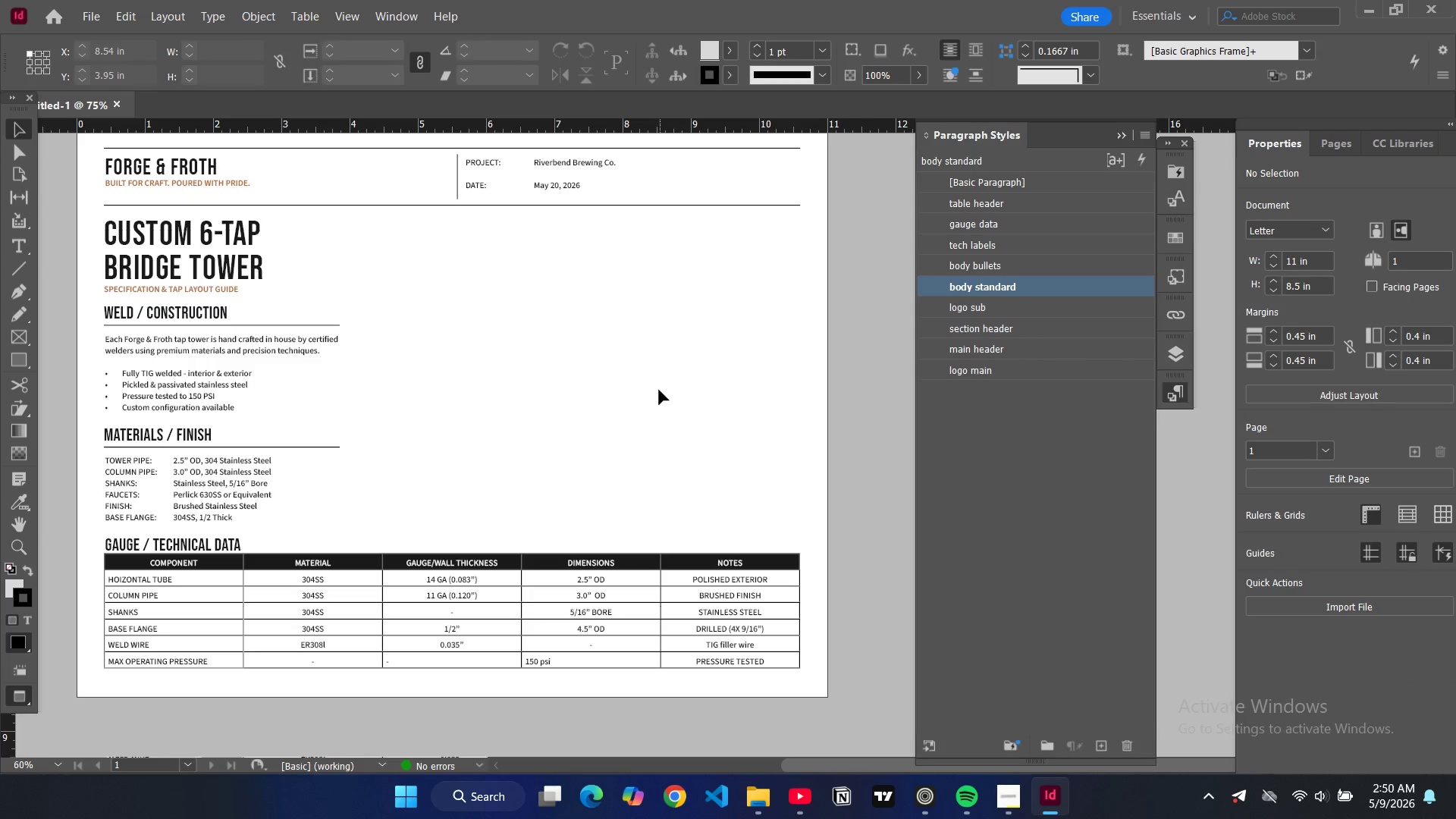 
key(W)
 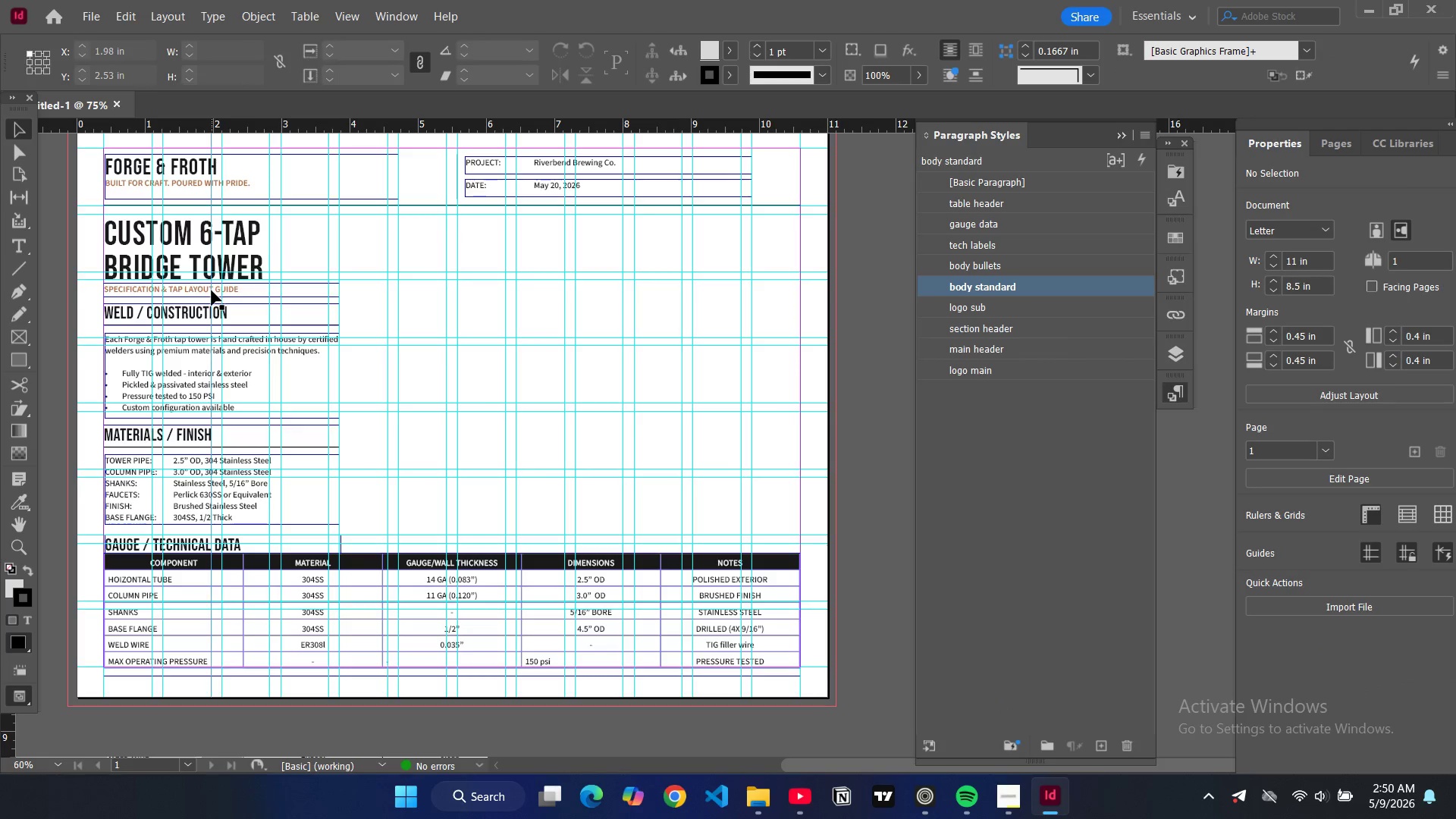 
left_click([212, 290])
 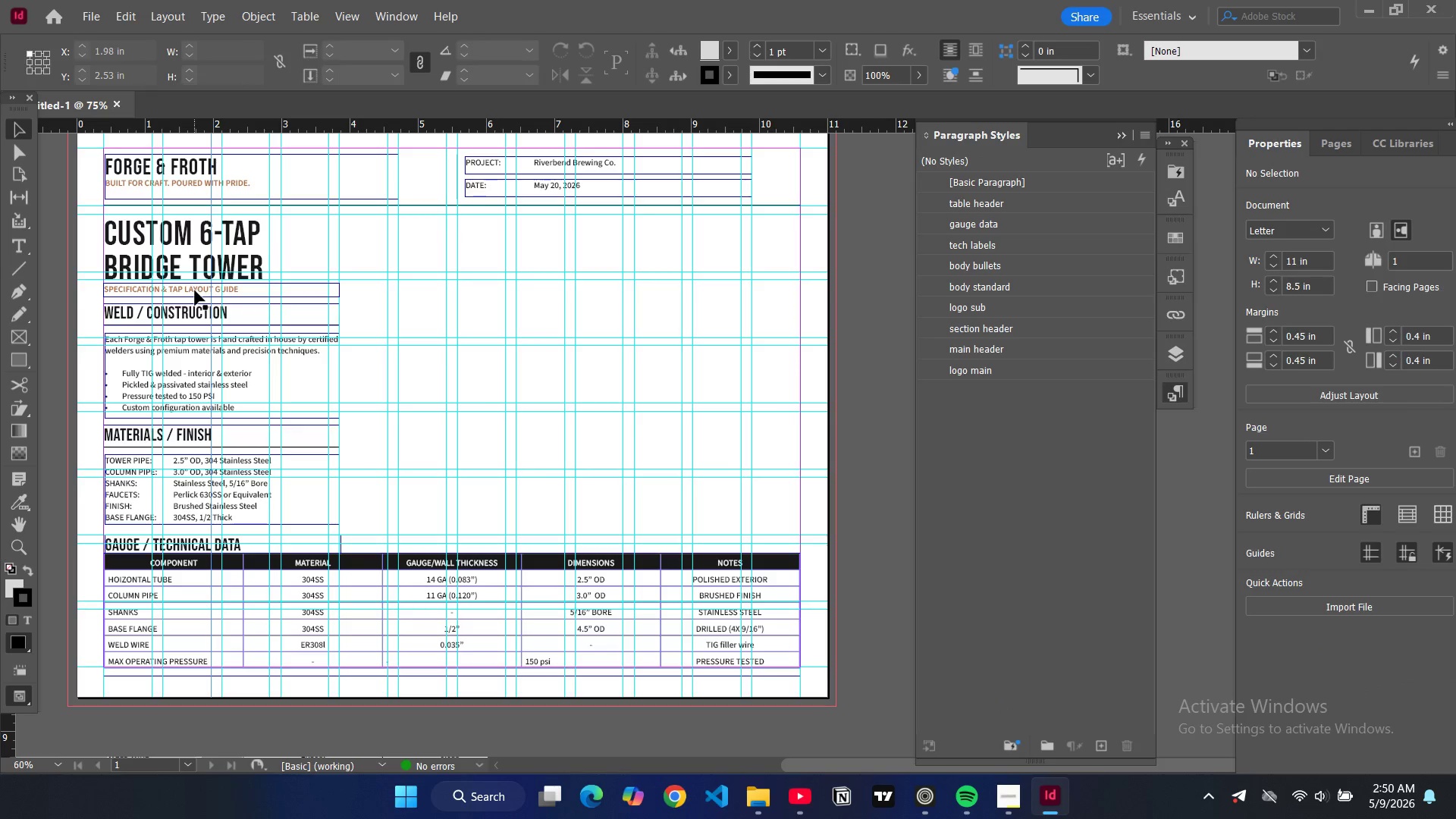 
double_click([195, 290])
 